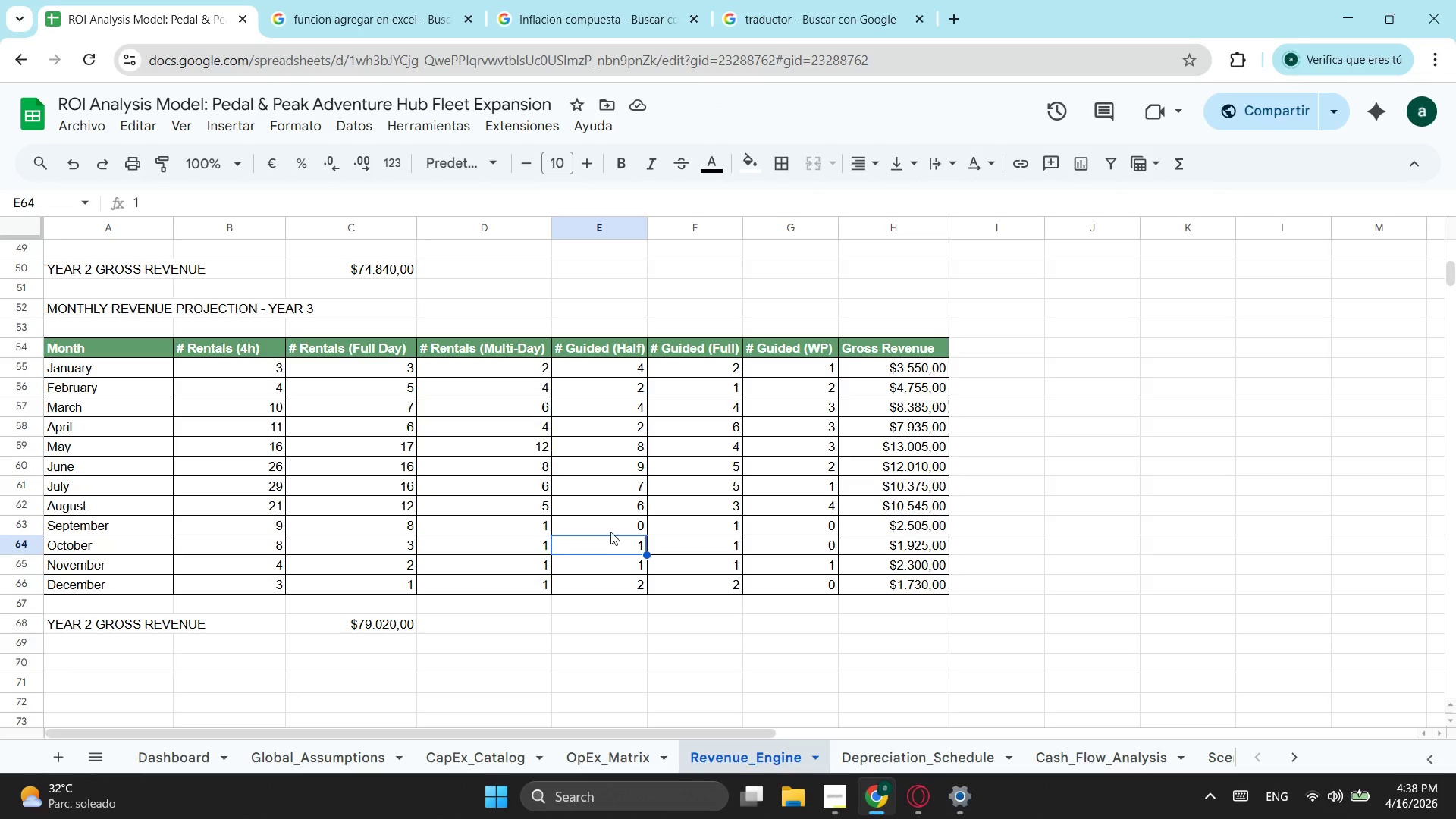 
left_click([613, 526])
 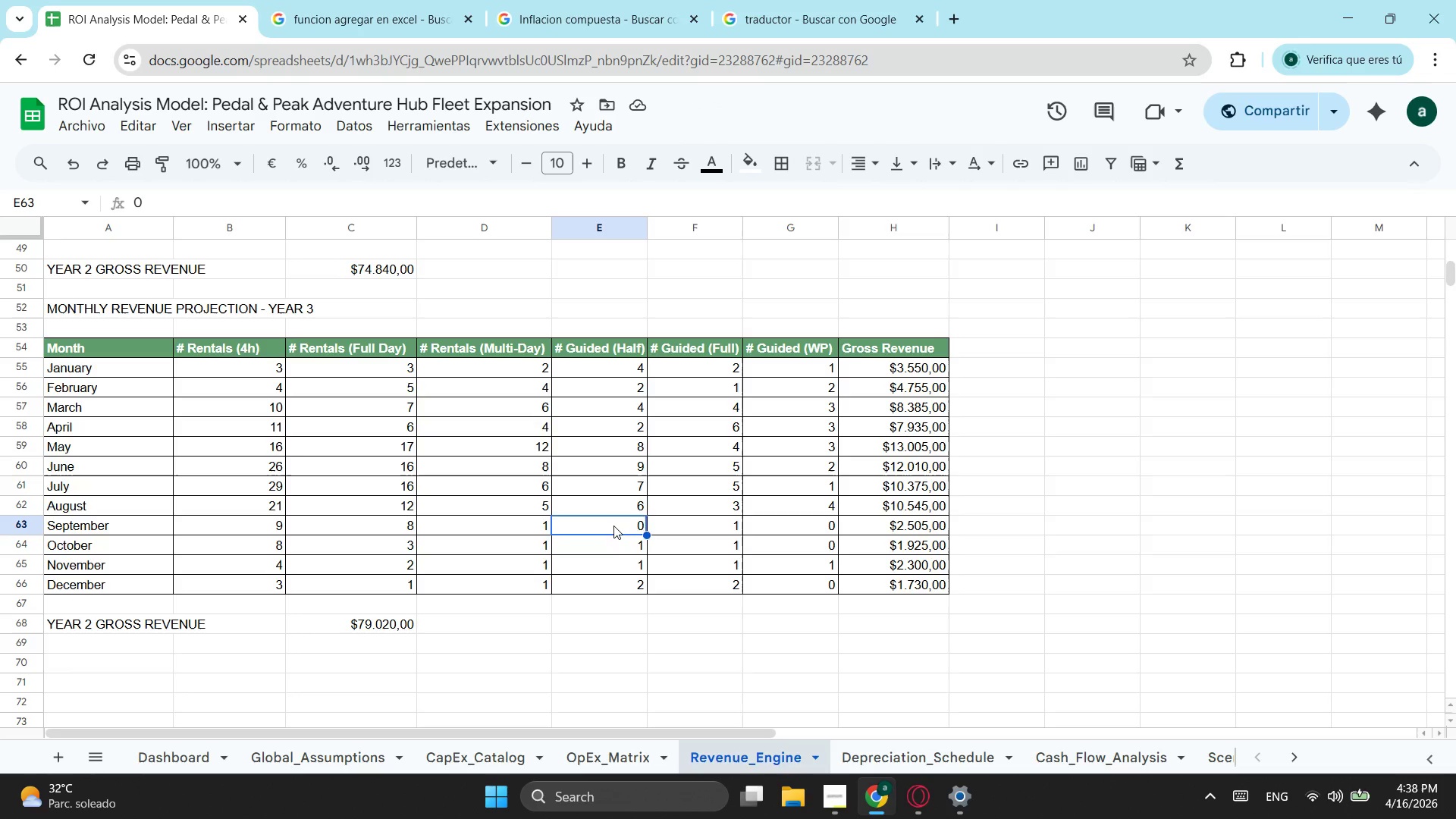 
key(2)
 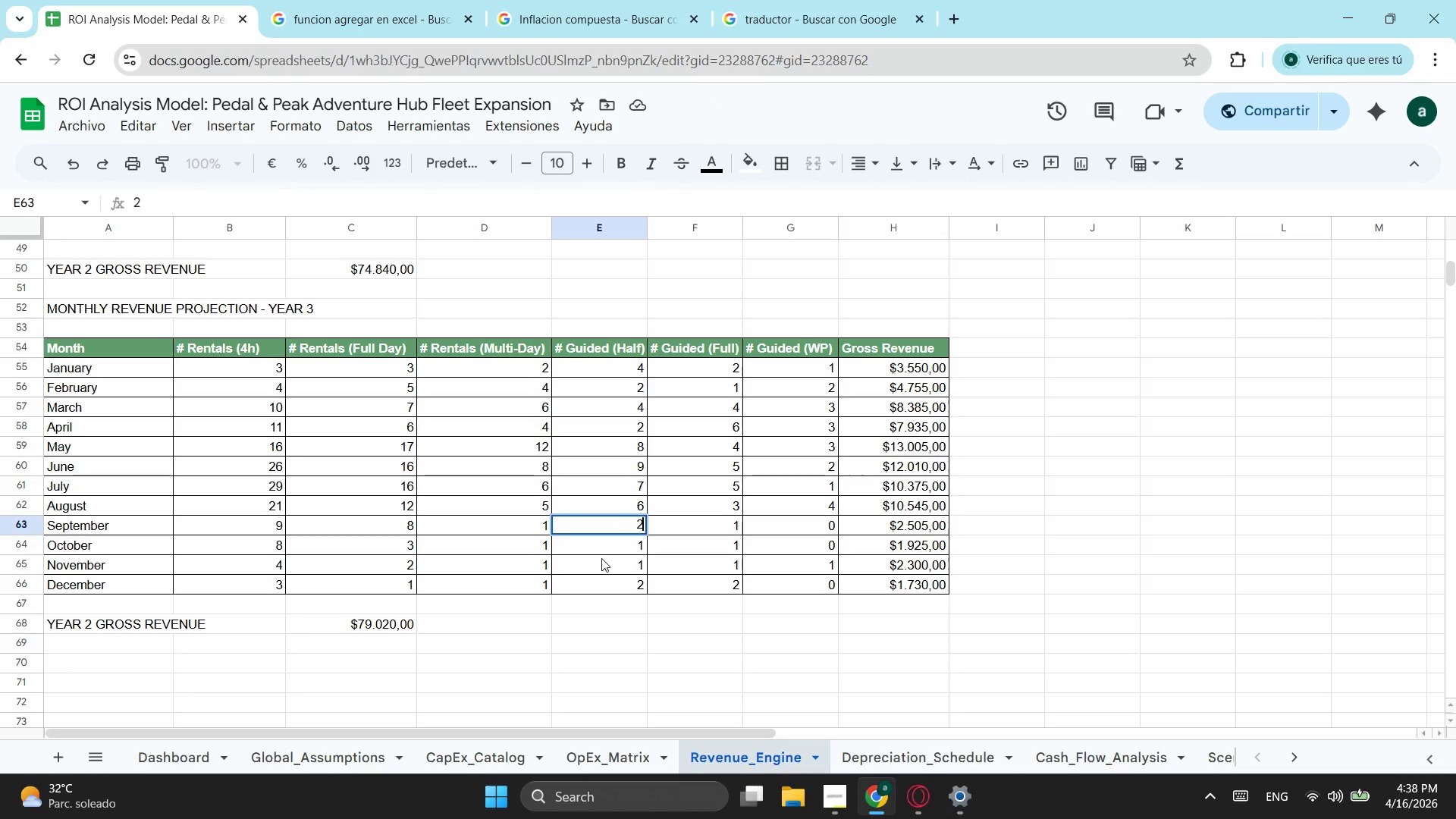 
left_click_drag(start_coordinate=[601, 558], to_coordinate=[597, 558])
 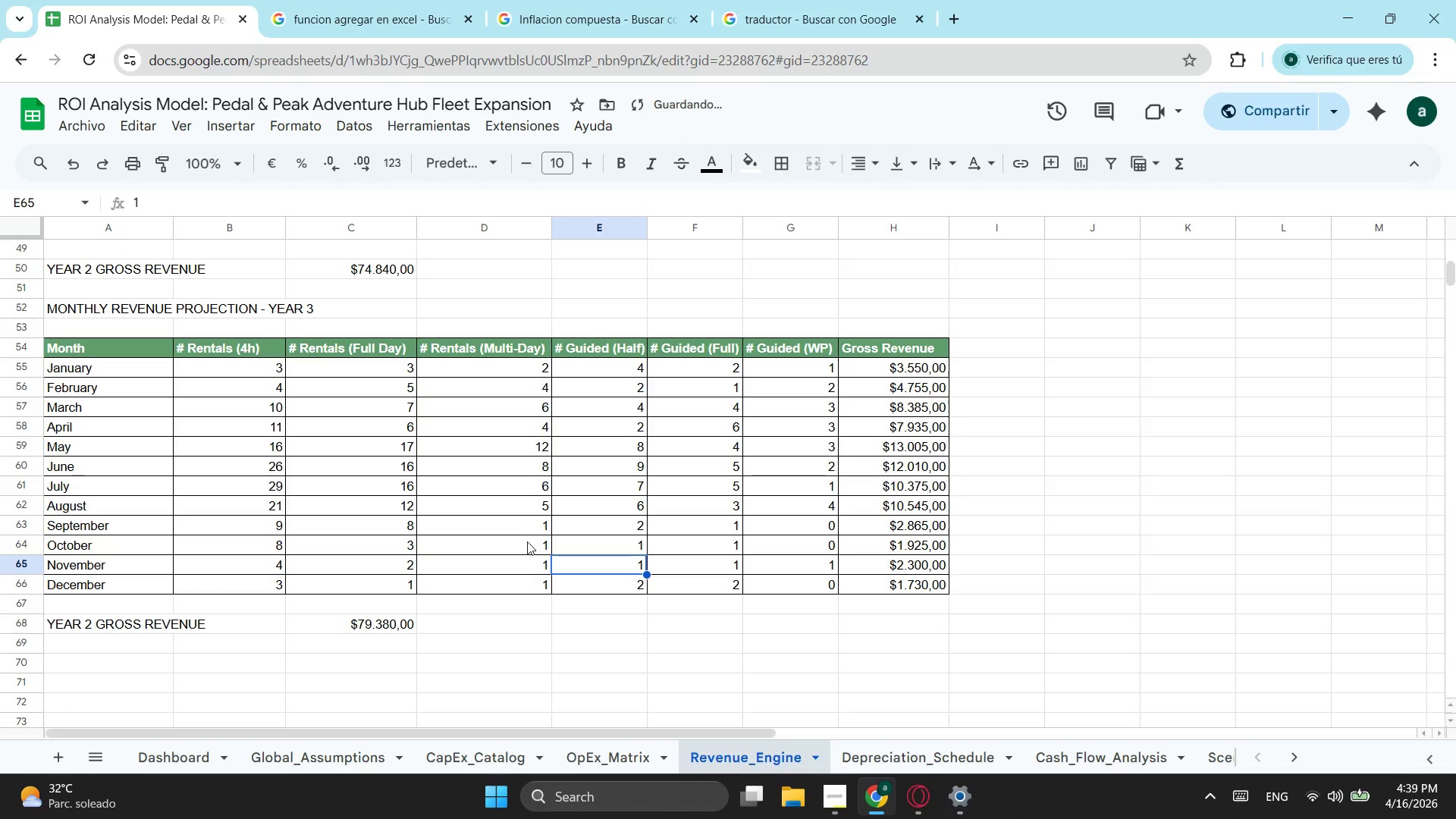 
left_click([520, 544])
 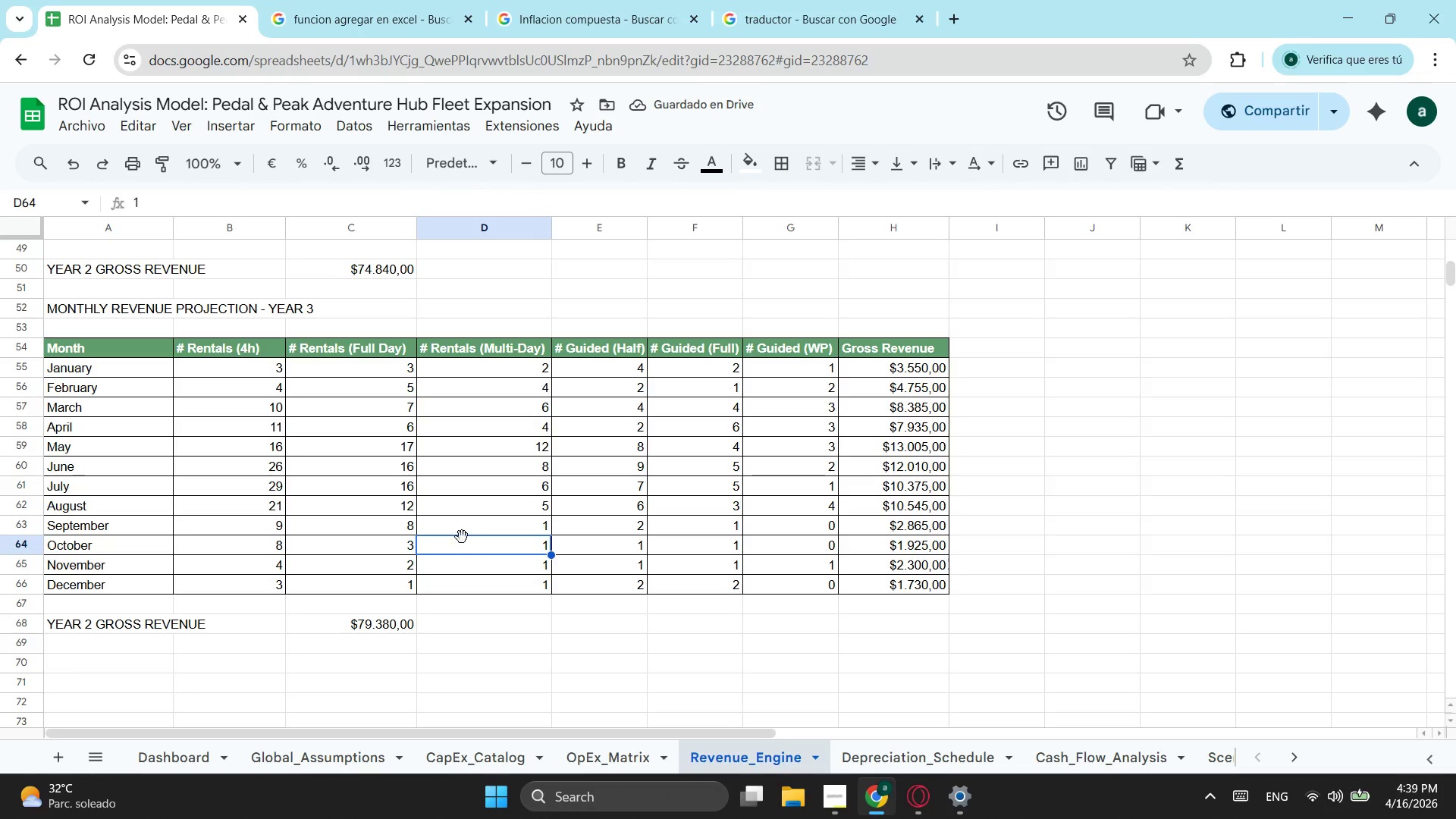 
left_click([471, 523])
 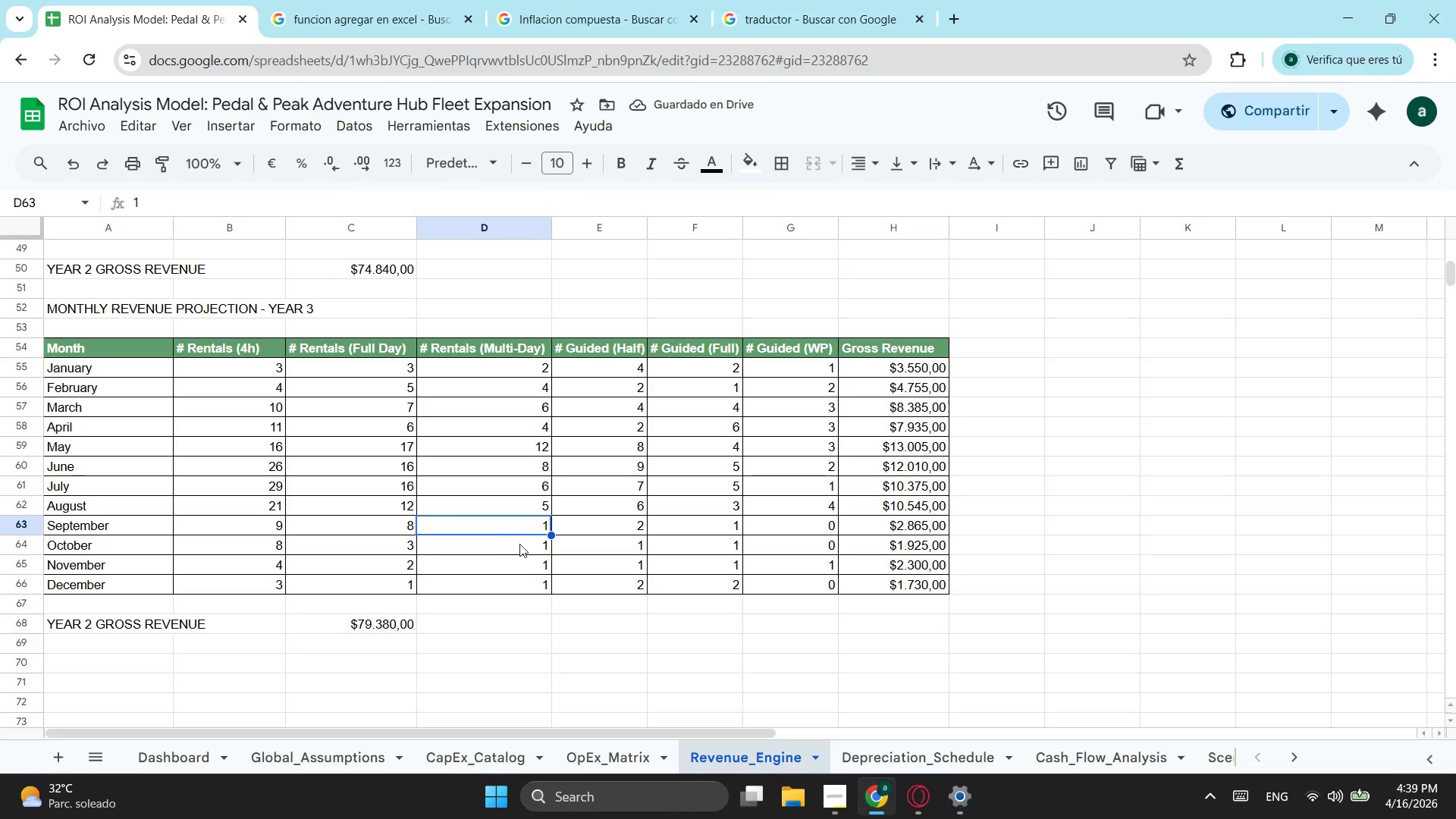 
key(4)
 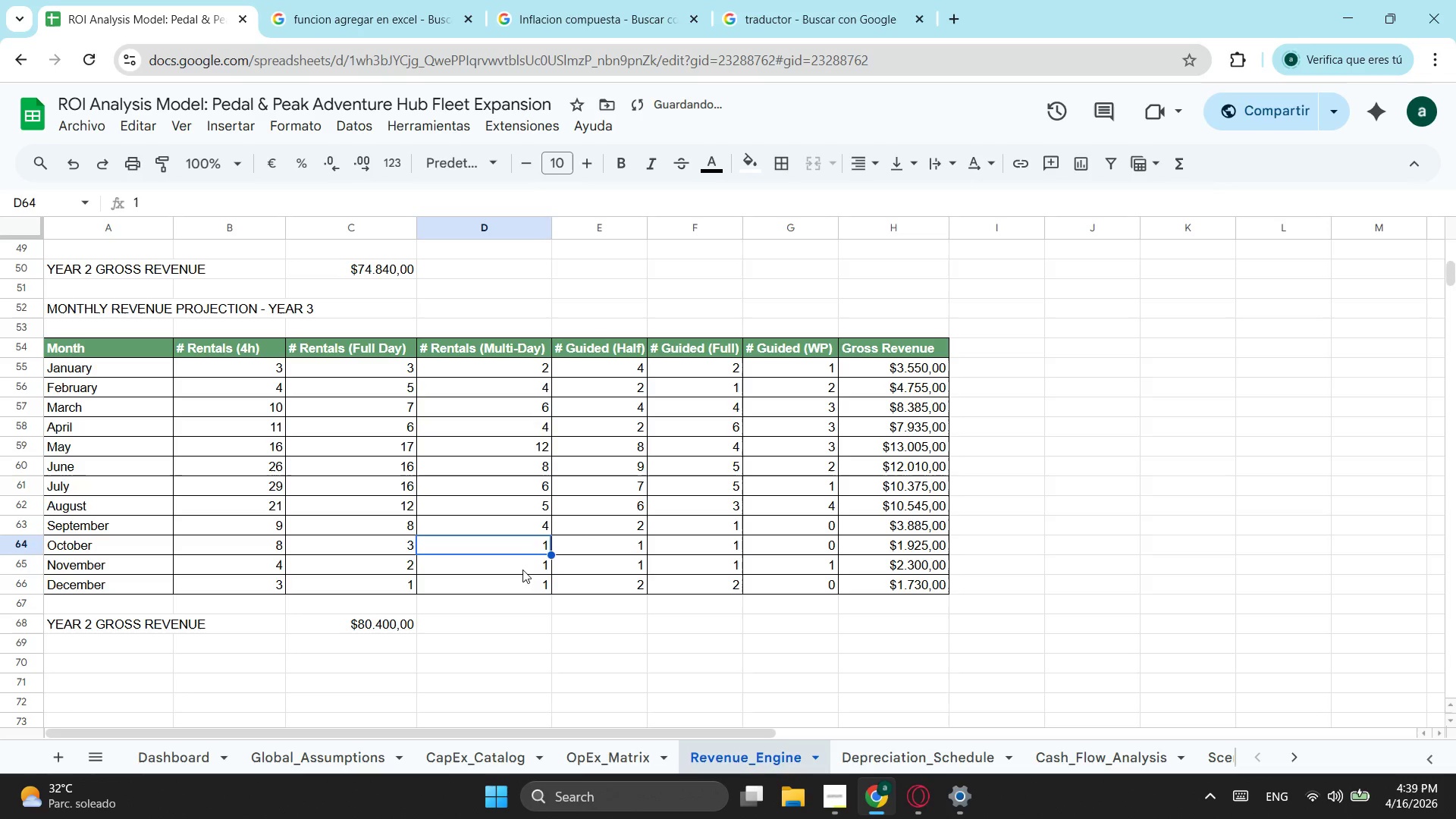 
double_click([522, 570])
 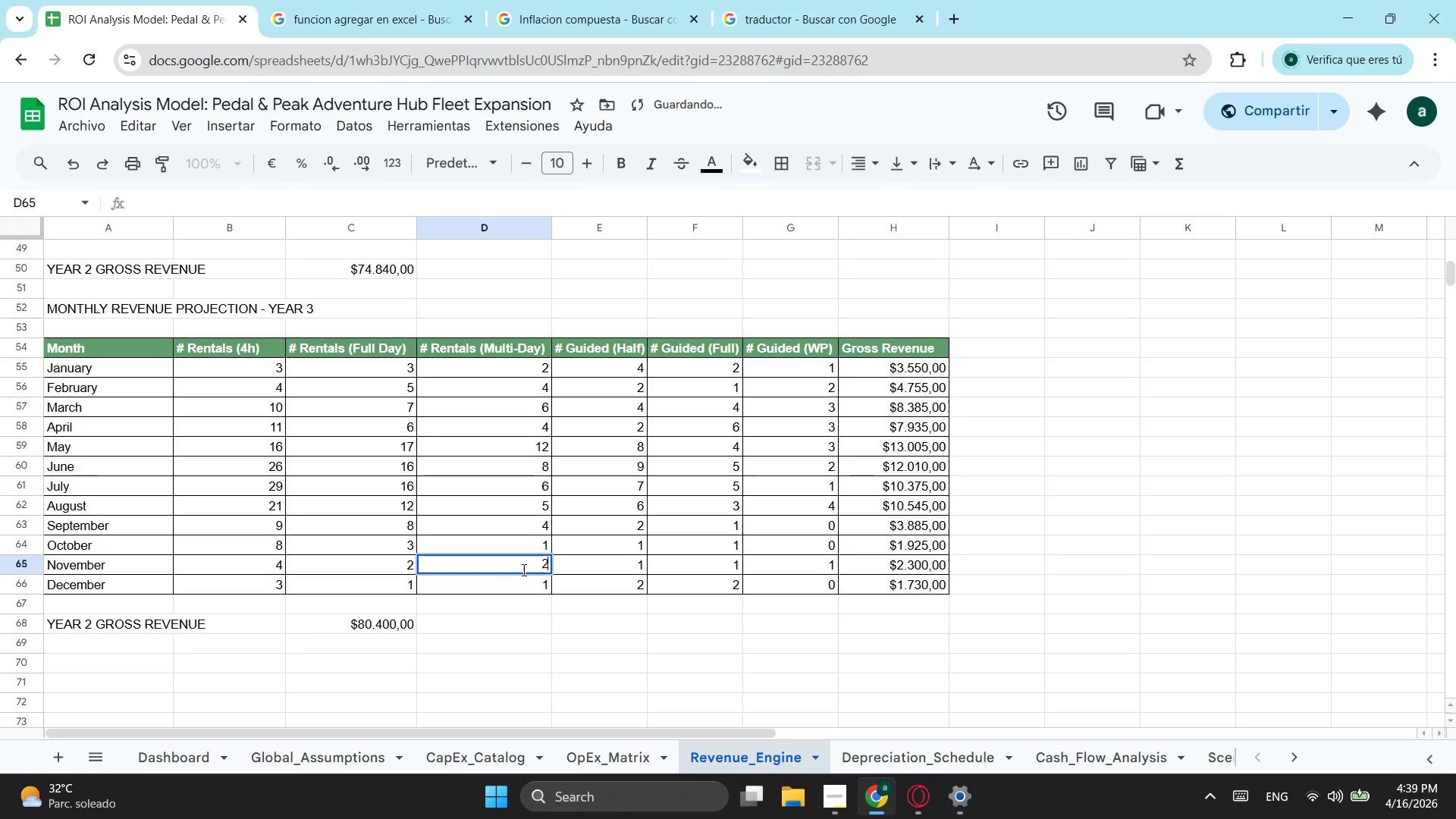 
key(2)
 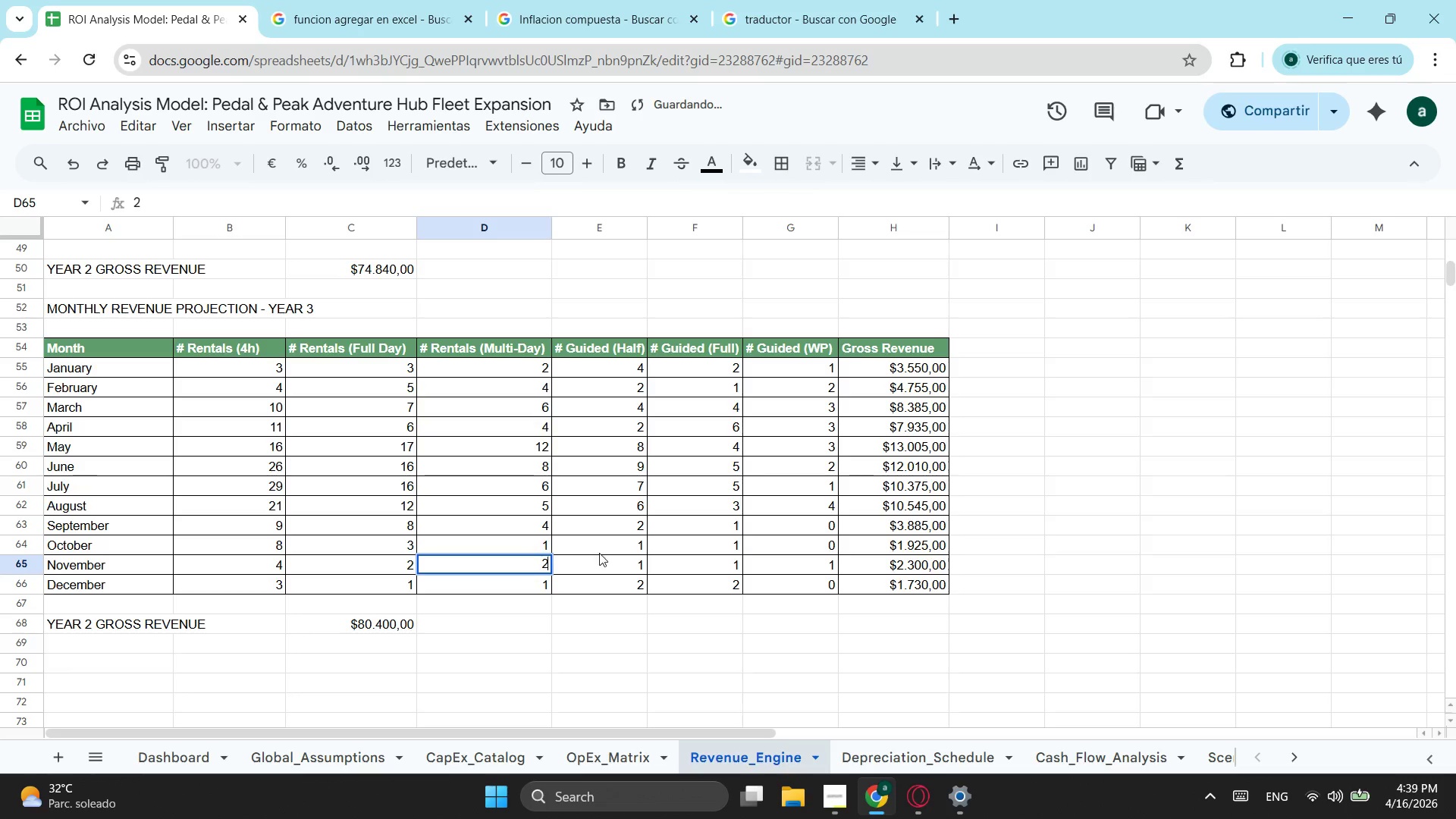 
left_click([612, 553])
 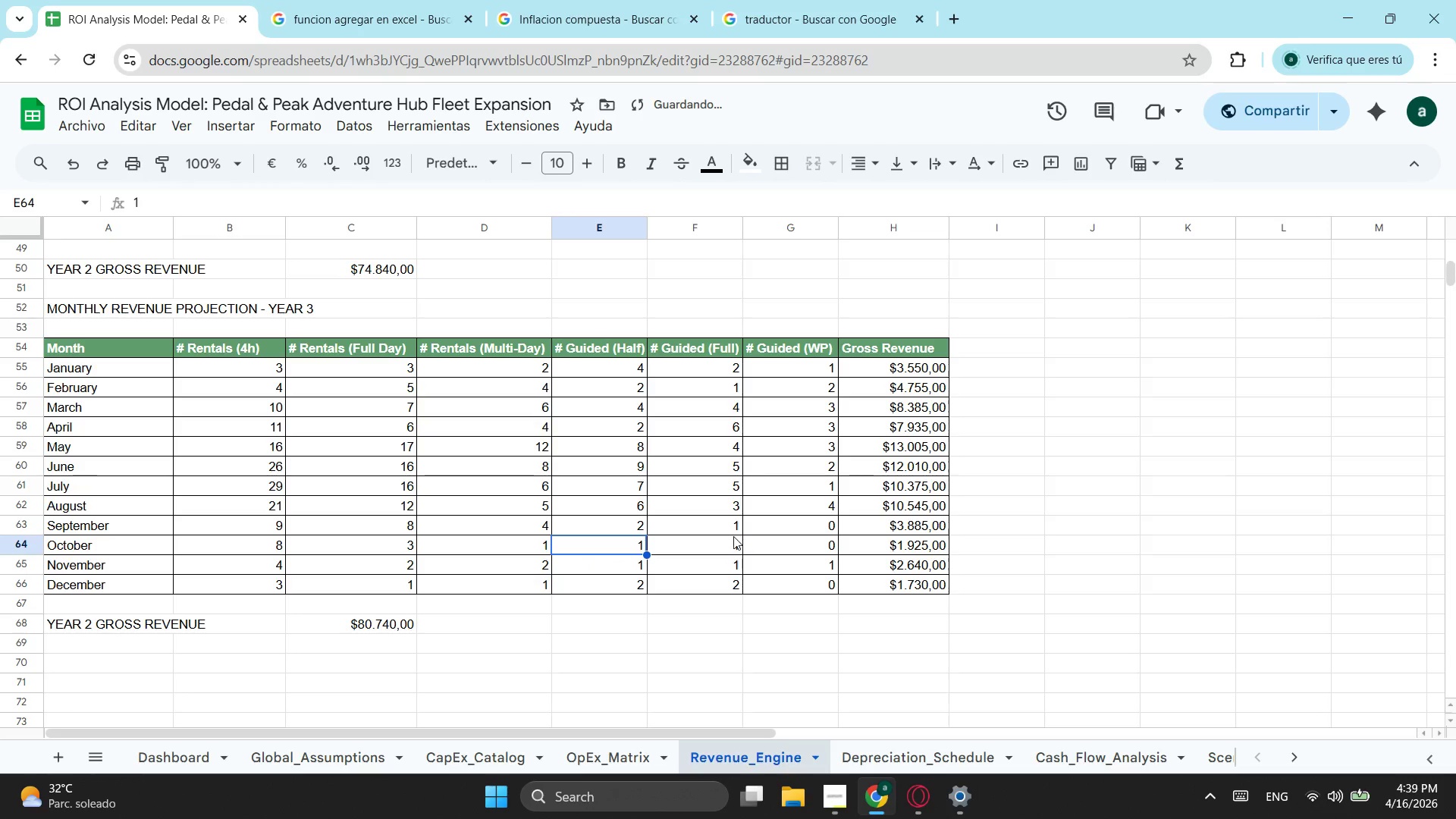 
left_click([792, 532])
 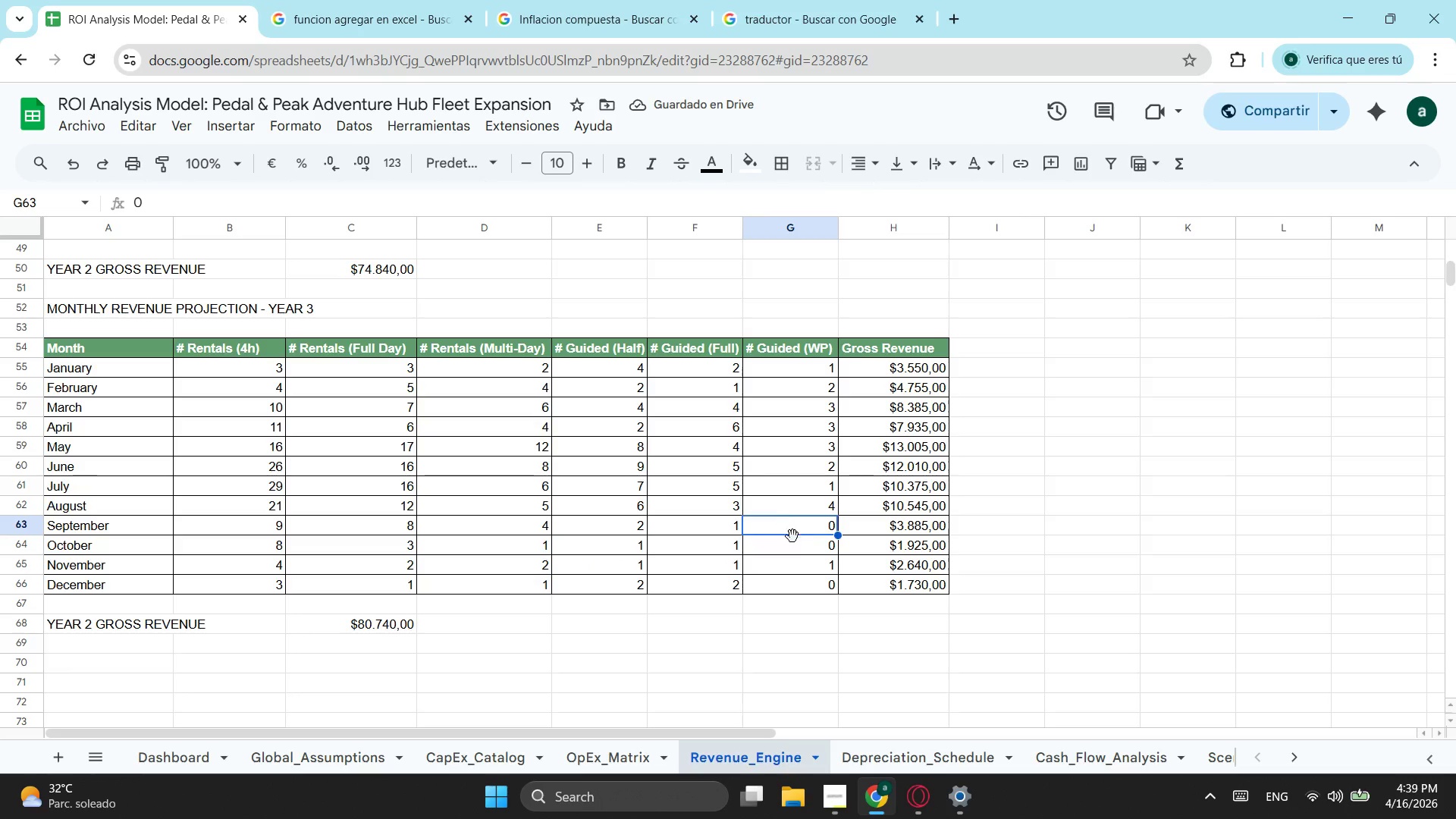 
key(1)
 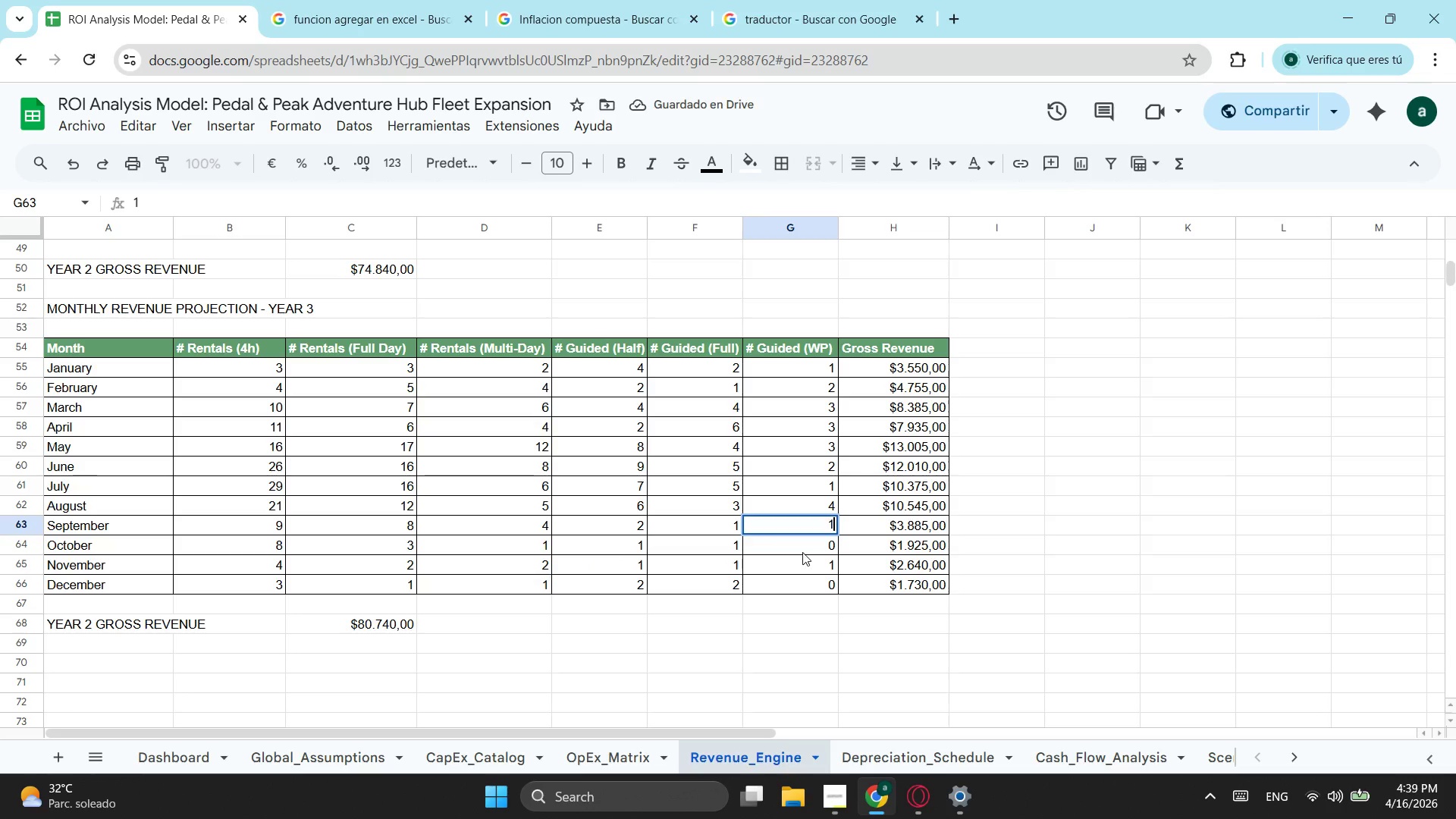 
left_click([802, 552])
 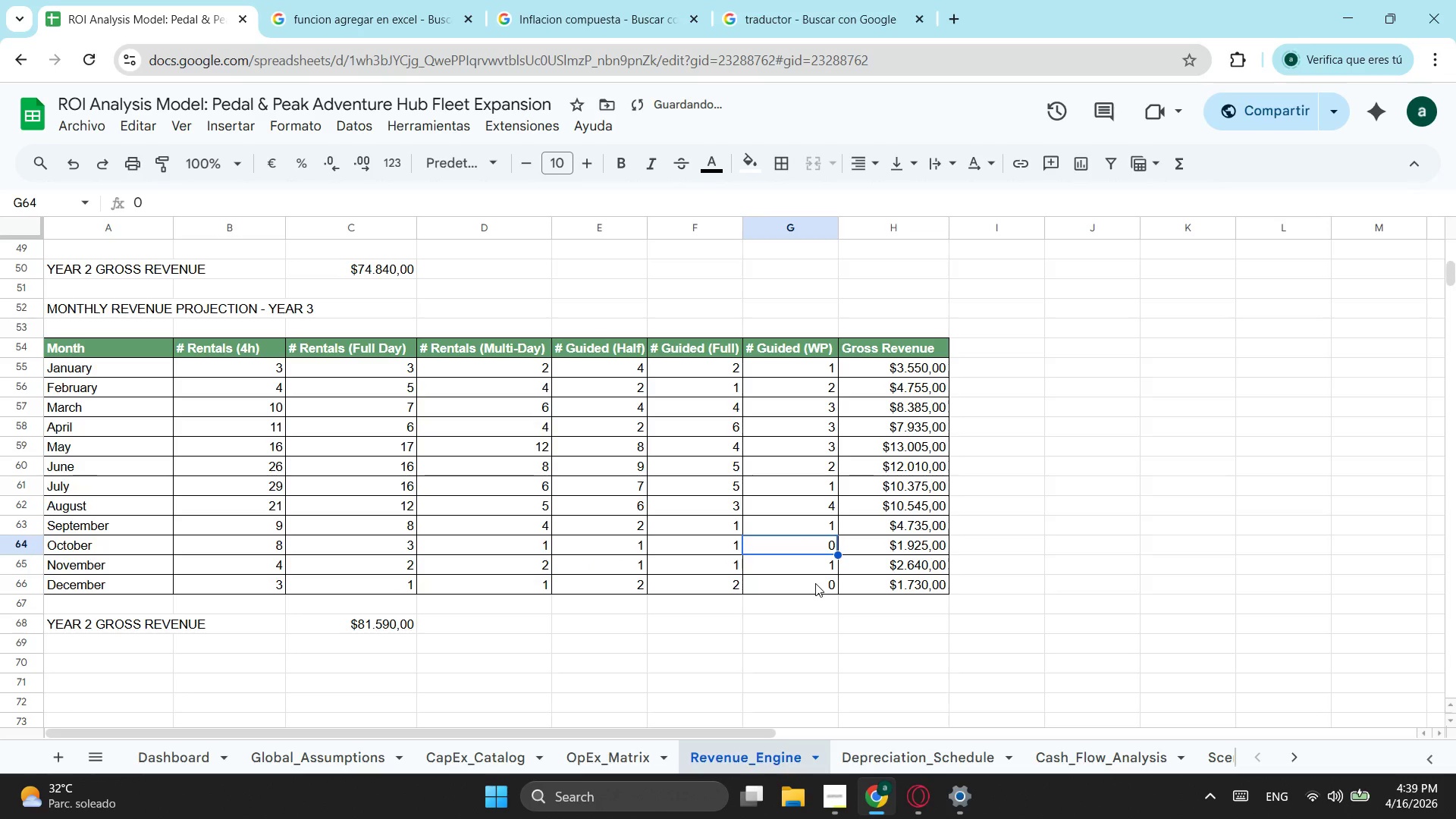 
left_click([815, 583])
 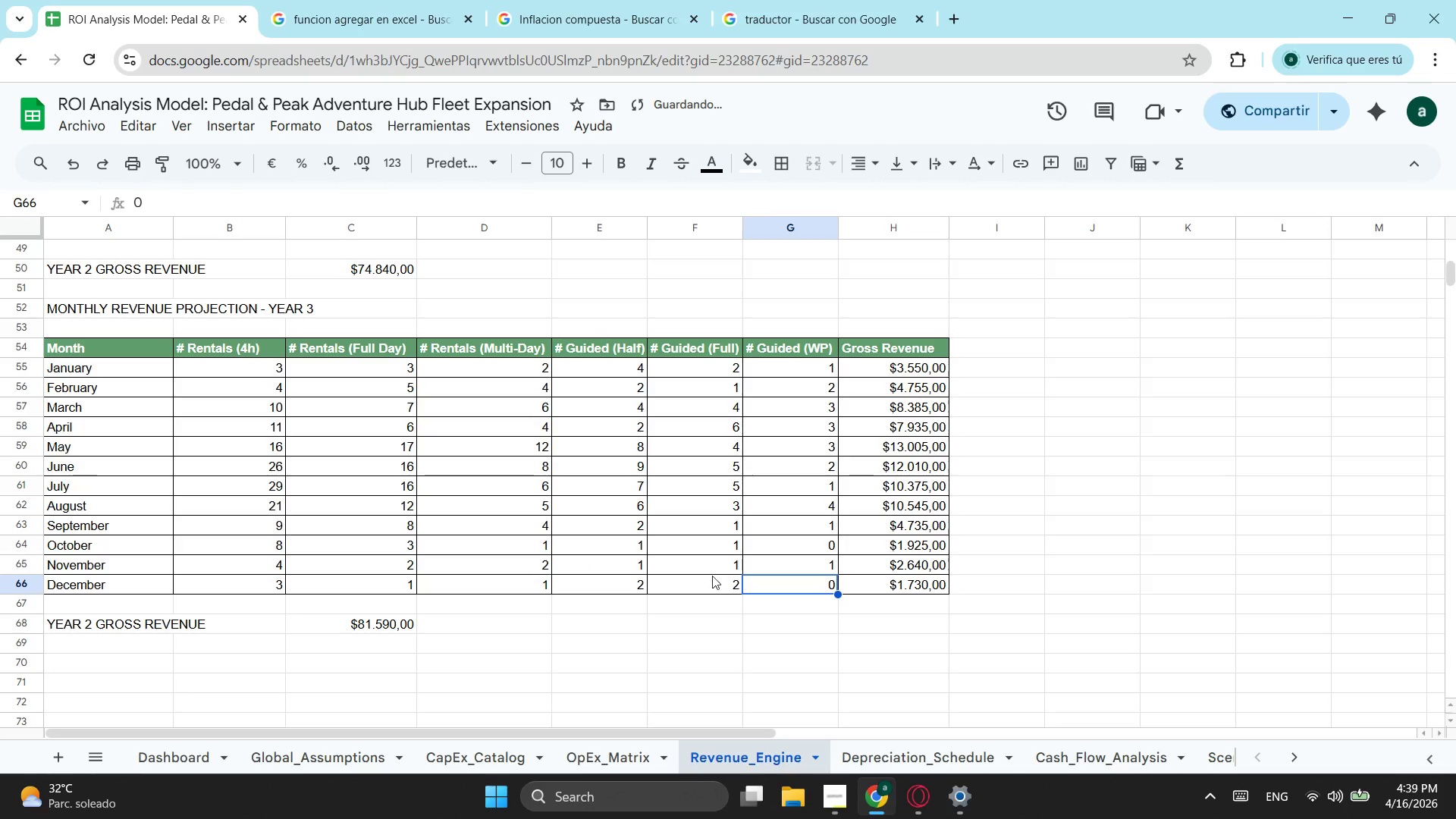 
left_click([712, 576])
 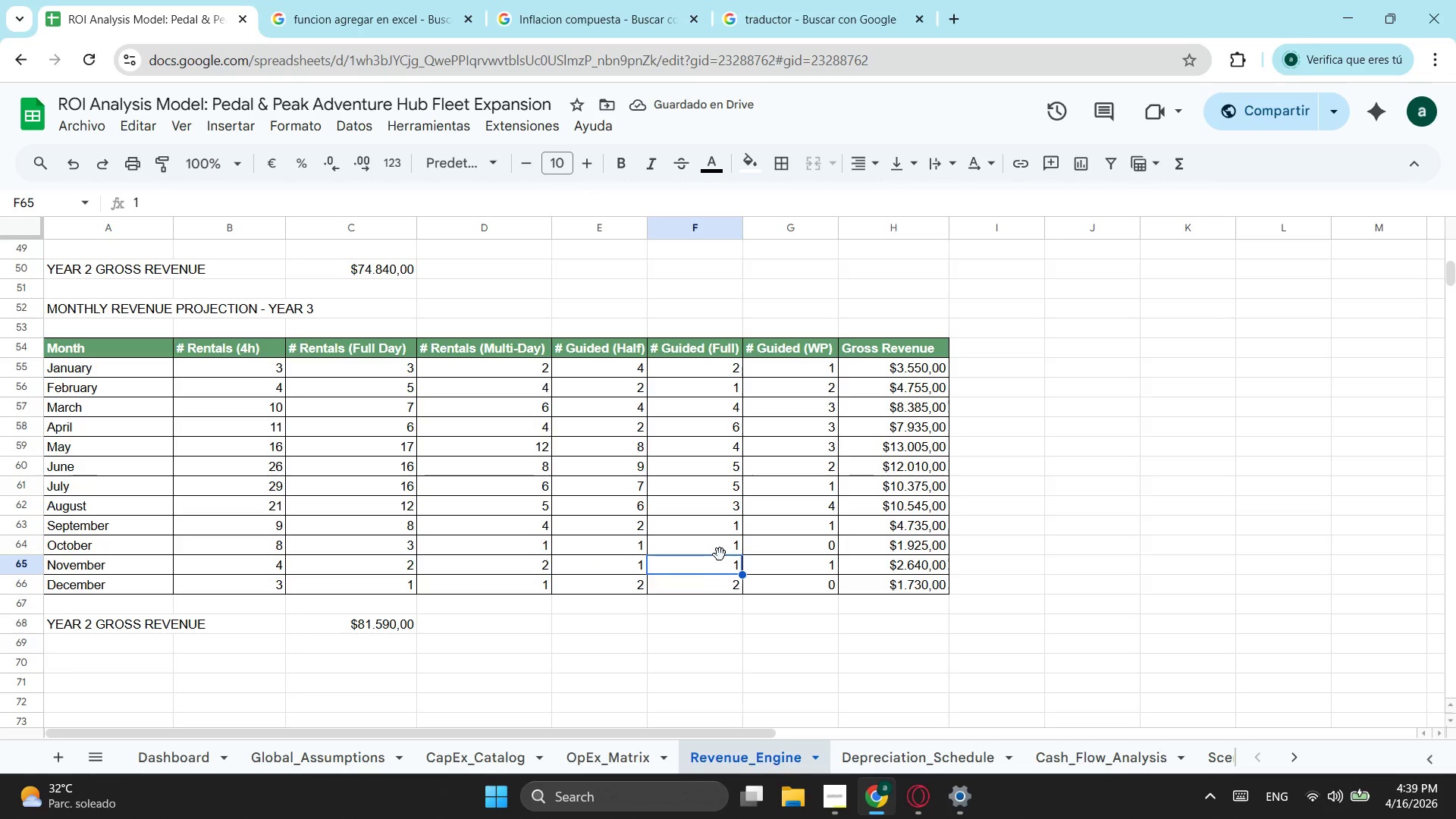 
left_click([721, 553])
 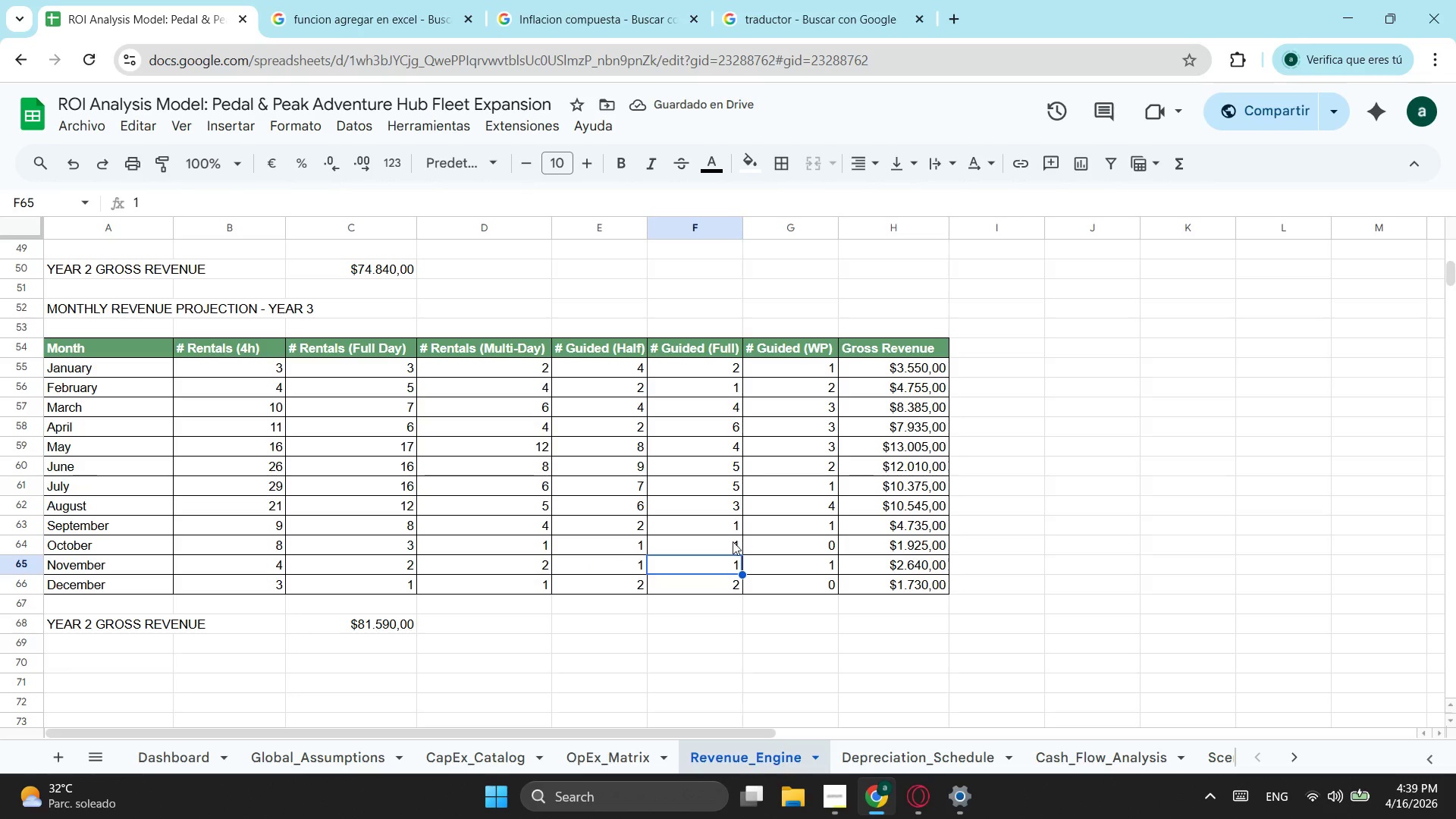 
left_click([733, 541])
 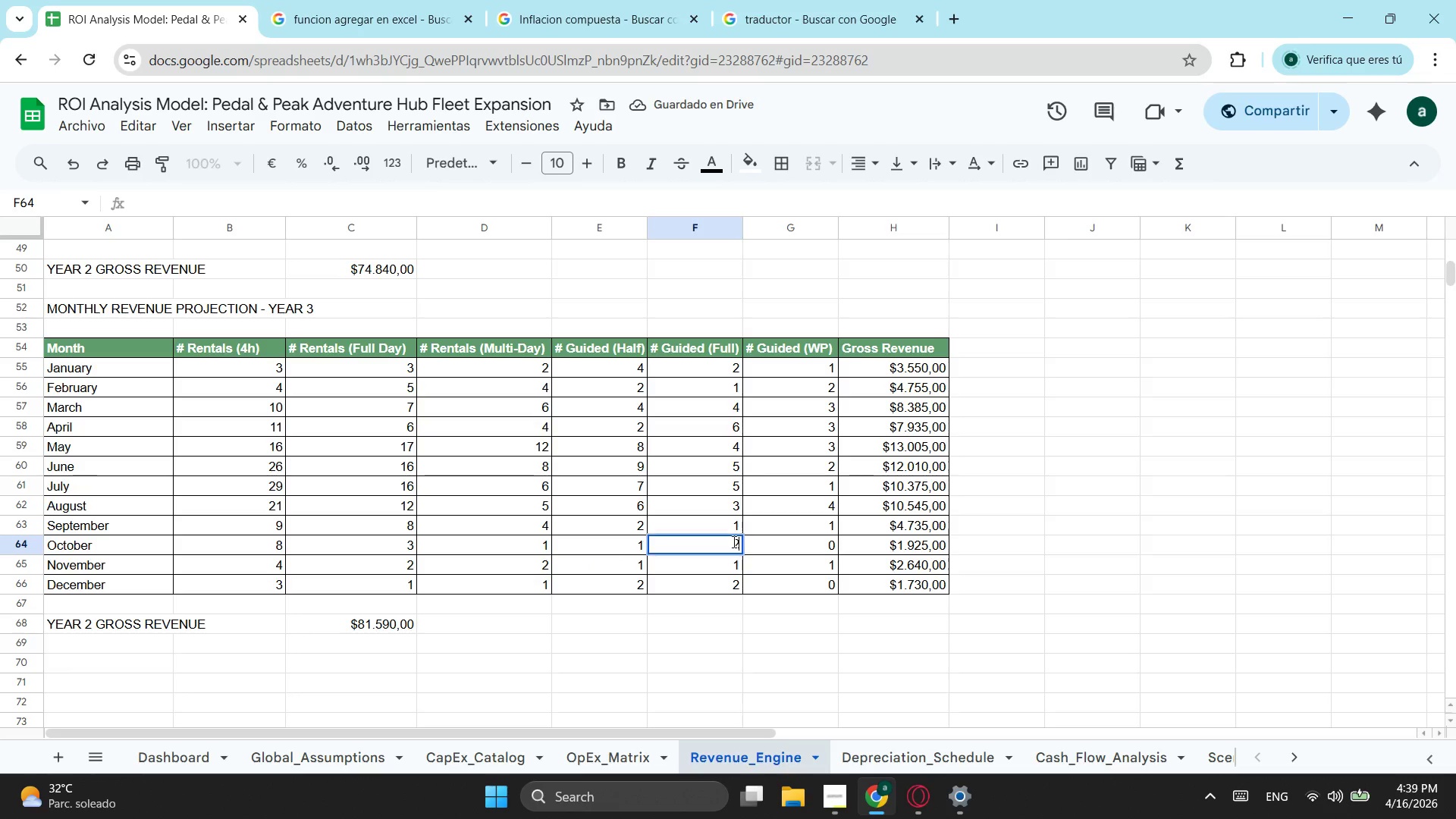 
key(2)
 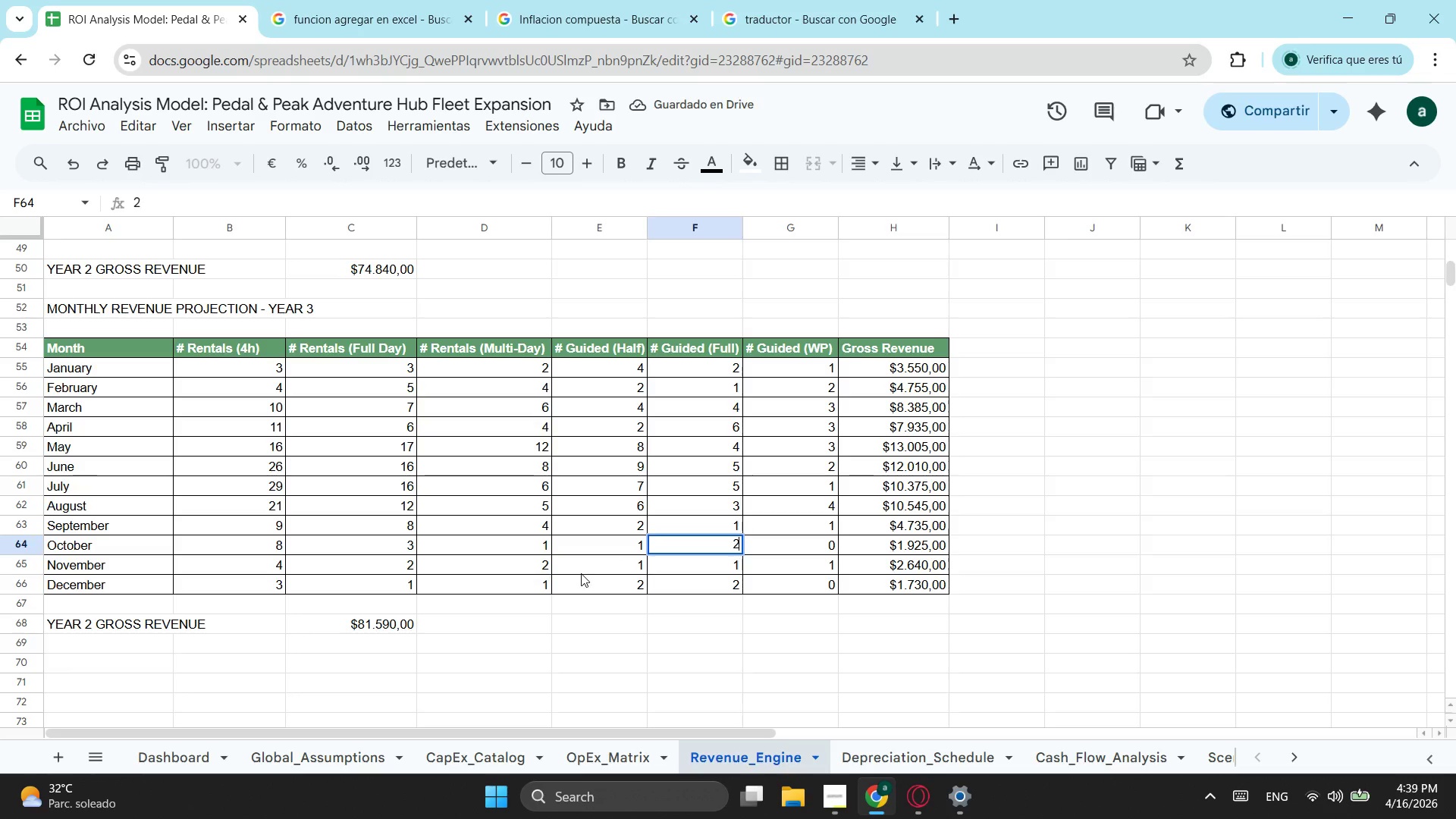 
left_click([581, 573])
 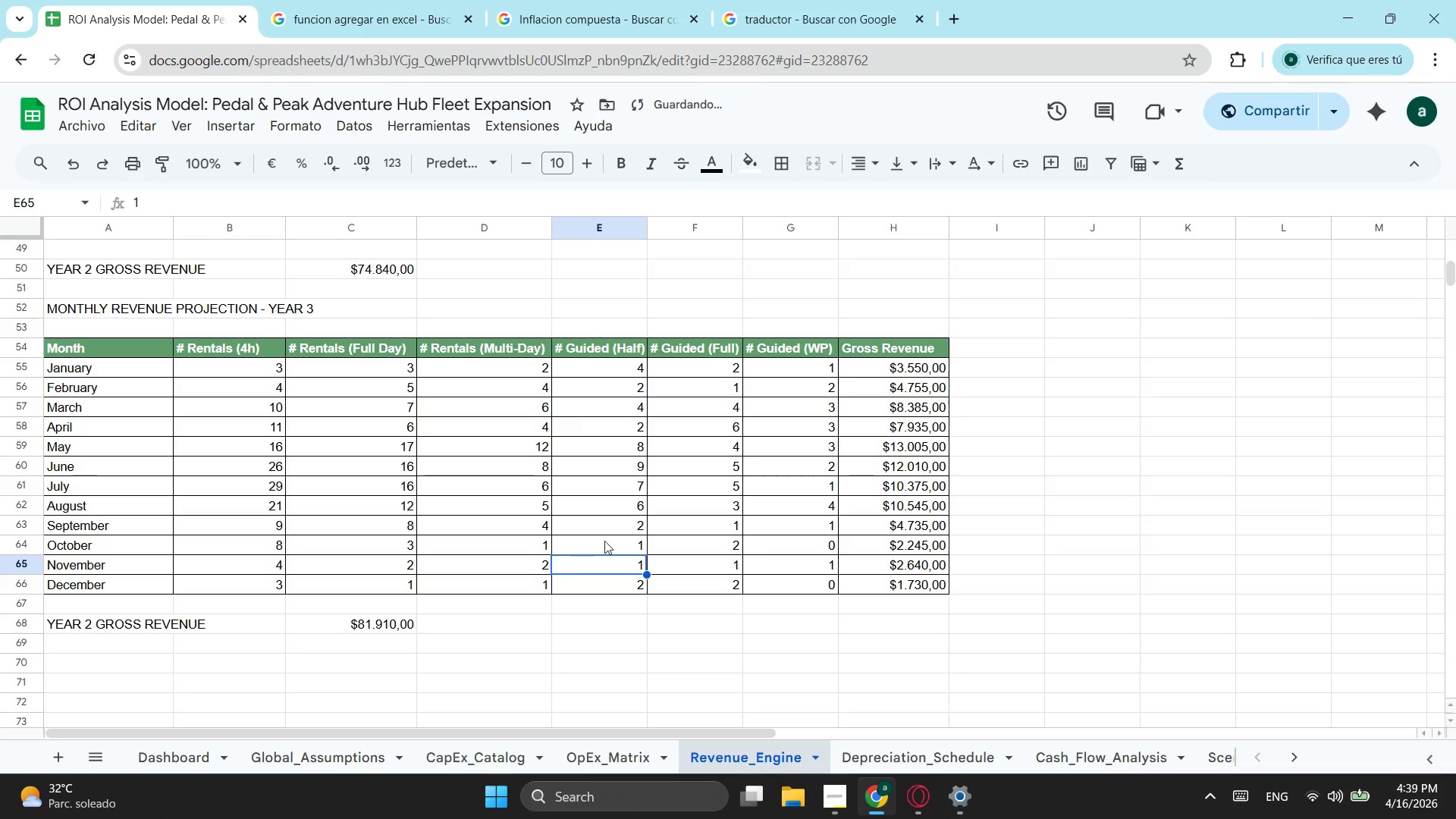 
left_click([622, 541])
 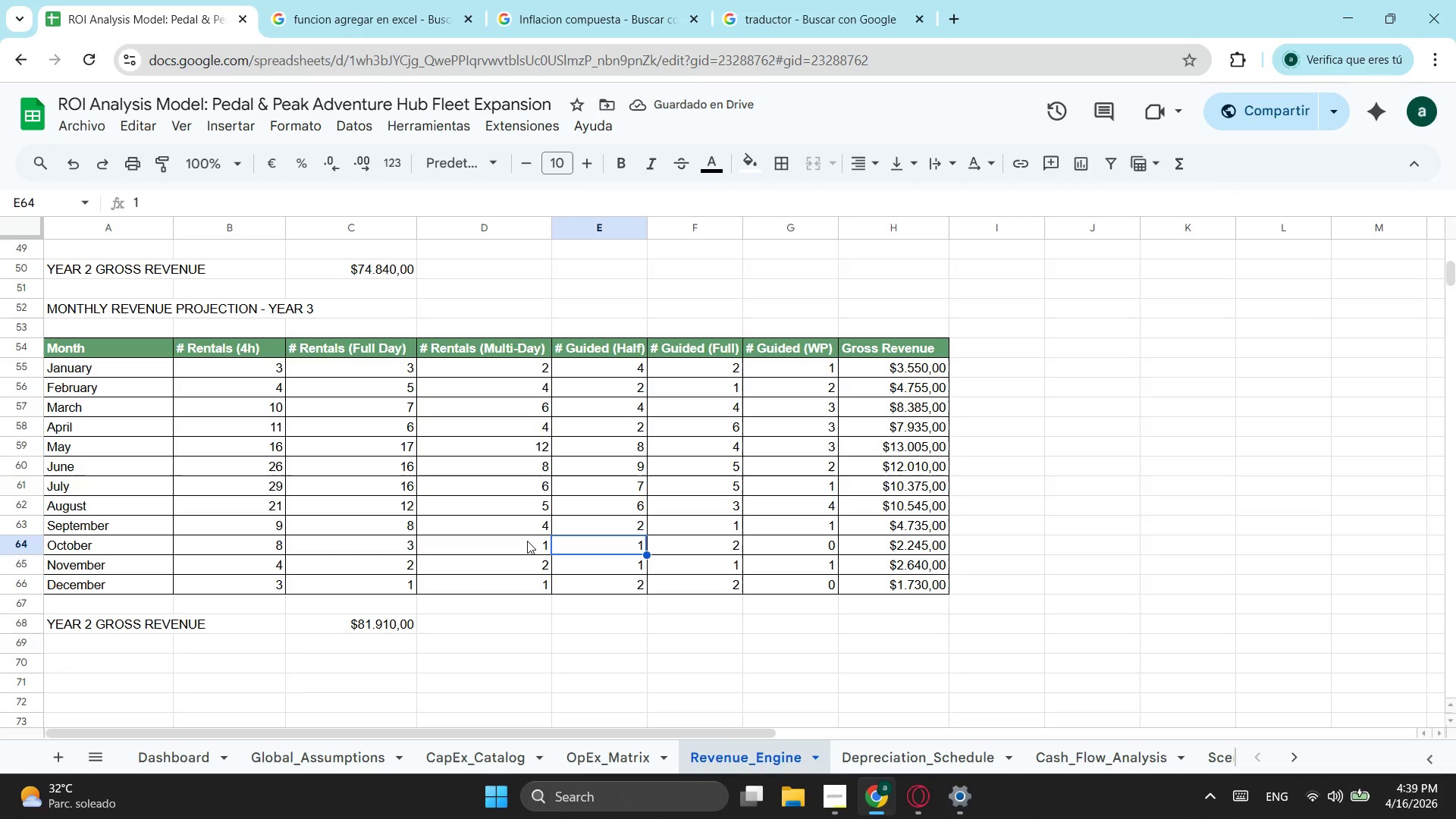 
key(2)
 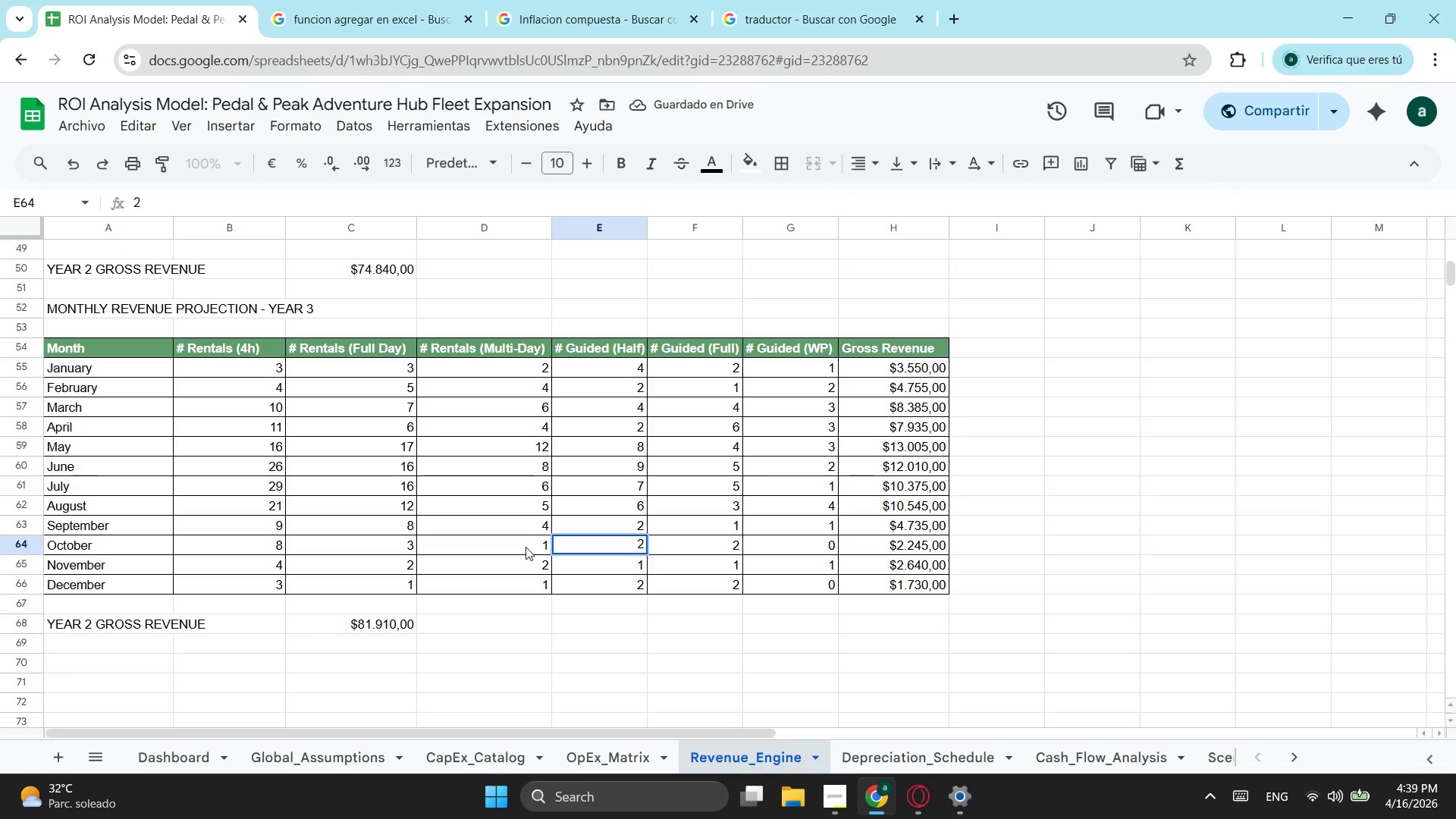 
left_click([526, 547])
 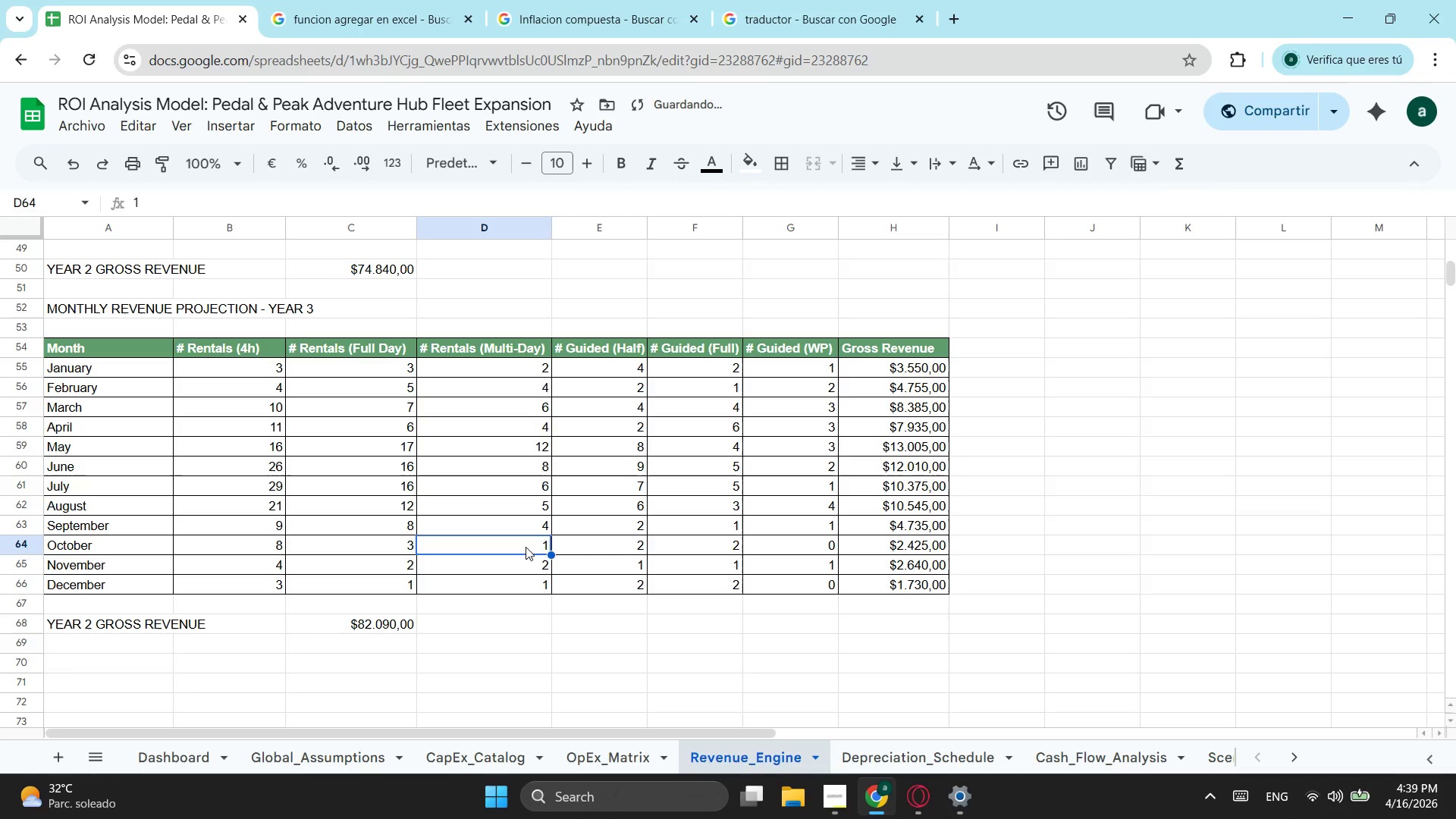 
key(2)
 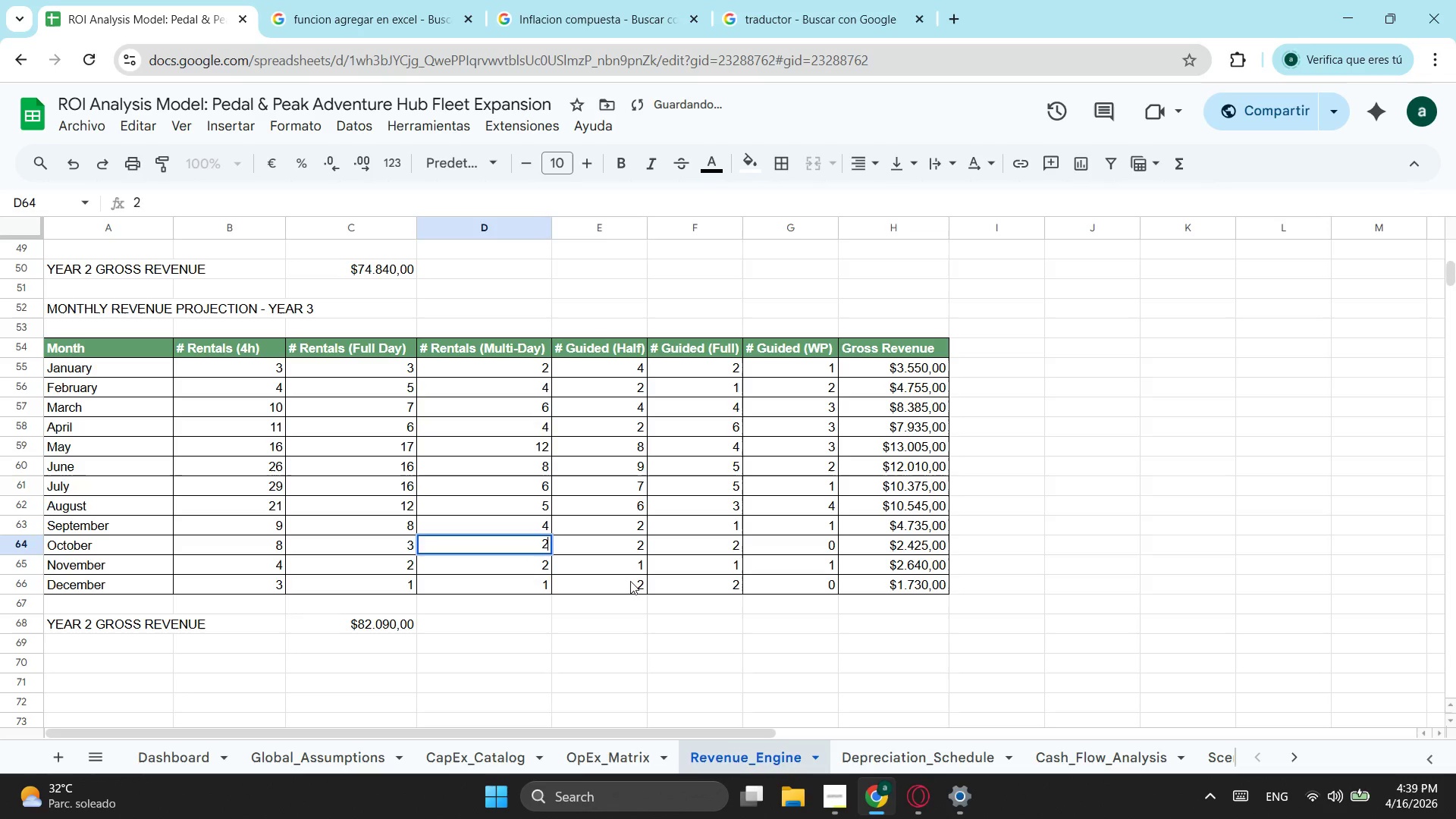 
left_click([579, 616])
 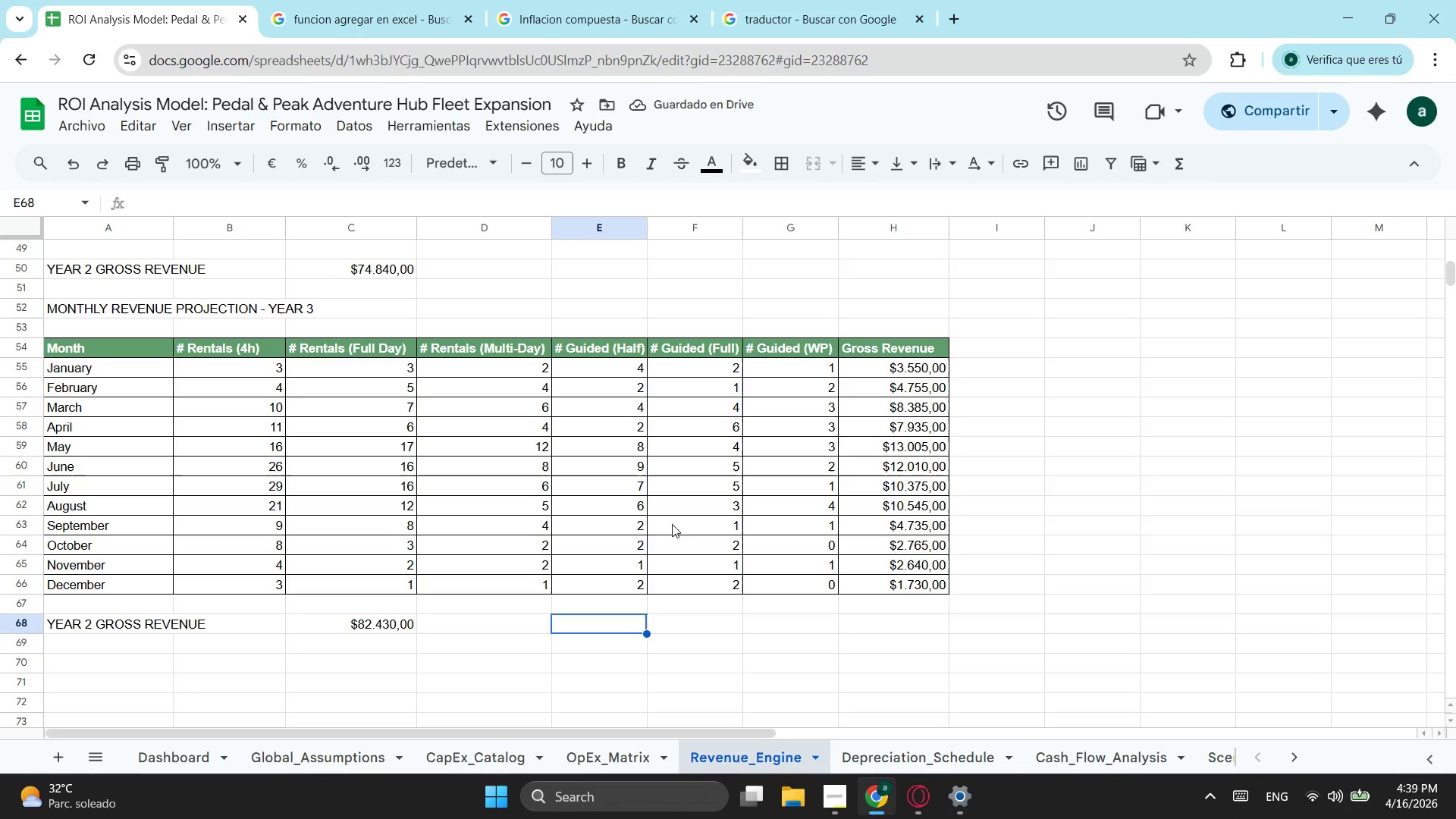 
left_click([80, 623])
 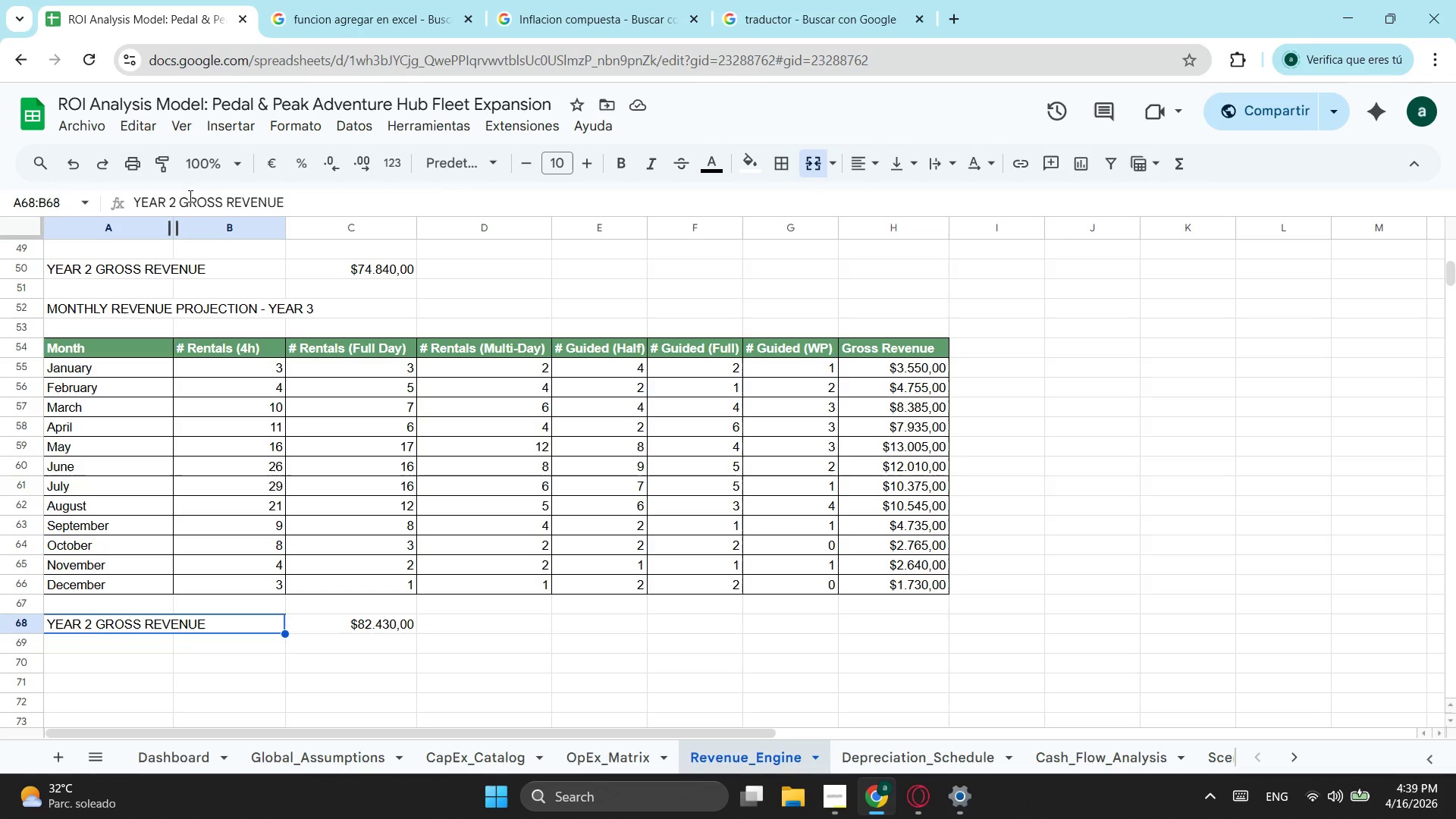 
left_click([174, 196])
 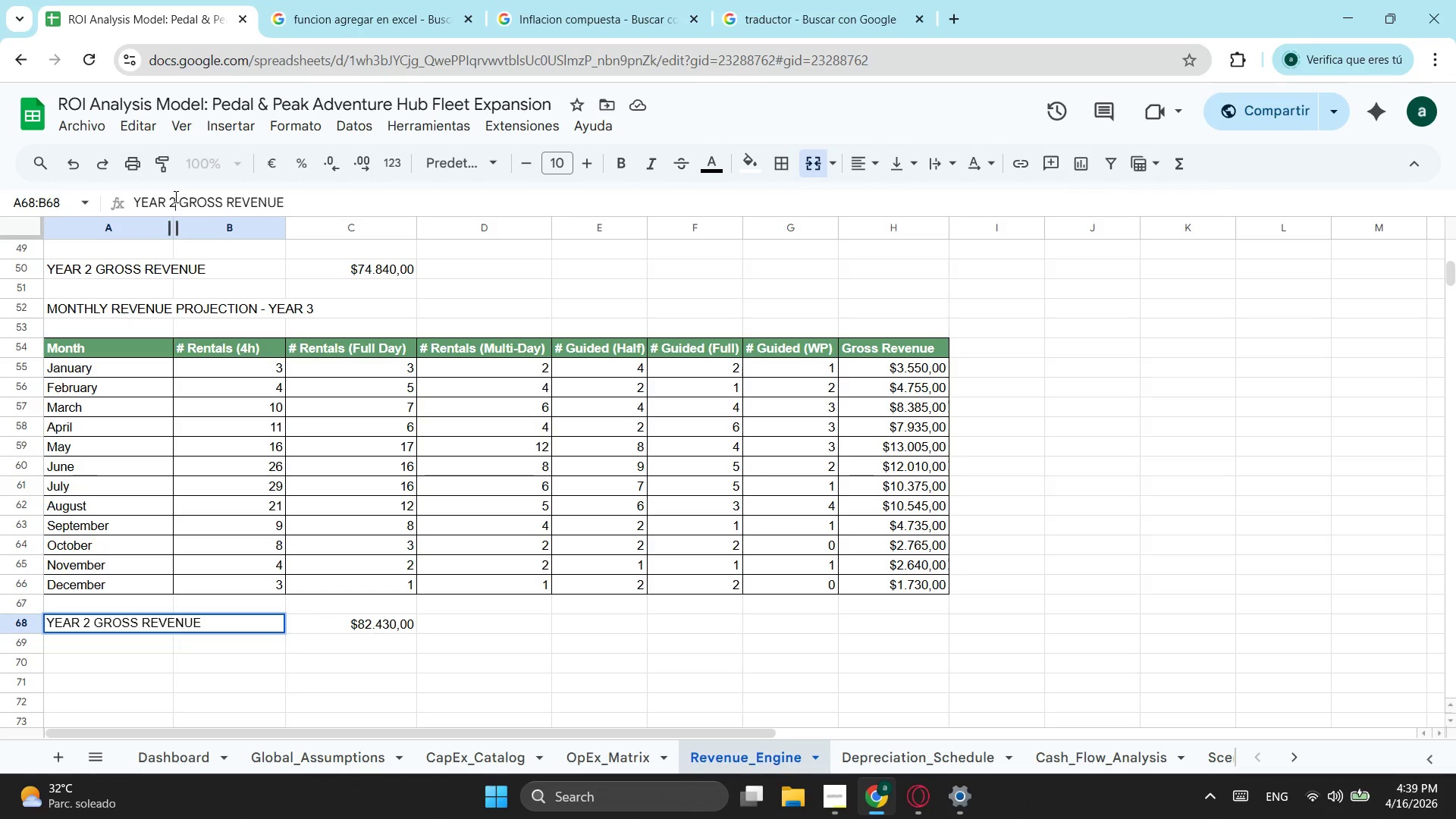 
key(Backspace)
 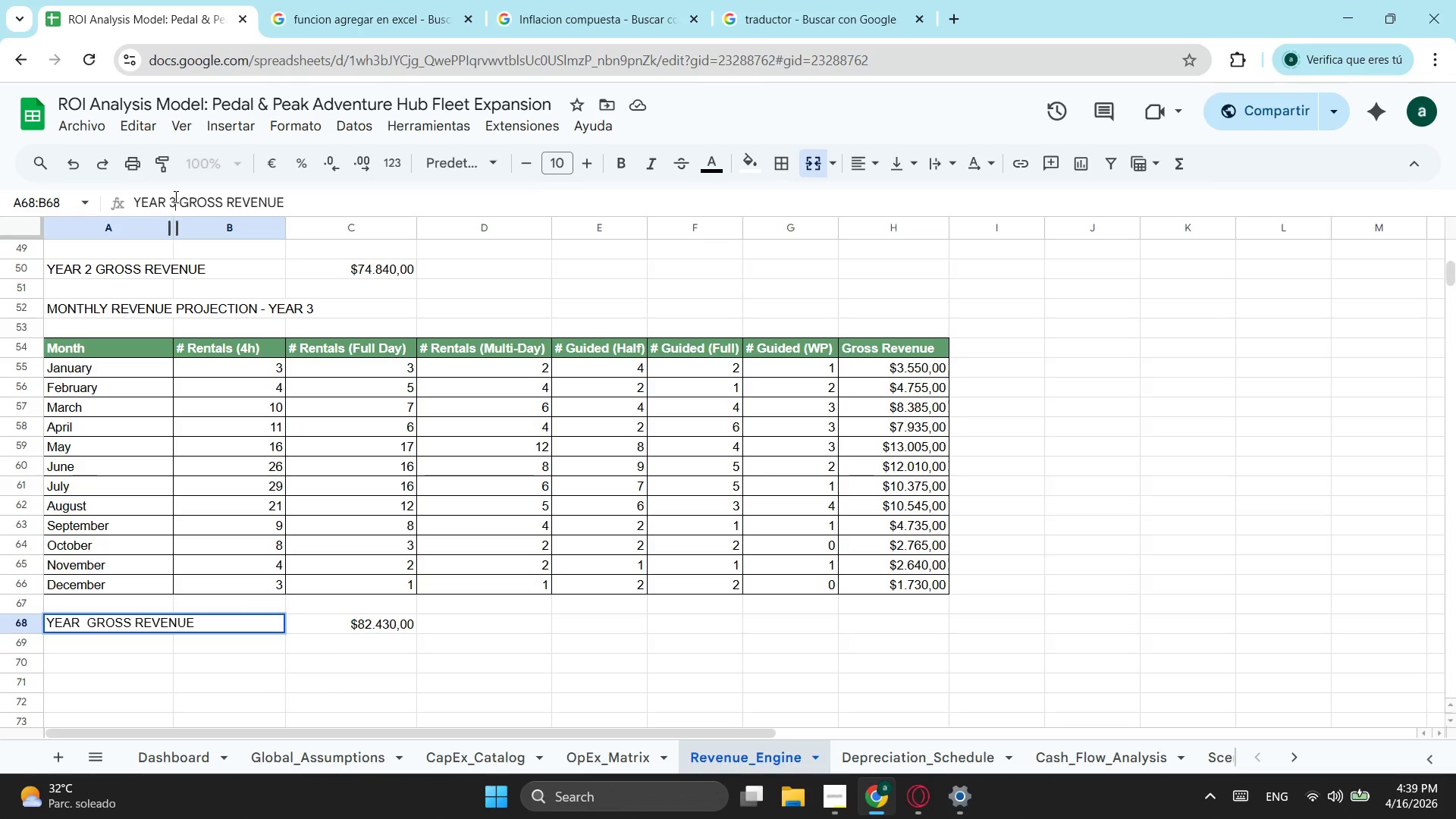 
key(3)
 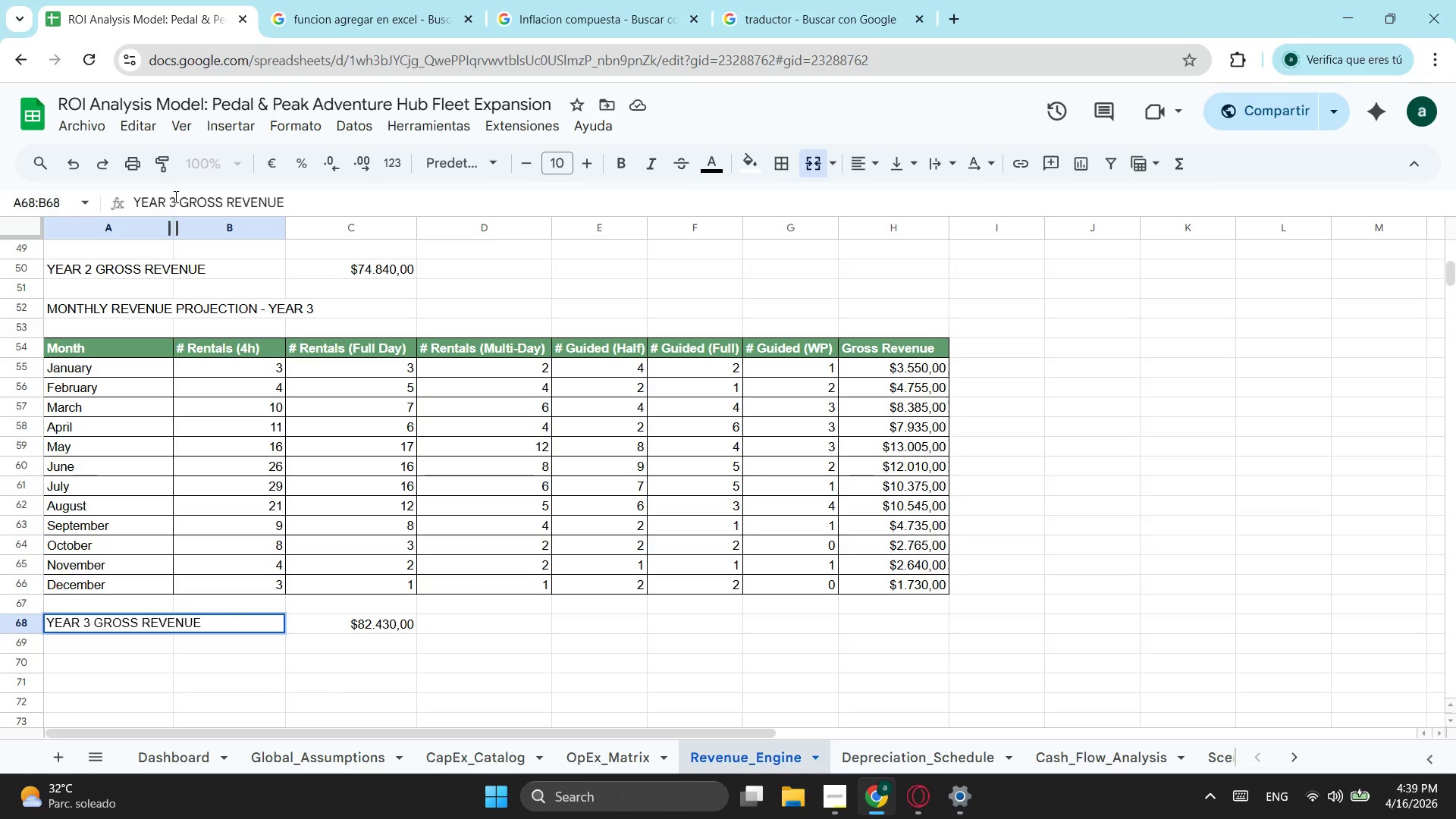 
key(Enter)
 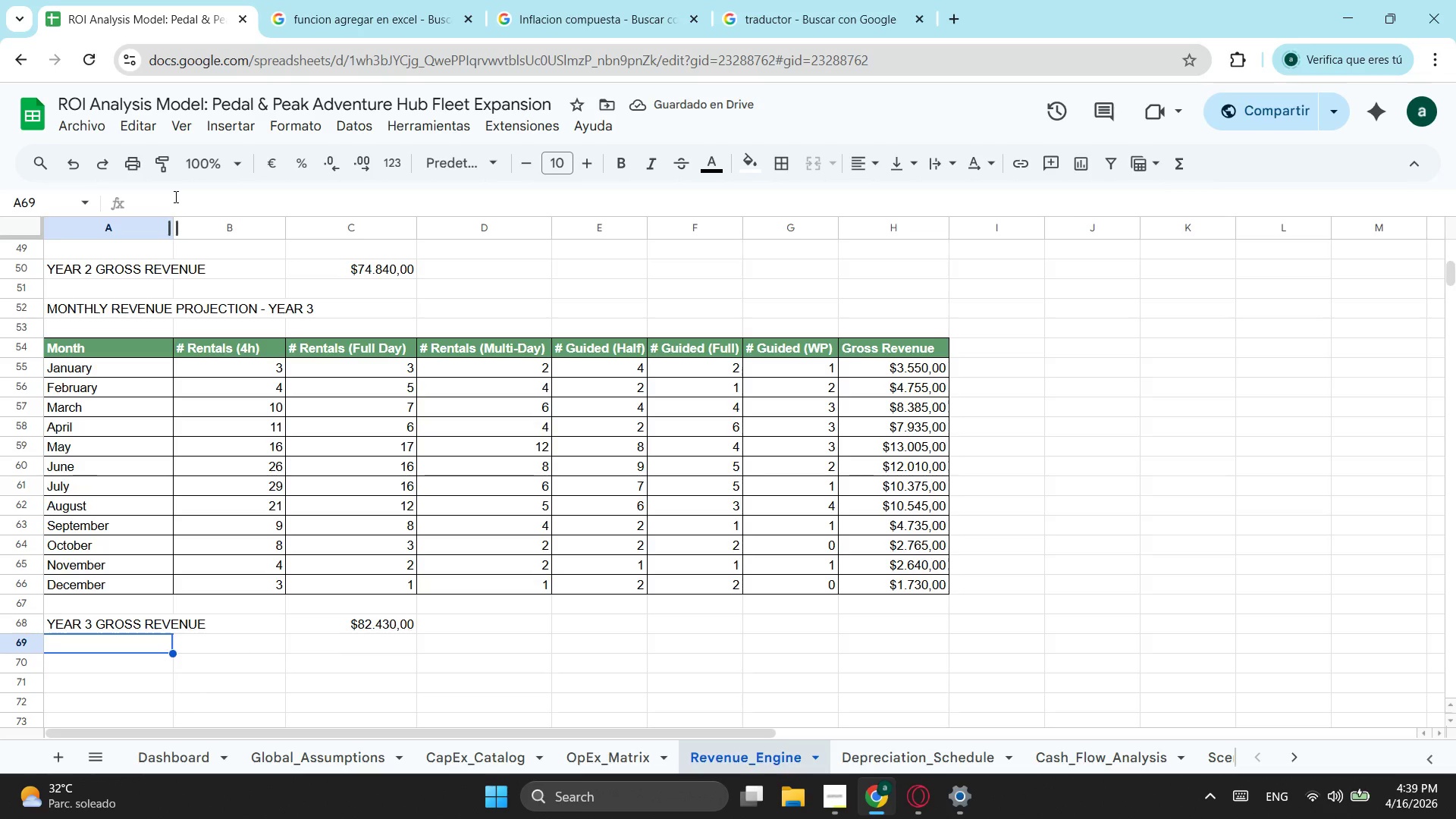 
wait(8.84)
 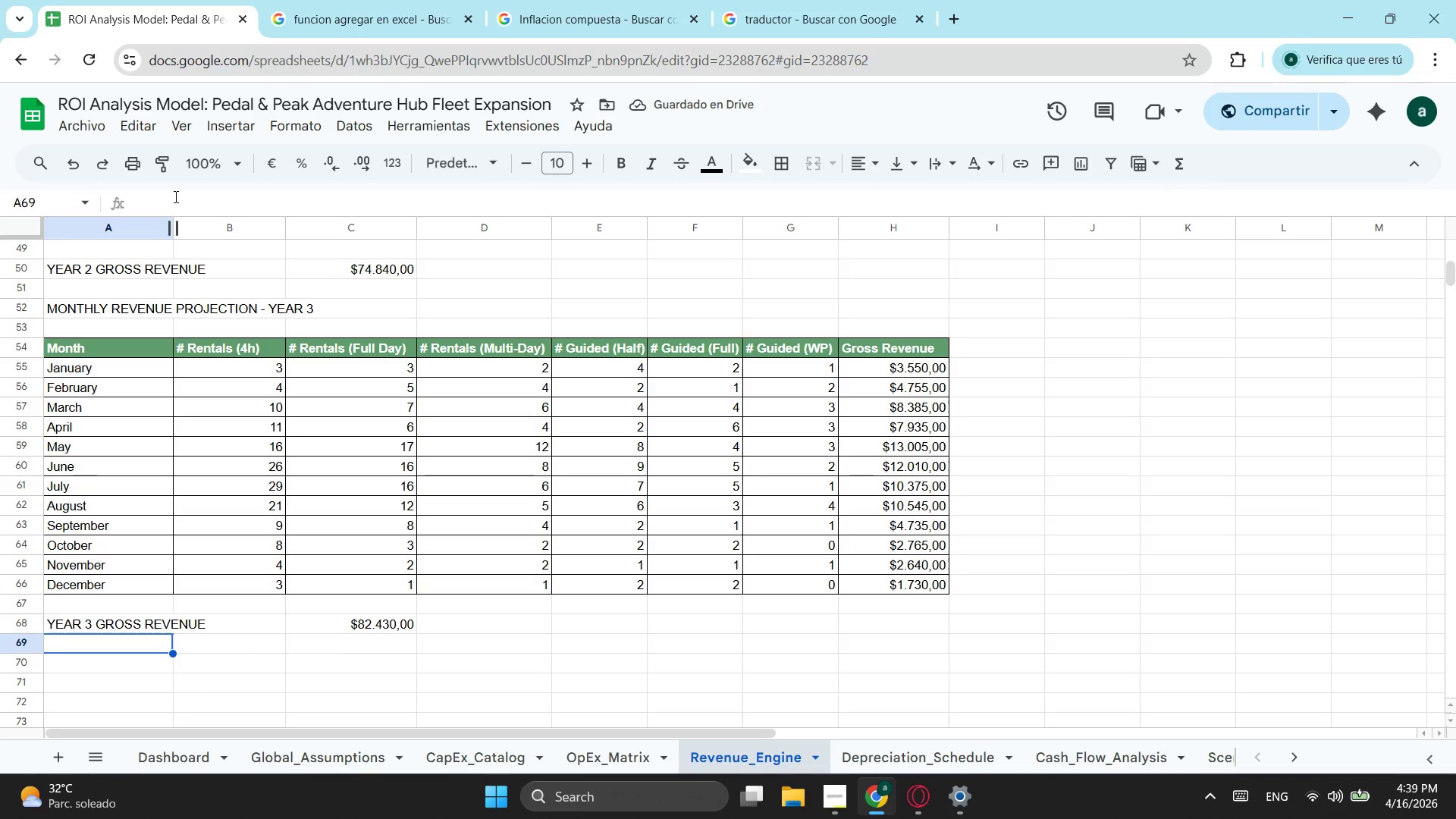 
left_click_drag(start_coordinate=[143, 636], to_coordinate=[244, 649])
 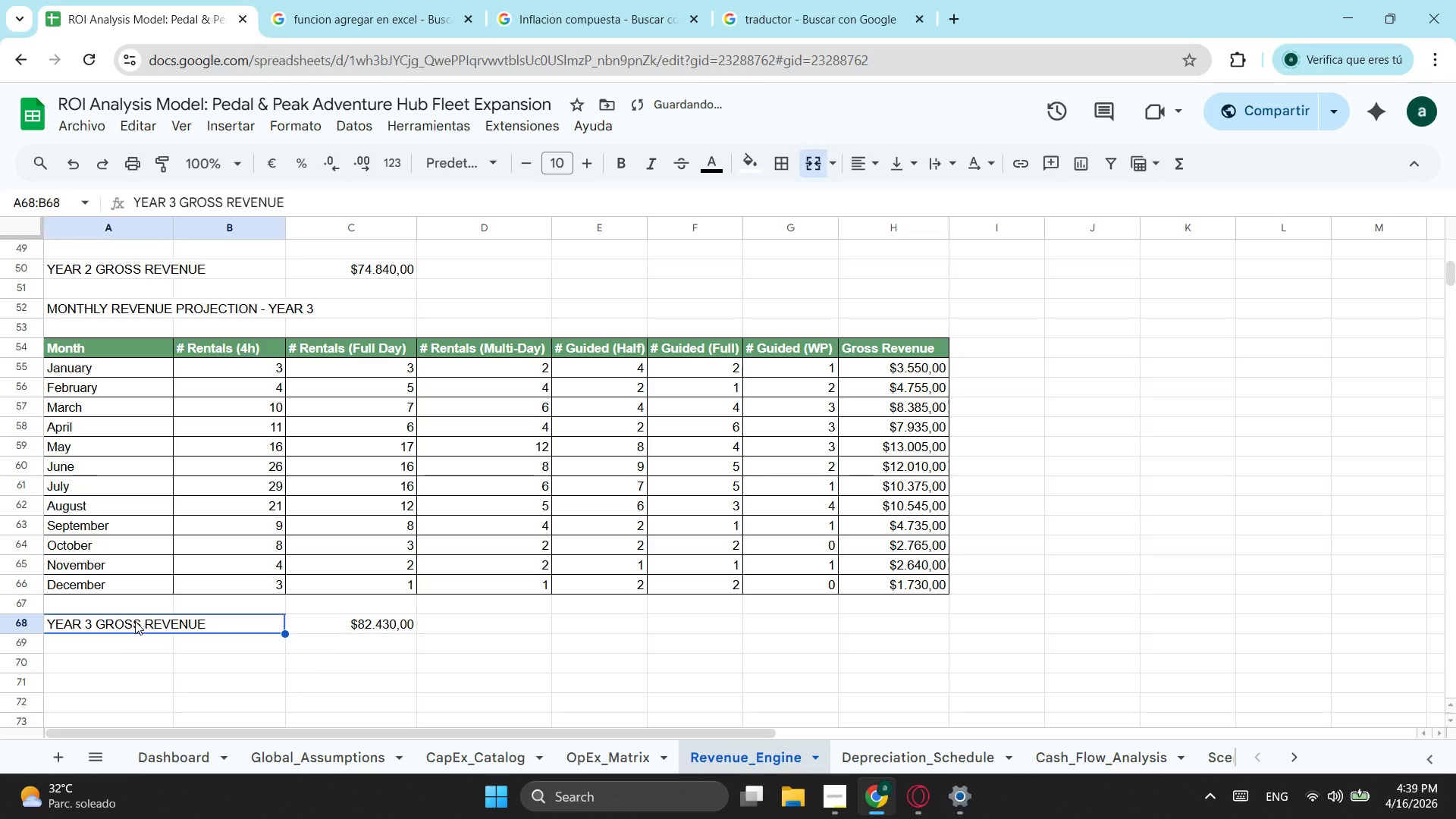 
left_click_drag(start_coordinate=[135, 621], to_coordinate=[386, 631])
 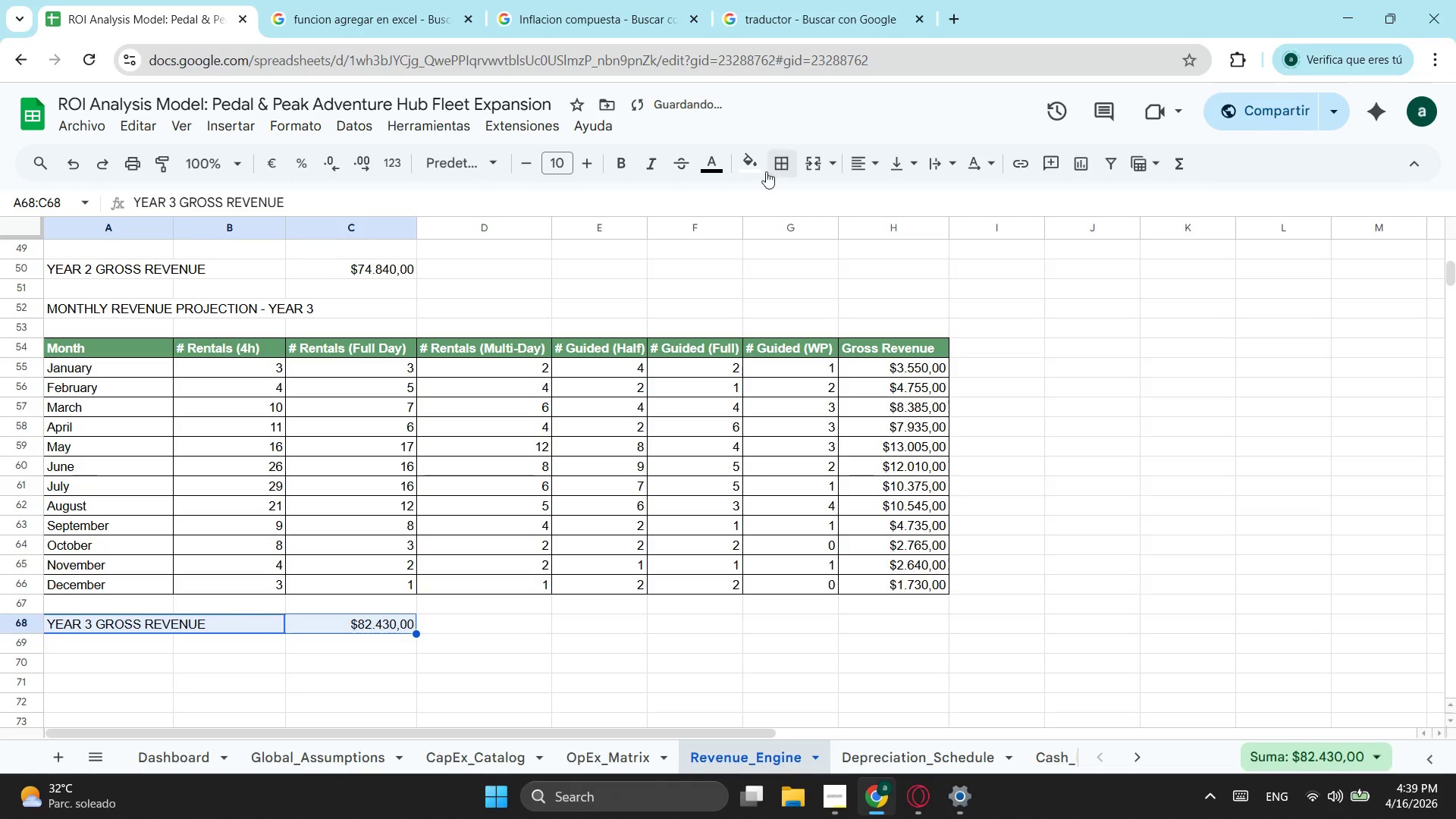 
left_click([773, 169])
 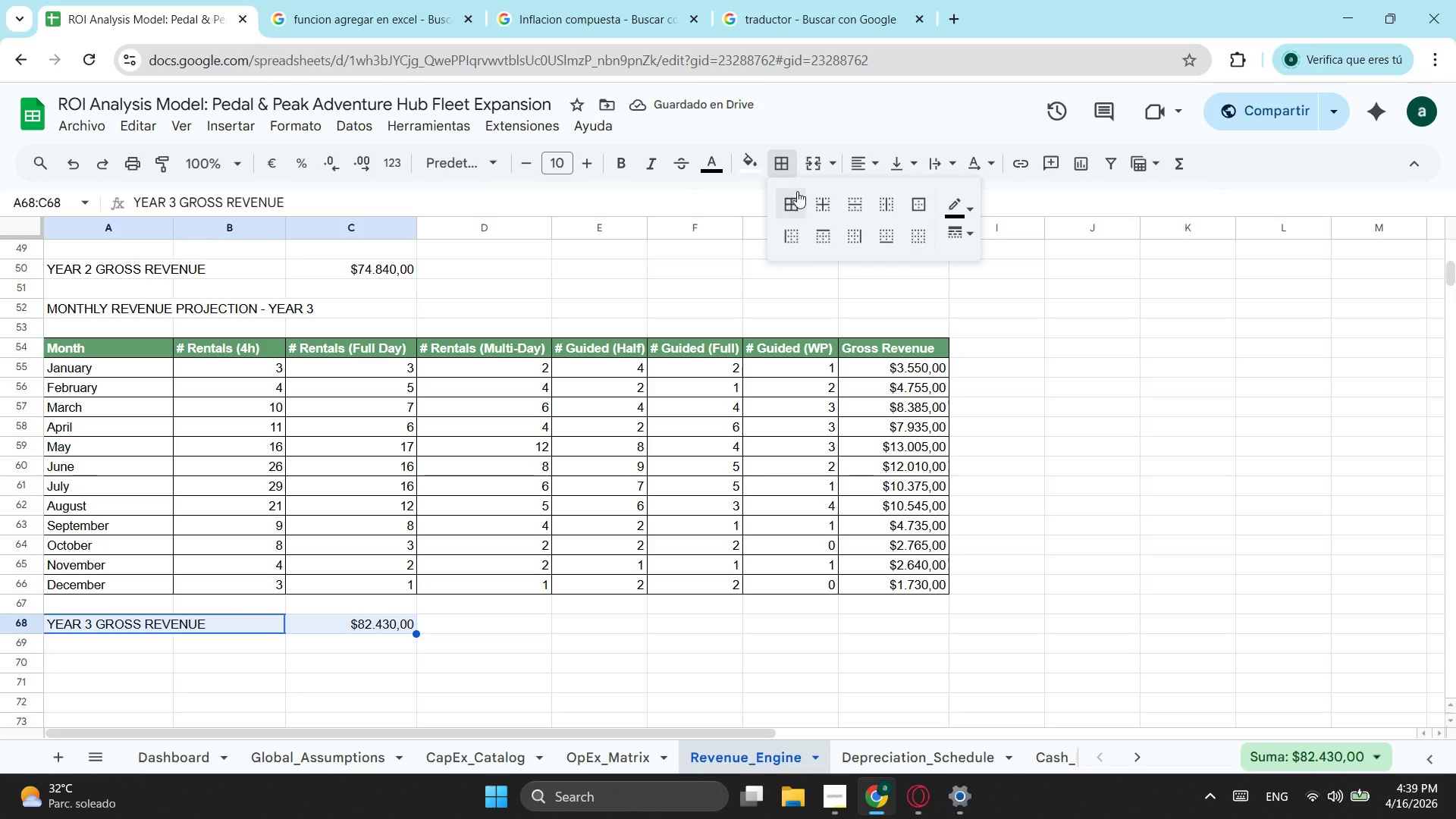 
left_click([796, 198])
 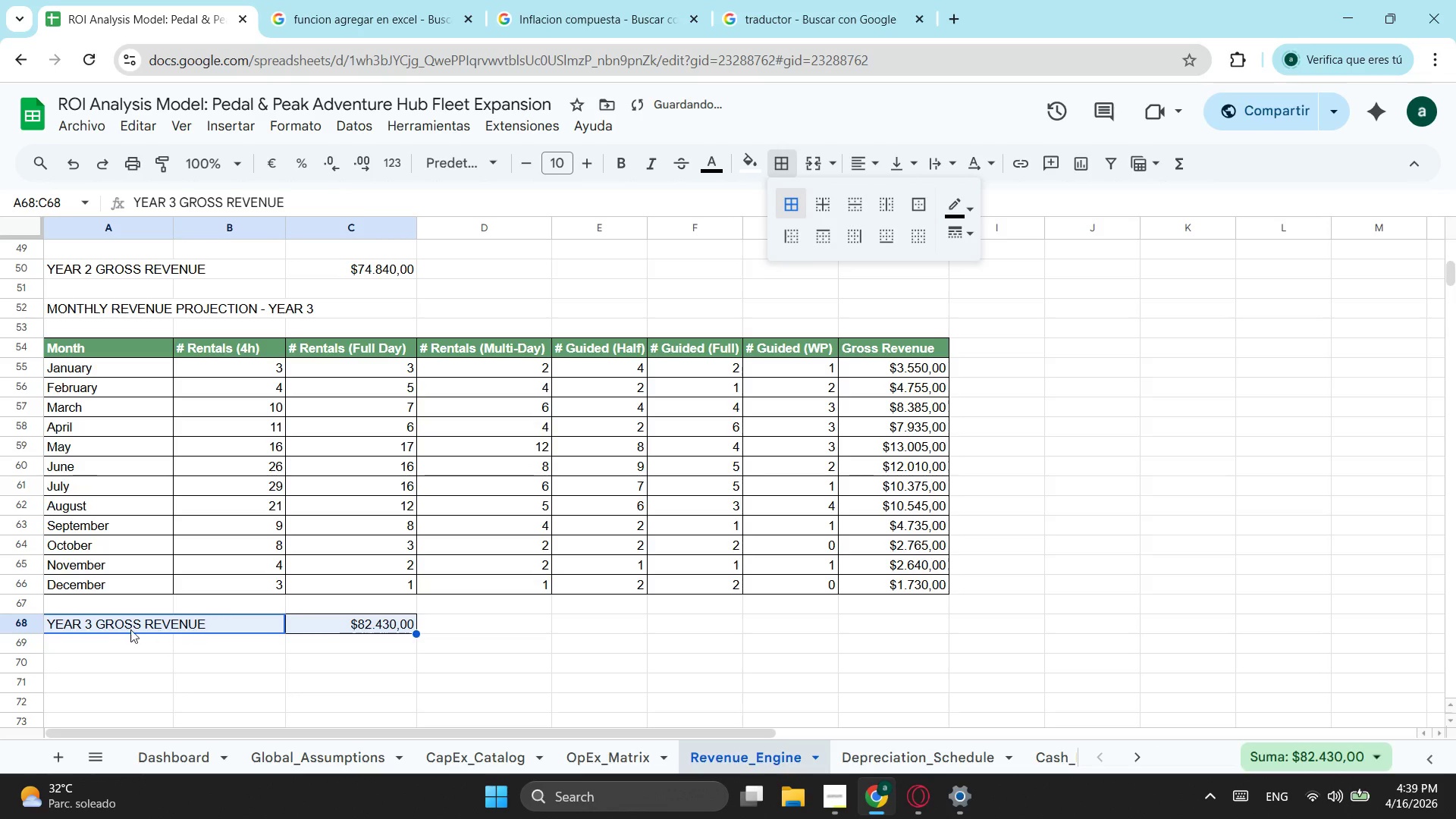 
left_click([102, 617])
 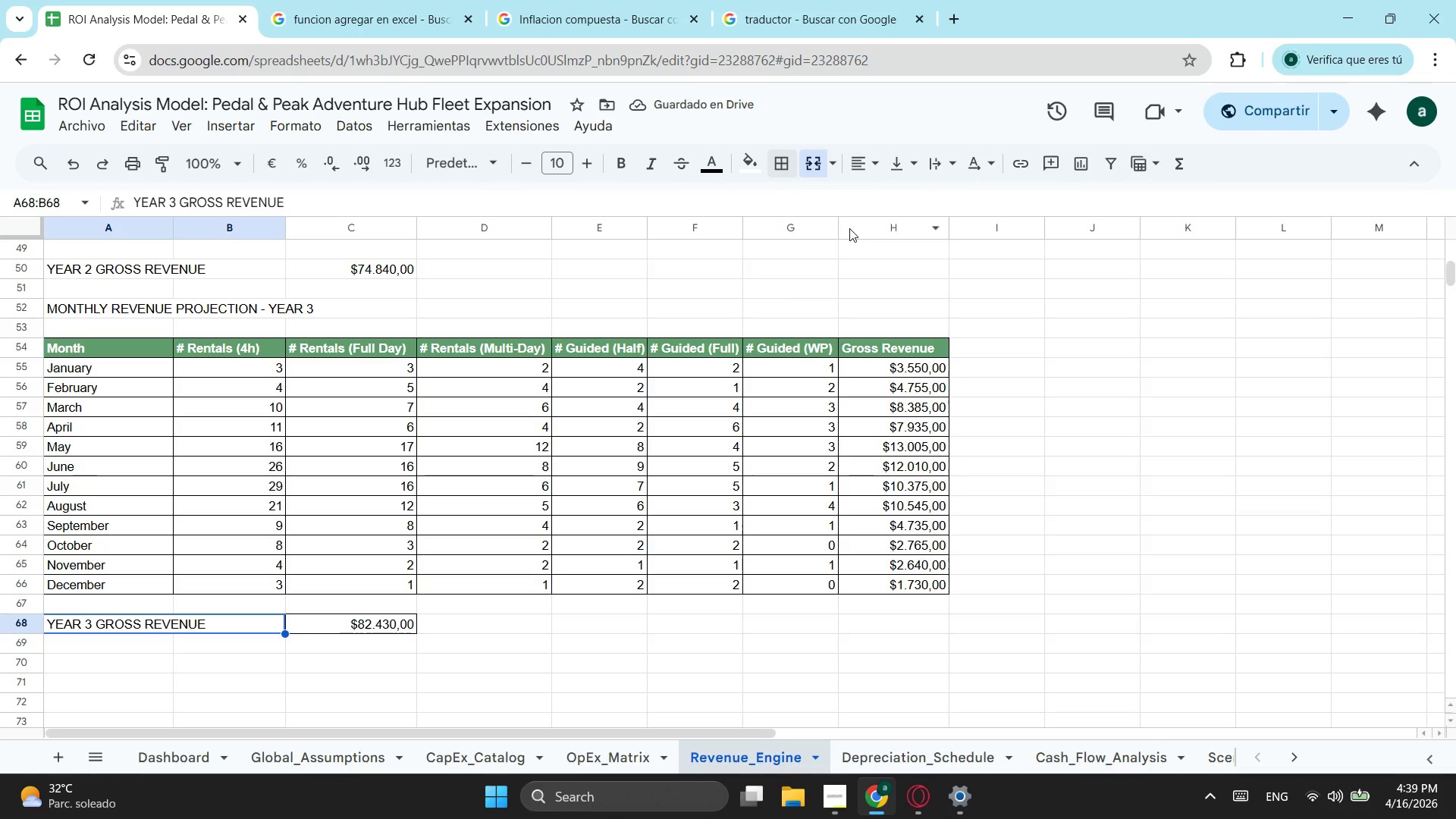 
left_click([740, 174])
 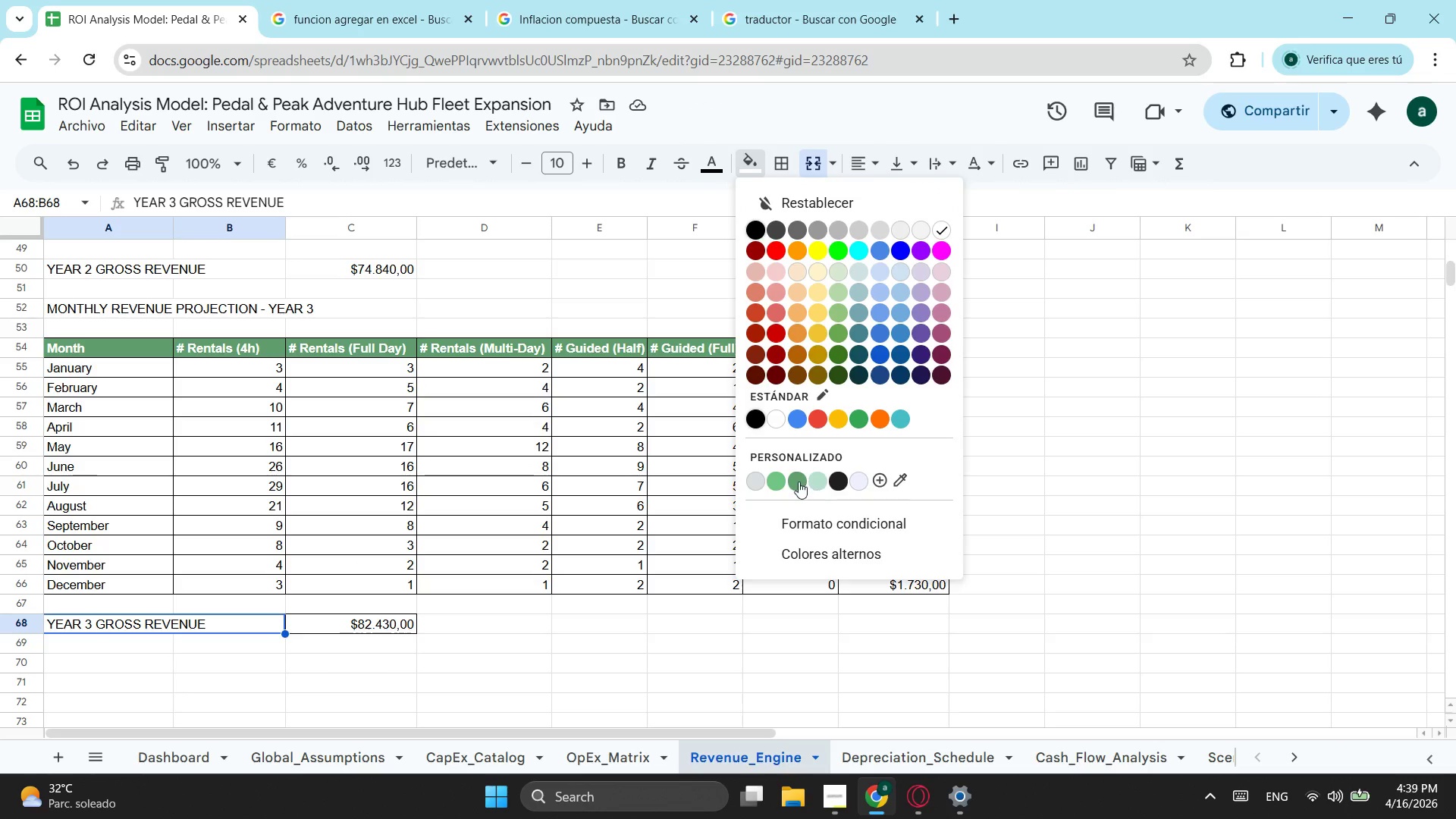 
left_click([799, 478])
 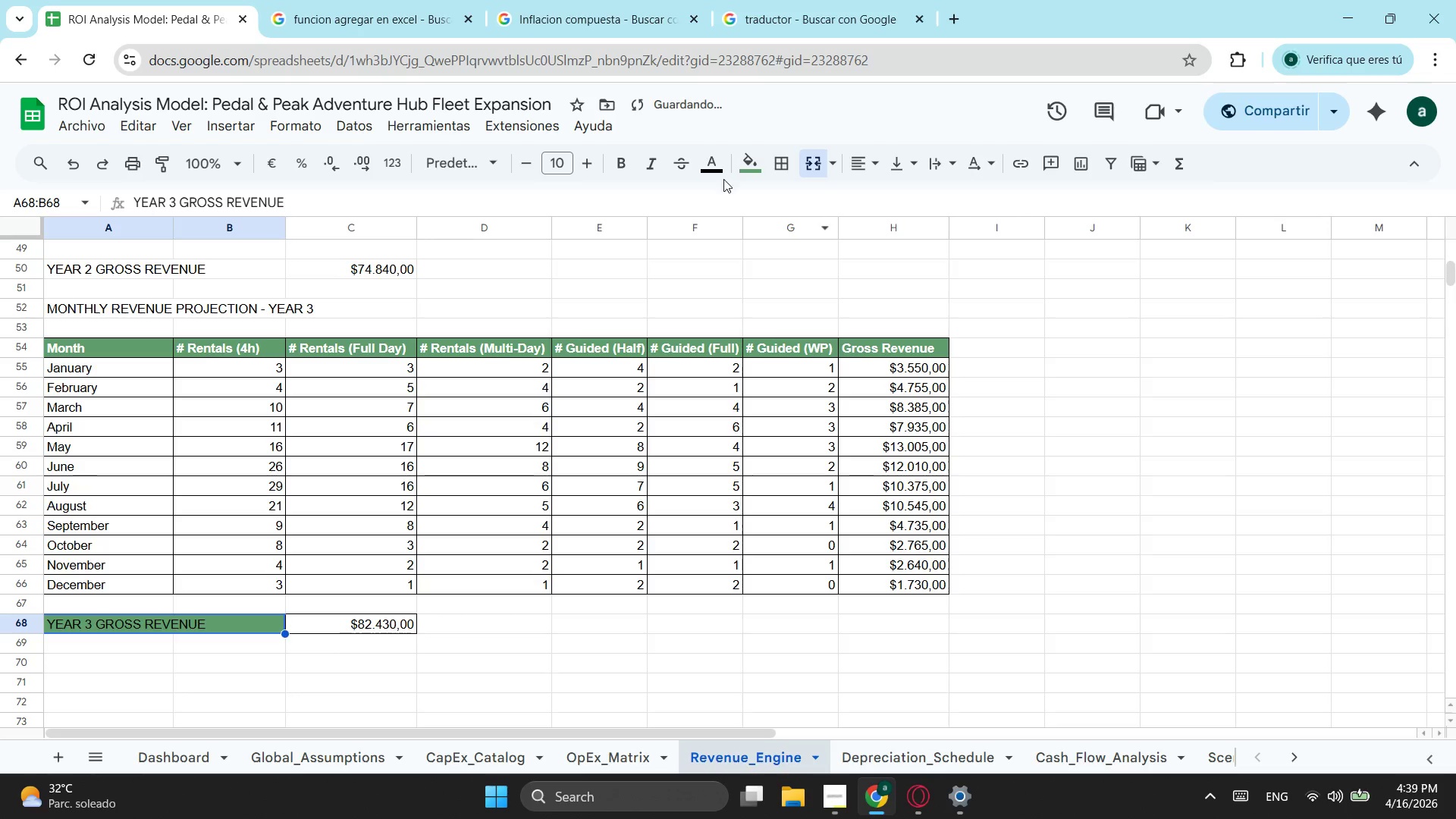 
left_click([717, 163])
 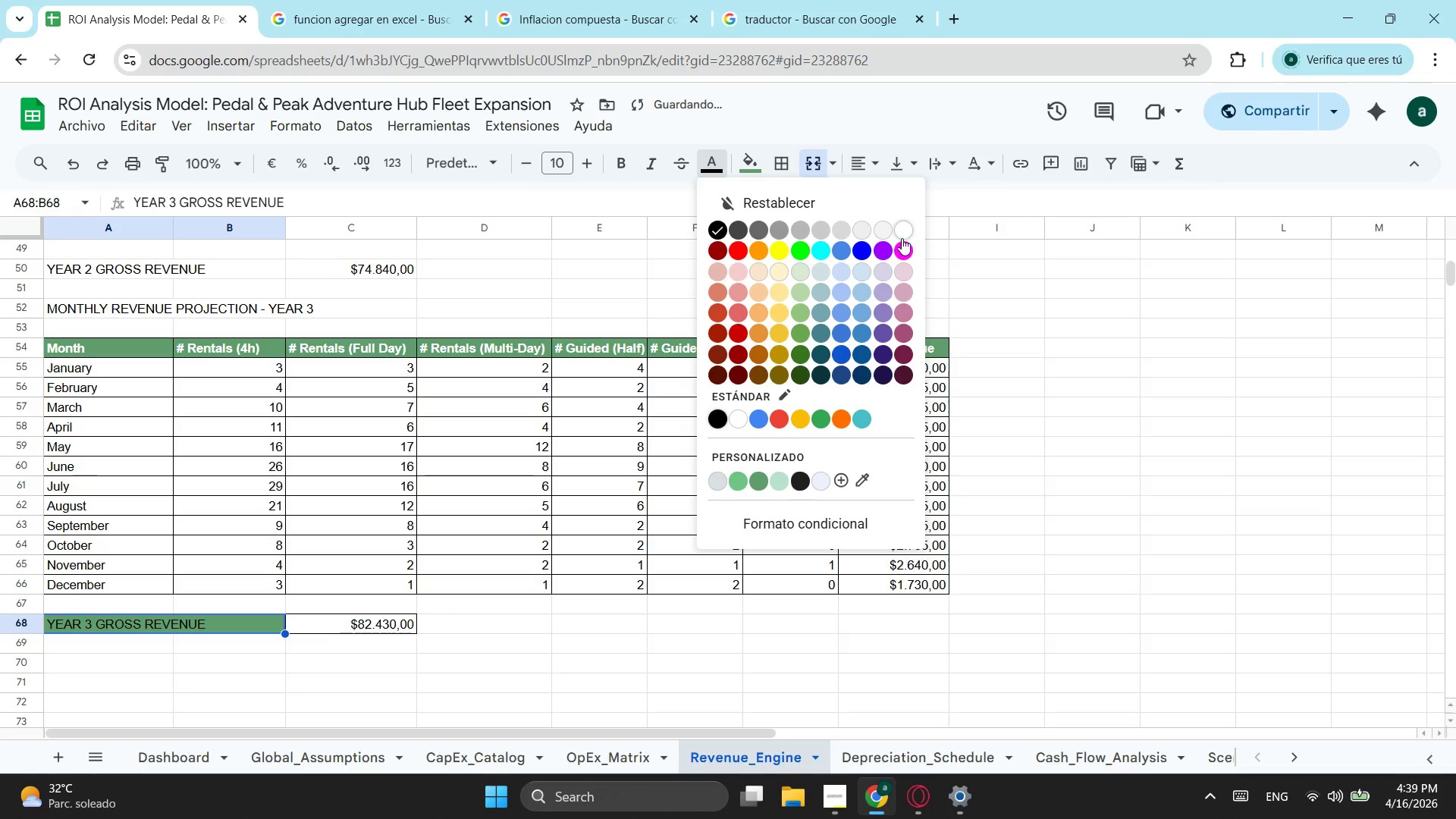 
left_click([902, 228])
 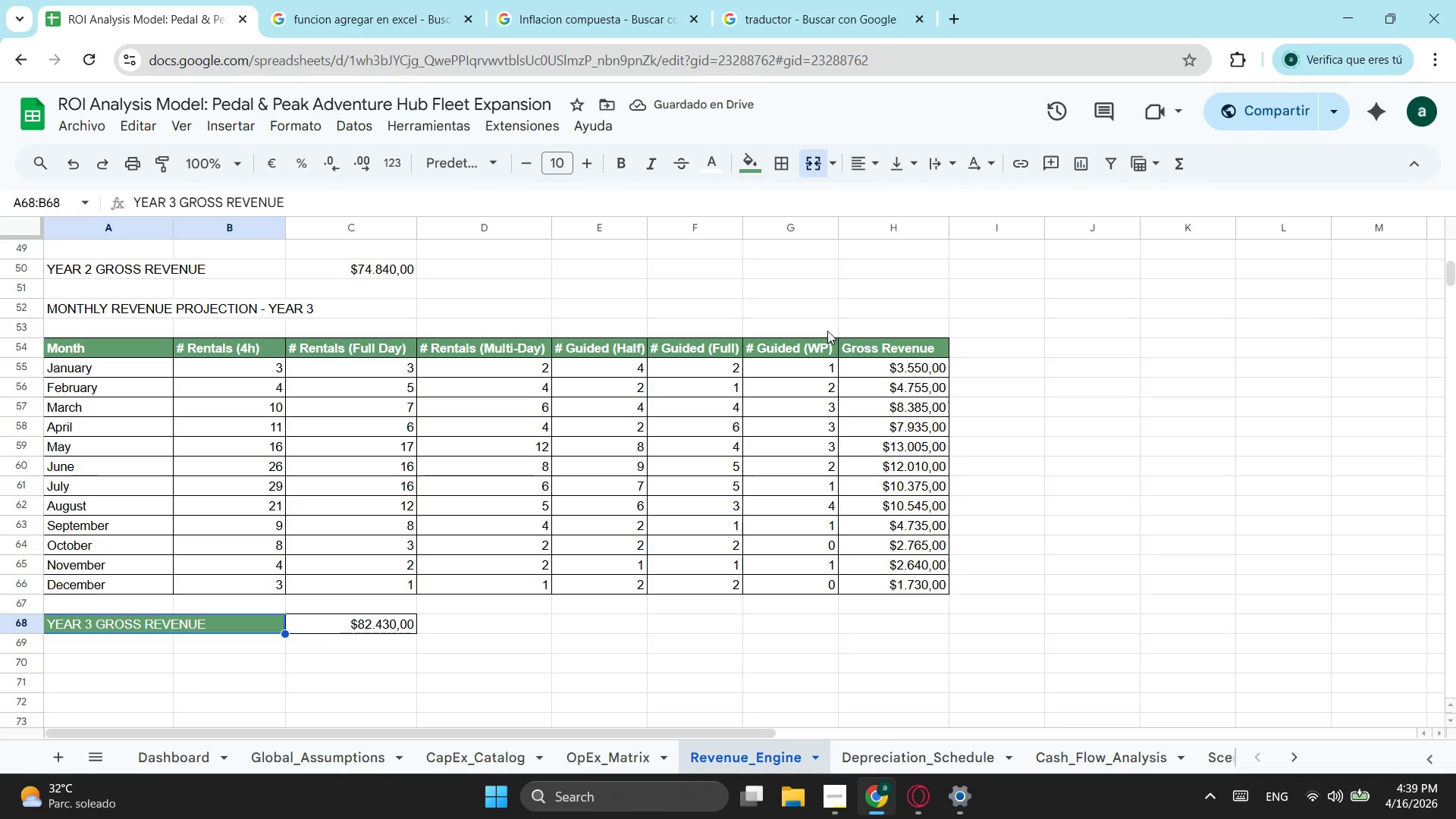 
wait(7.06)
 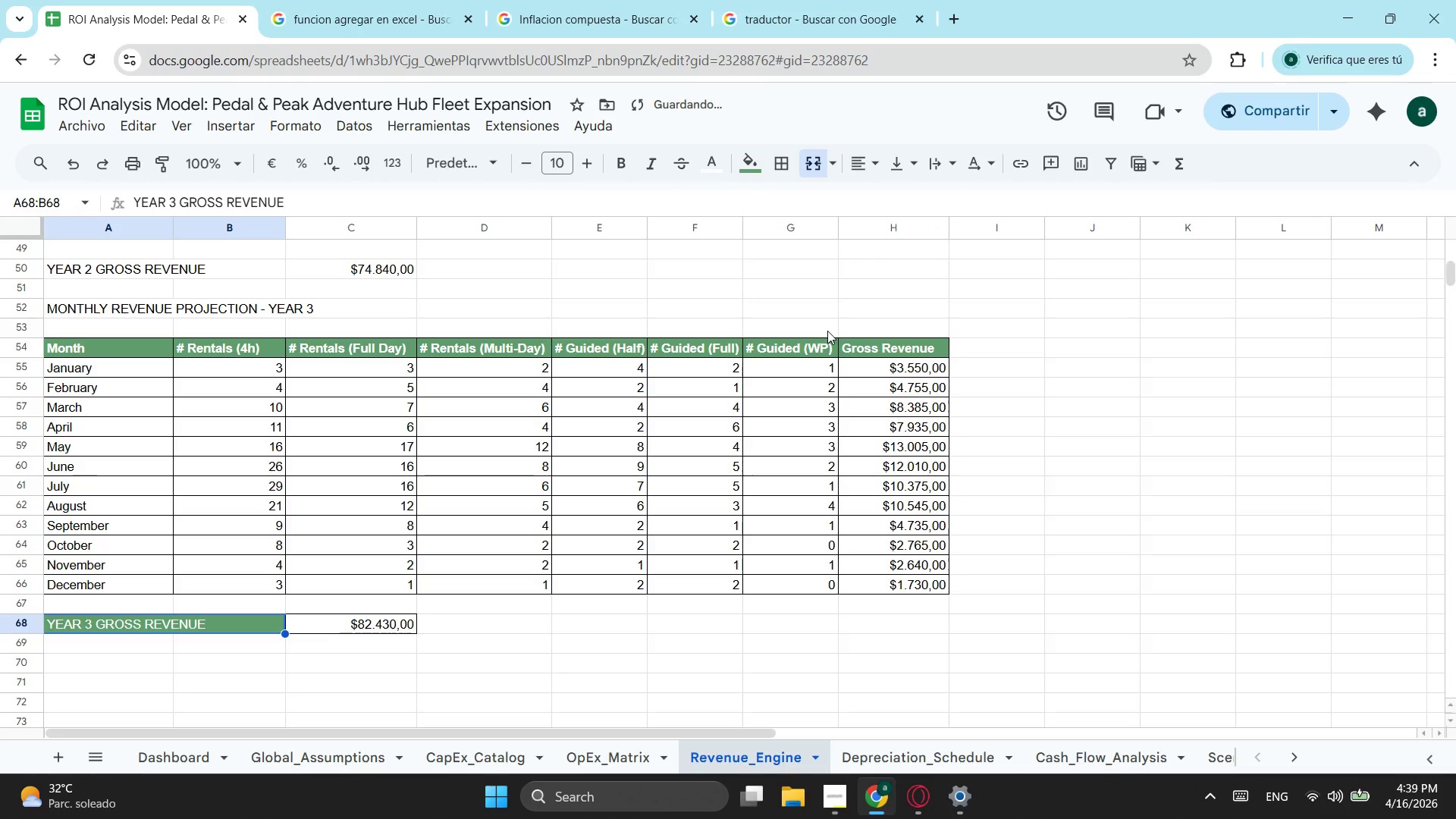 
scroll: coordinate [230, 324], scroll_direction: up, amount: 1.0
 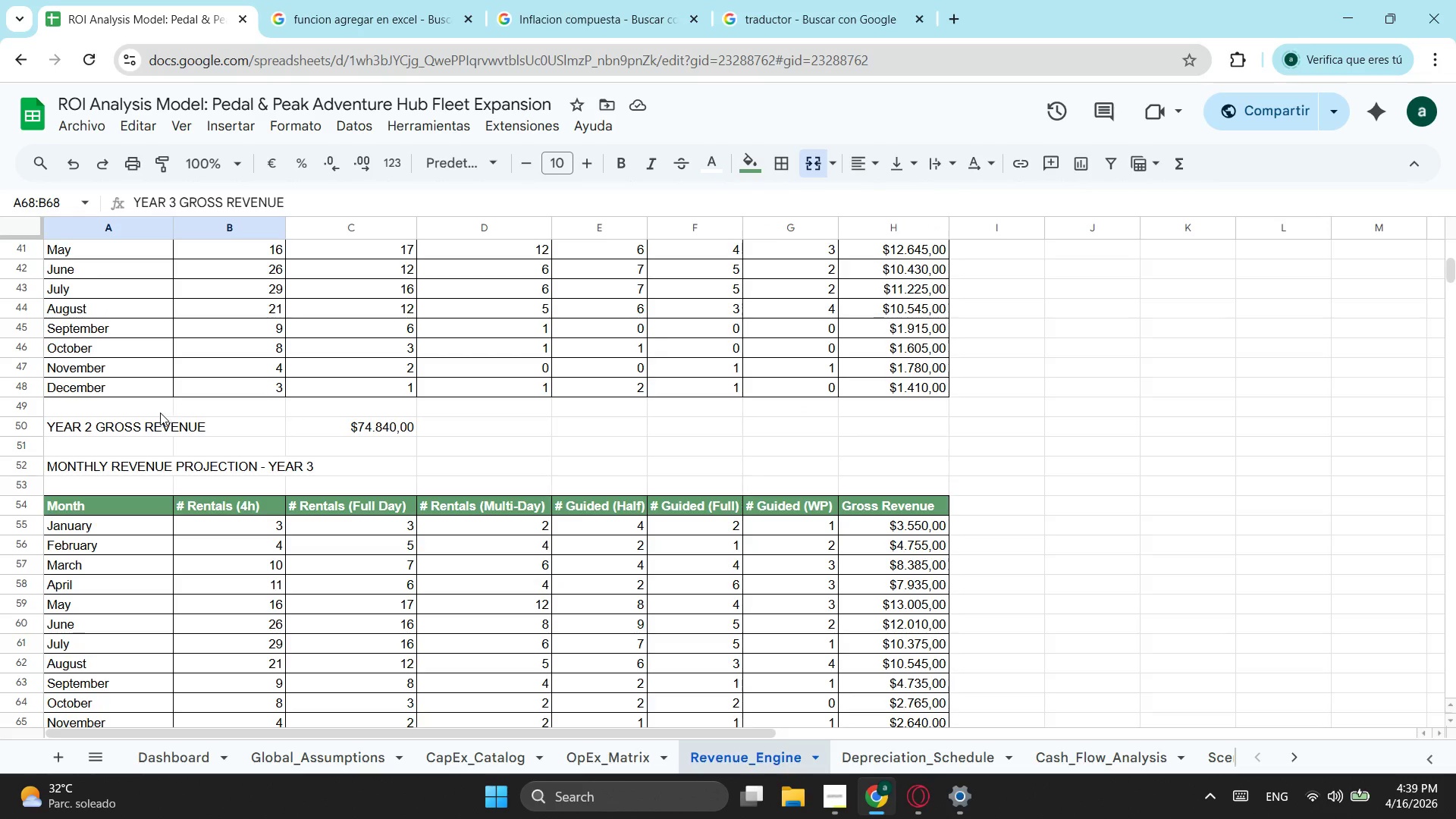 
left_click_drag(start_coordinate=[149, 428], to_coordinate=[388, 433])
 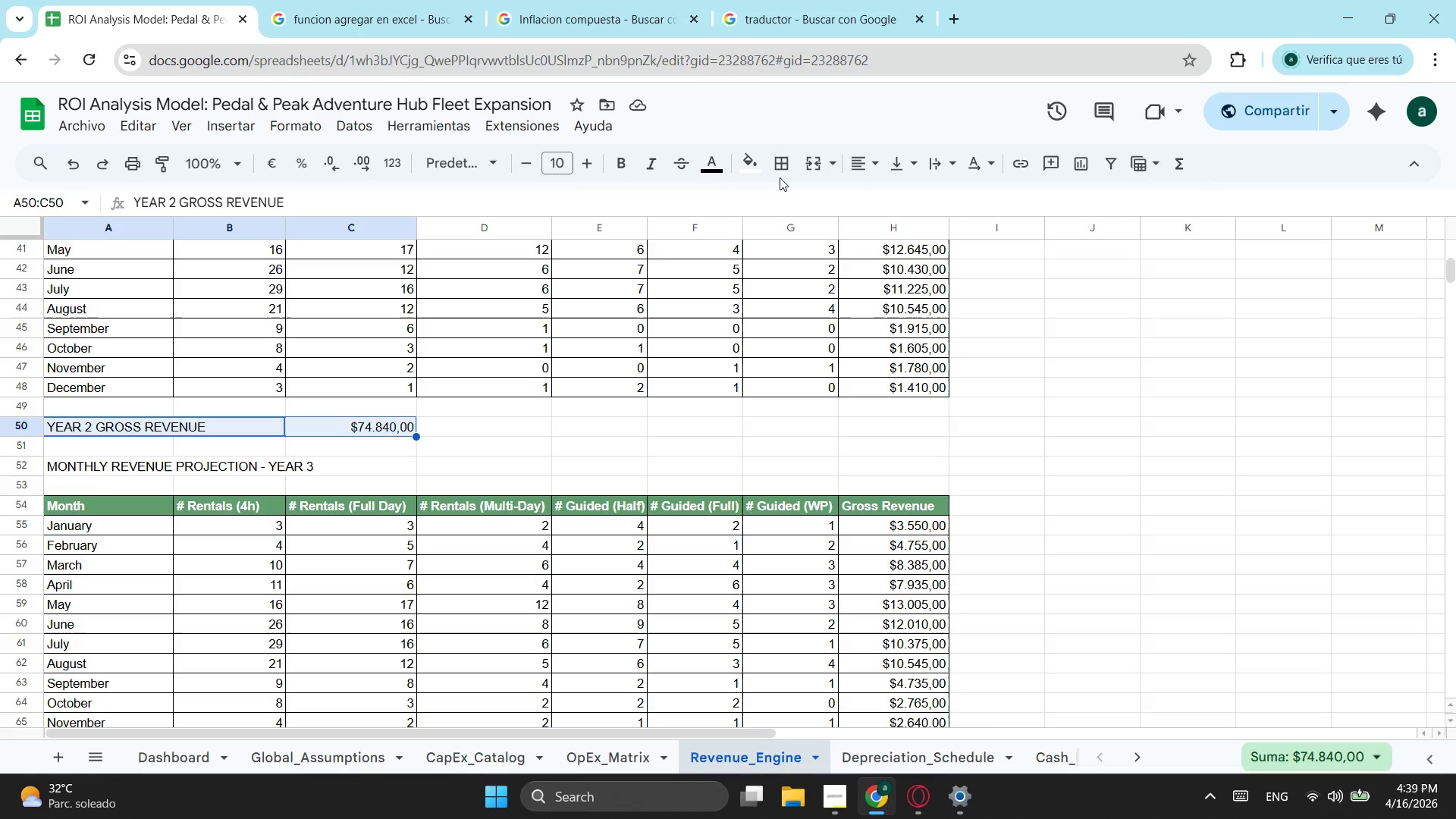 
double_click([781, 169])
 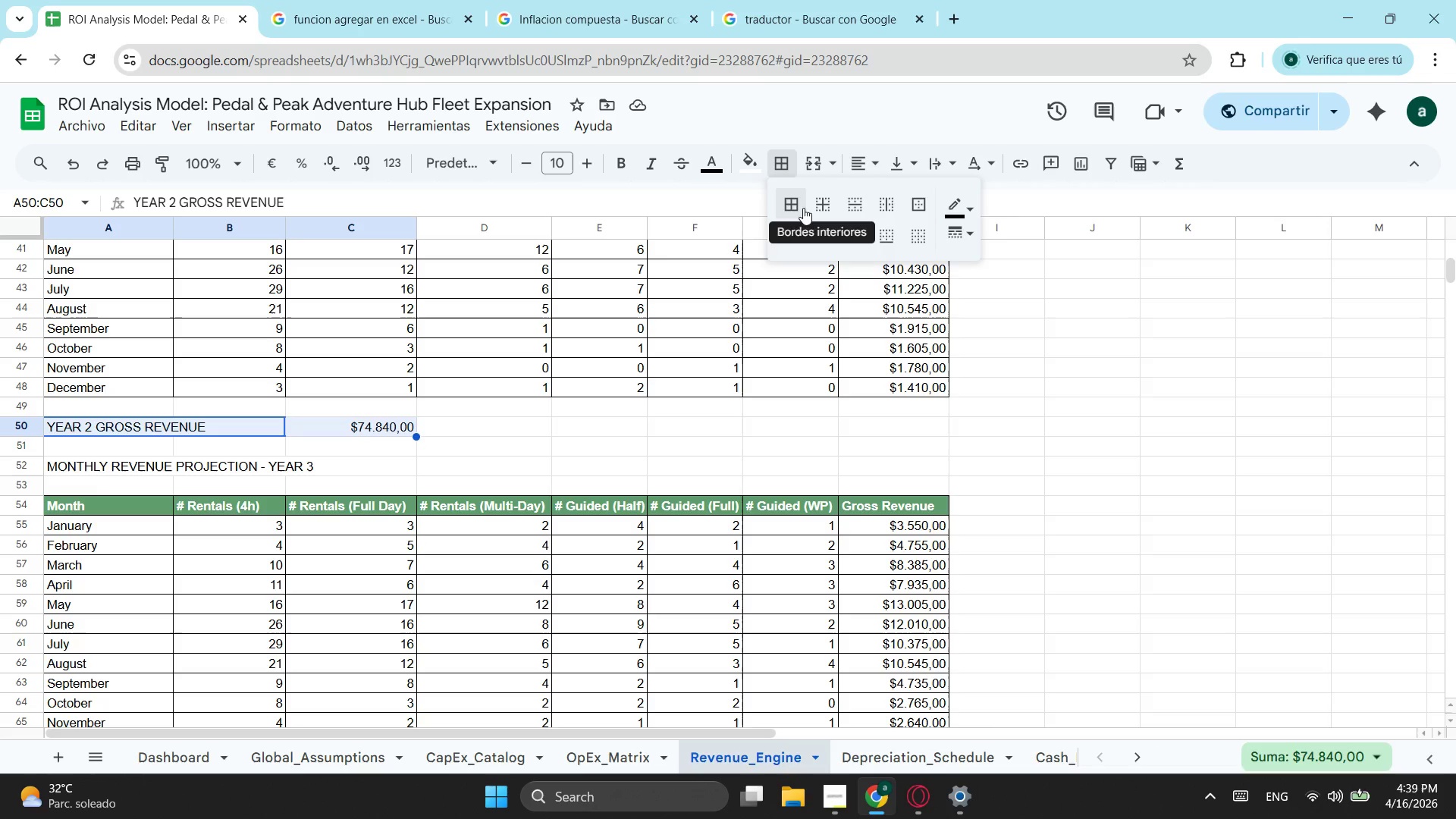 
left_click([786, 206])
 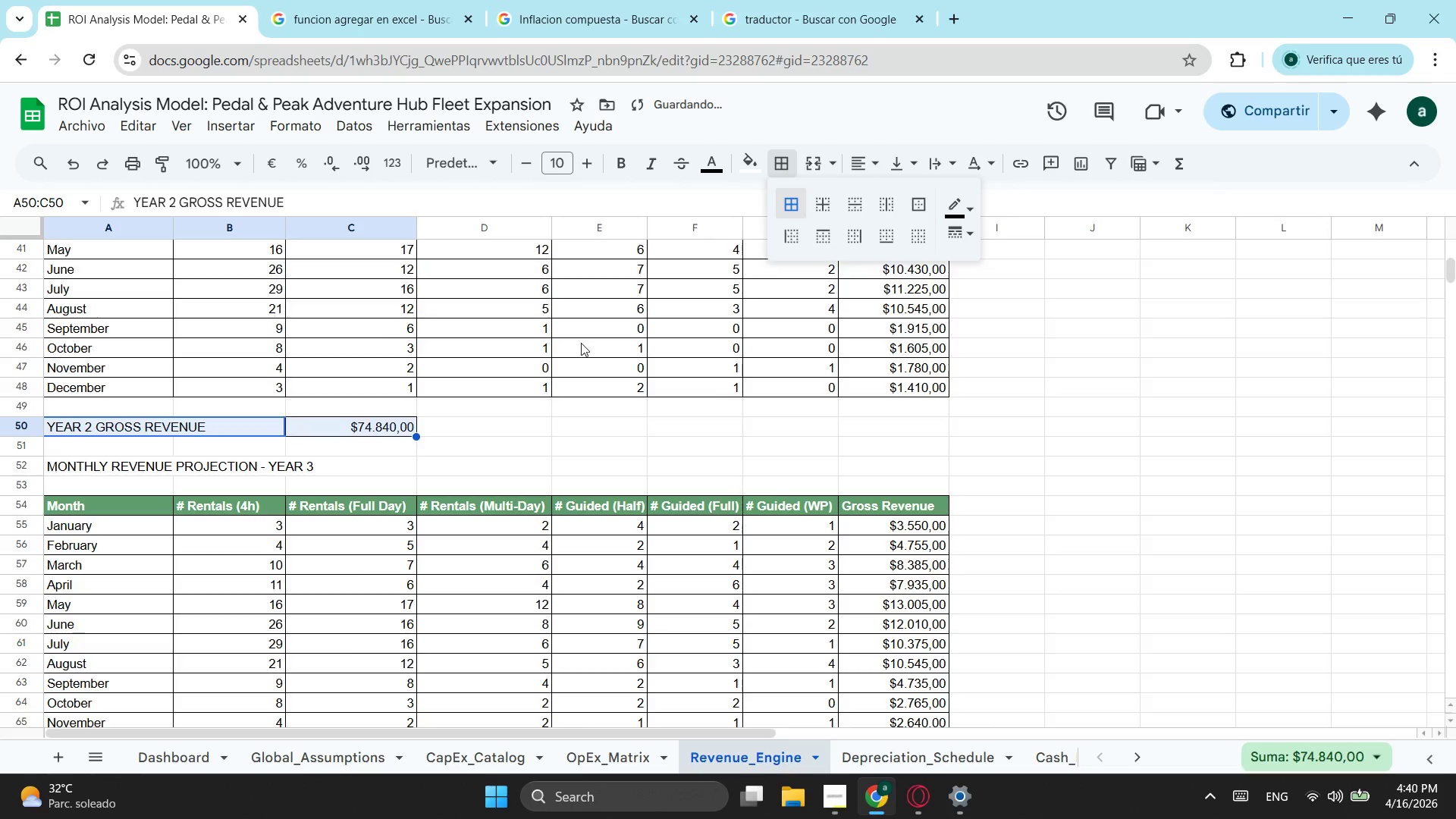 
scroll: coordinate [520, 356], scroll_direction: up, amount: 2.0
 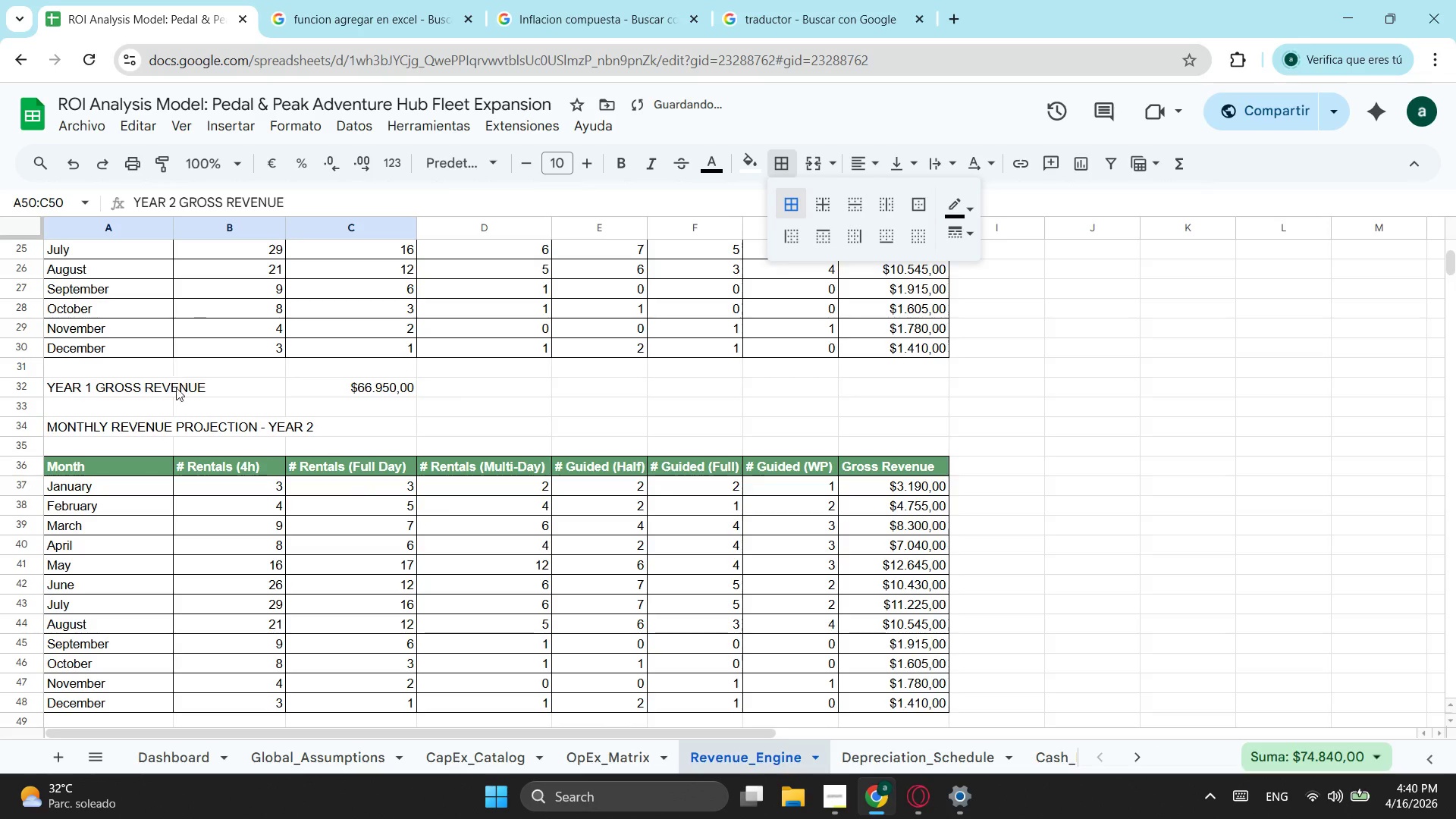 
left_click_drag(start_coordinate=[173, 390], to_coordinate=[369, 394])
 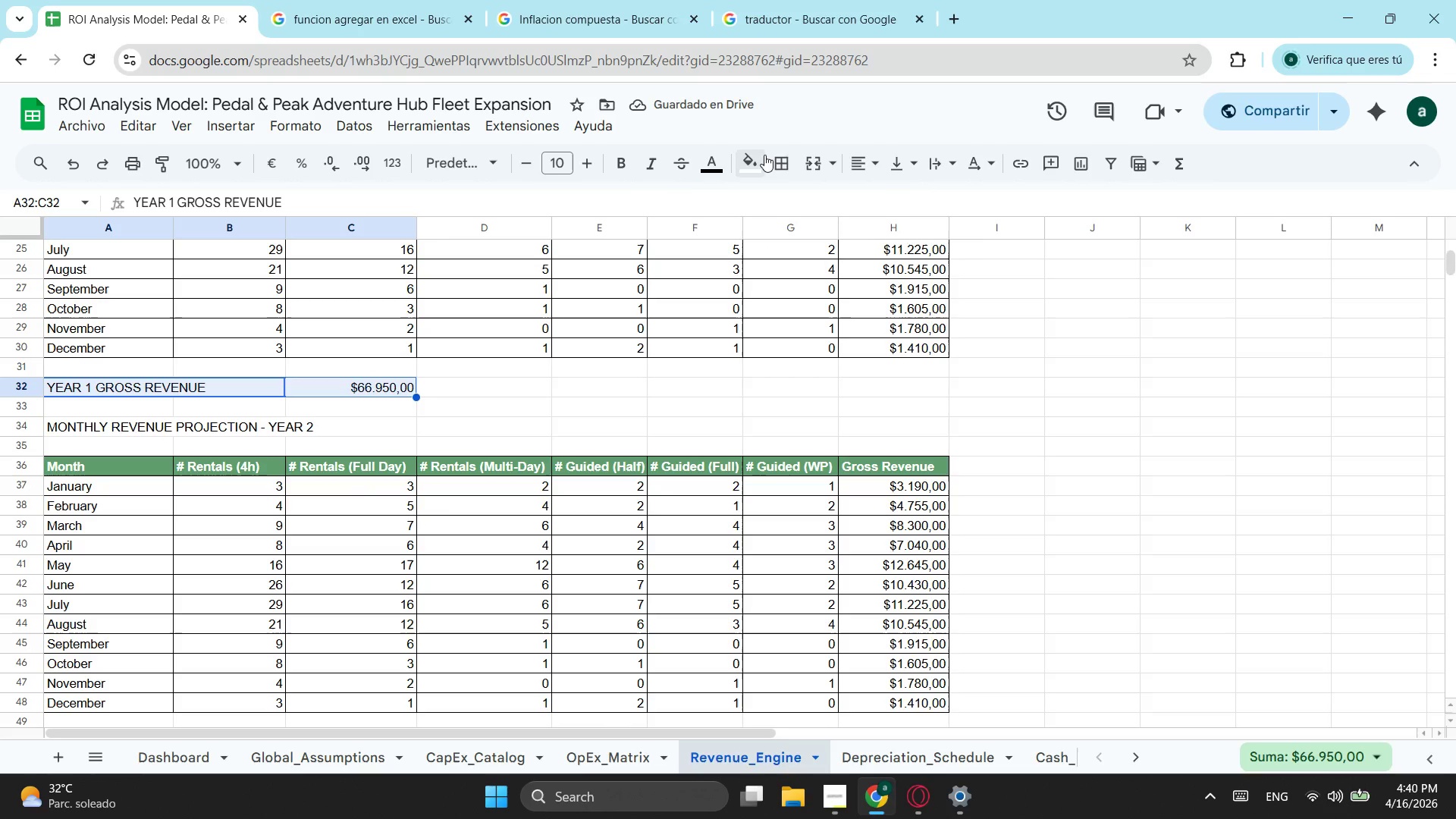 
left_click([791, 157])
 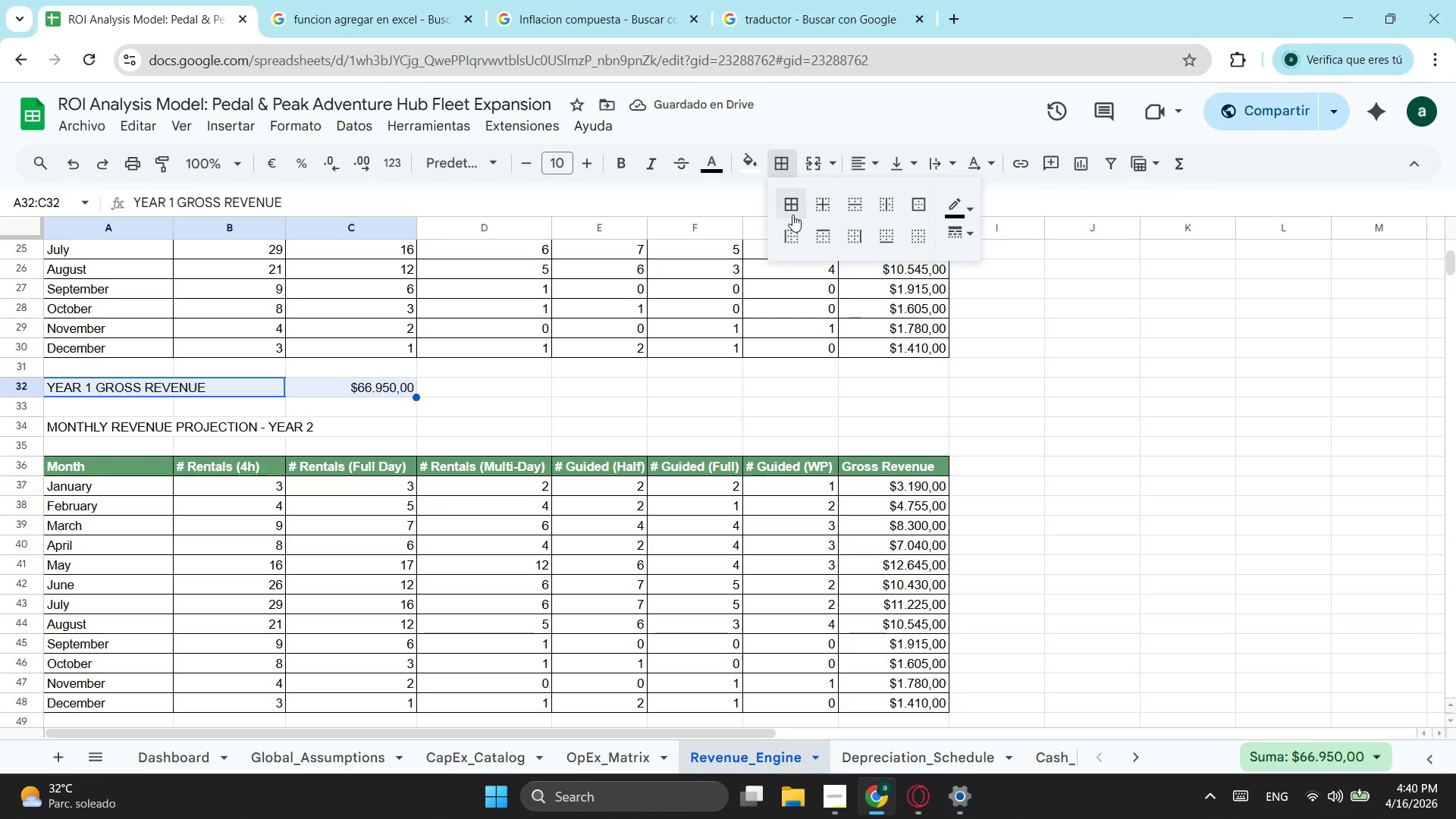 
left_click([792, 213])
 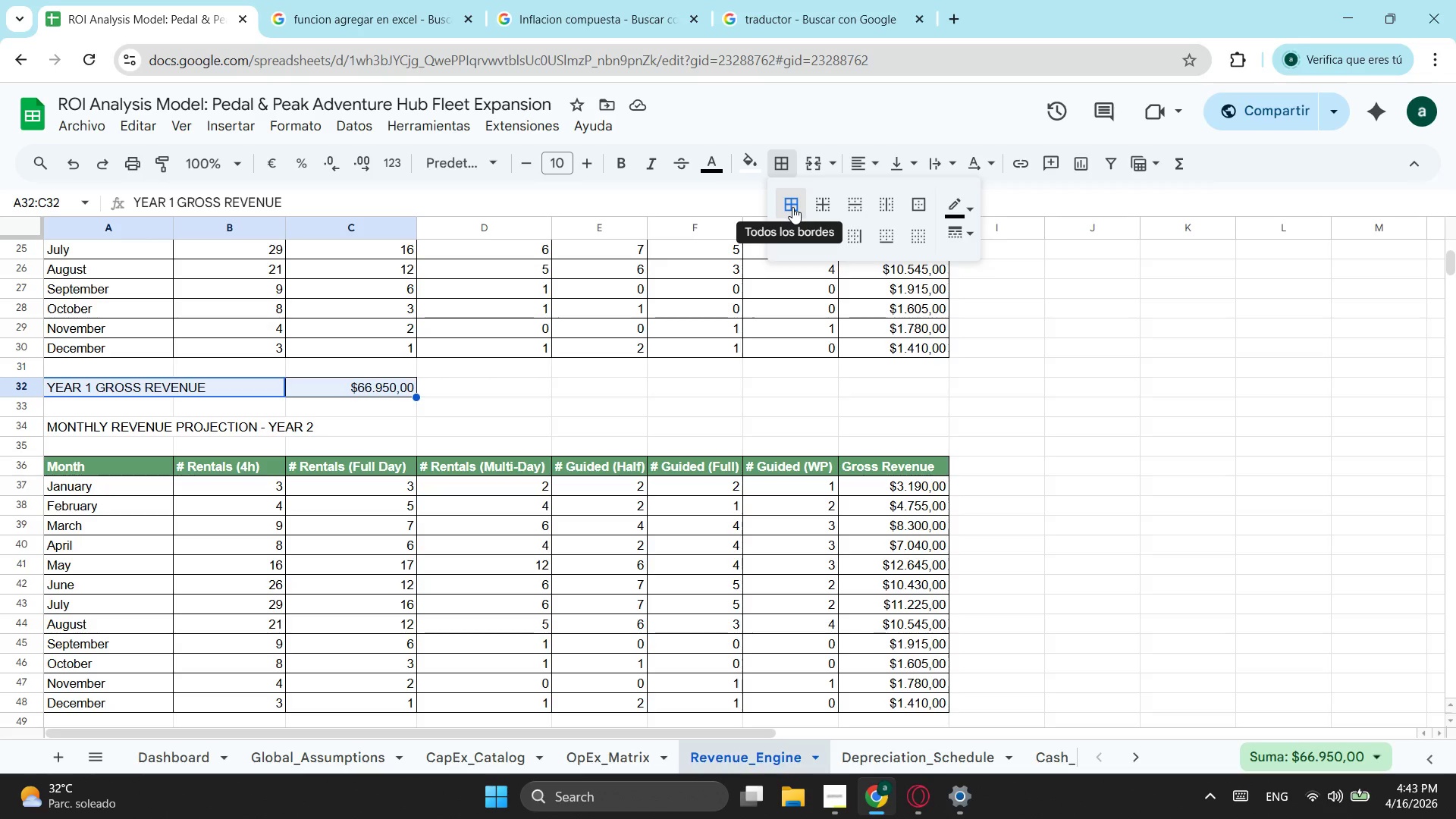 
wait(203.28)
 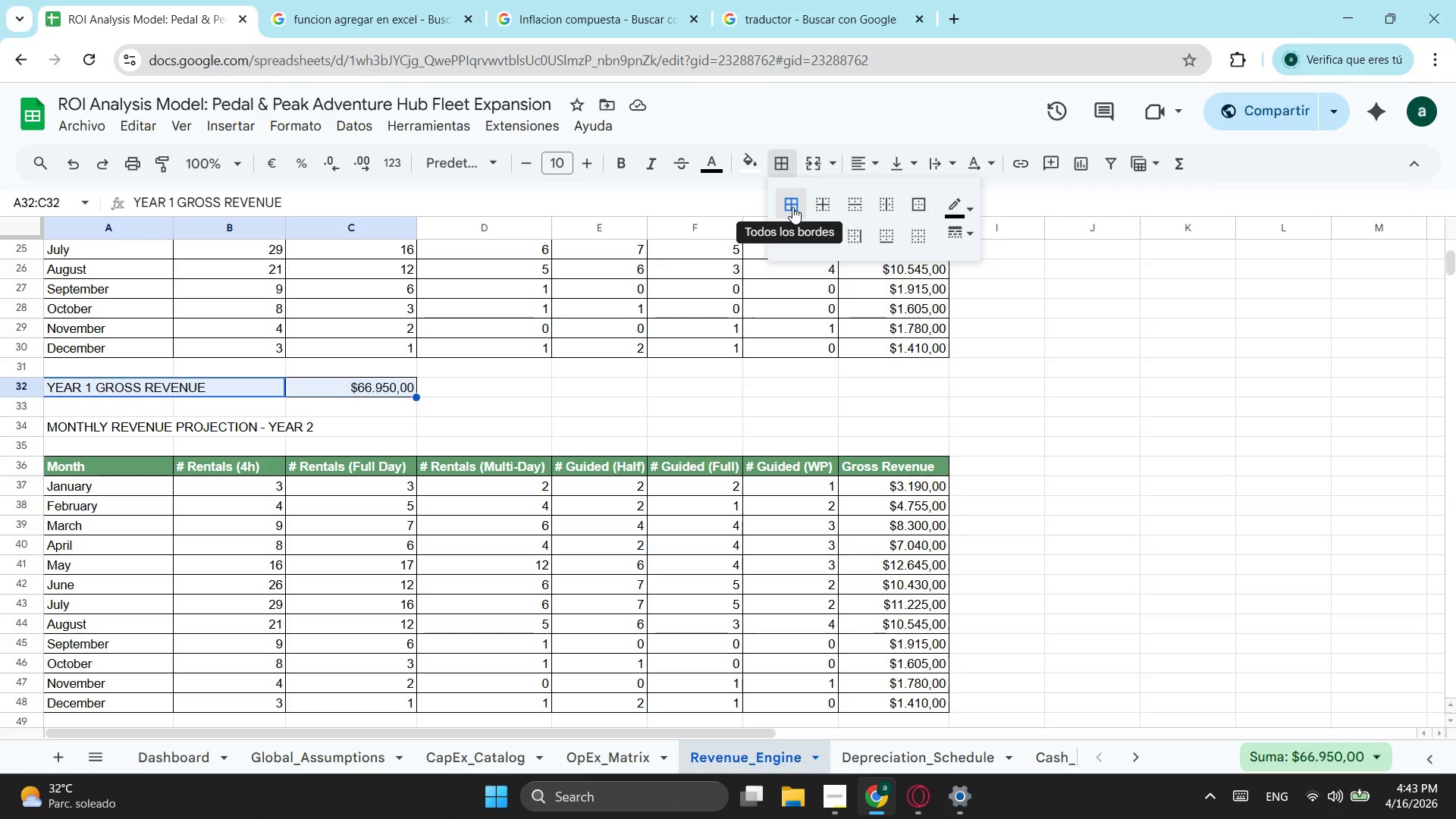 
left_click([496, 419])
 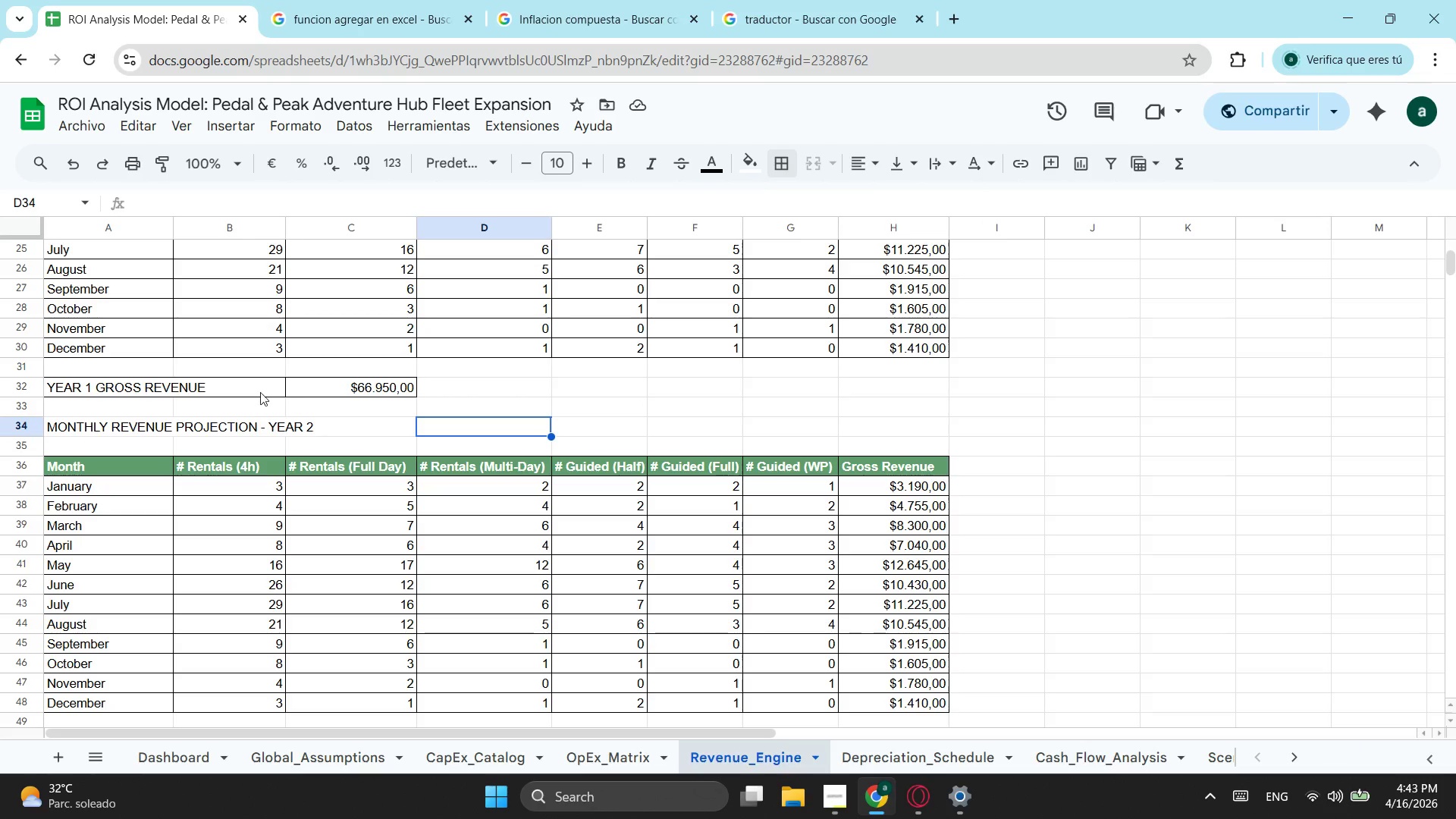 
left_click([259, 391])
 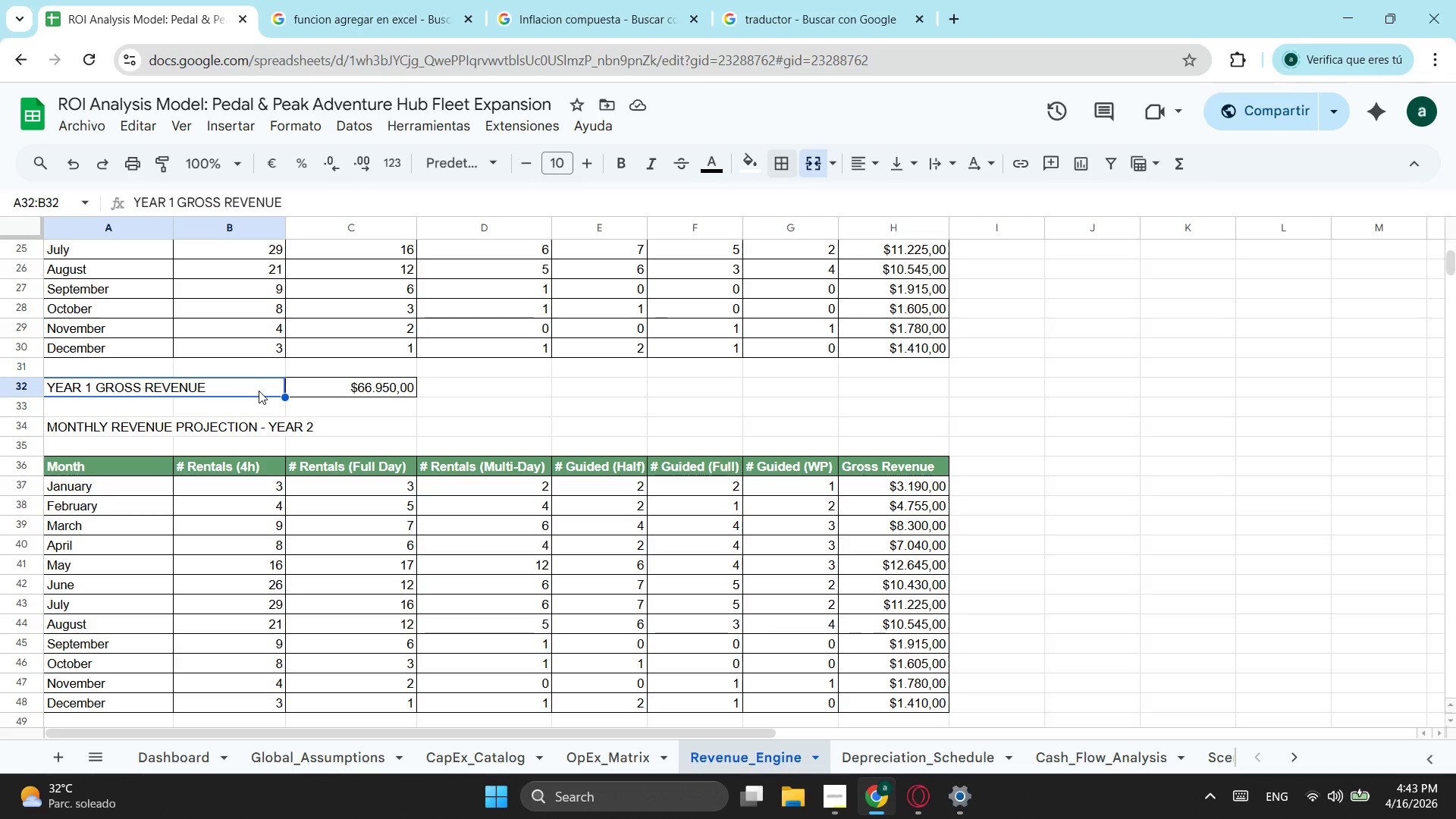 
wait(10.0)
 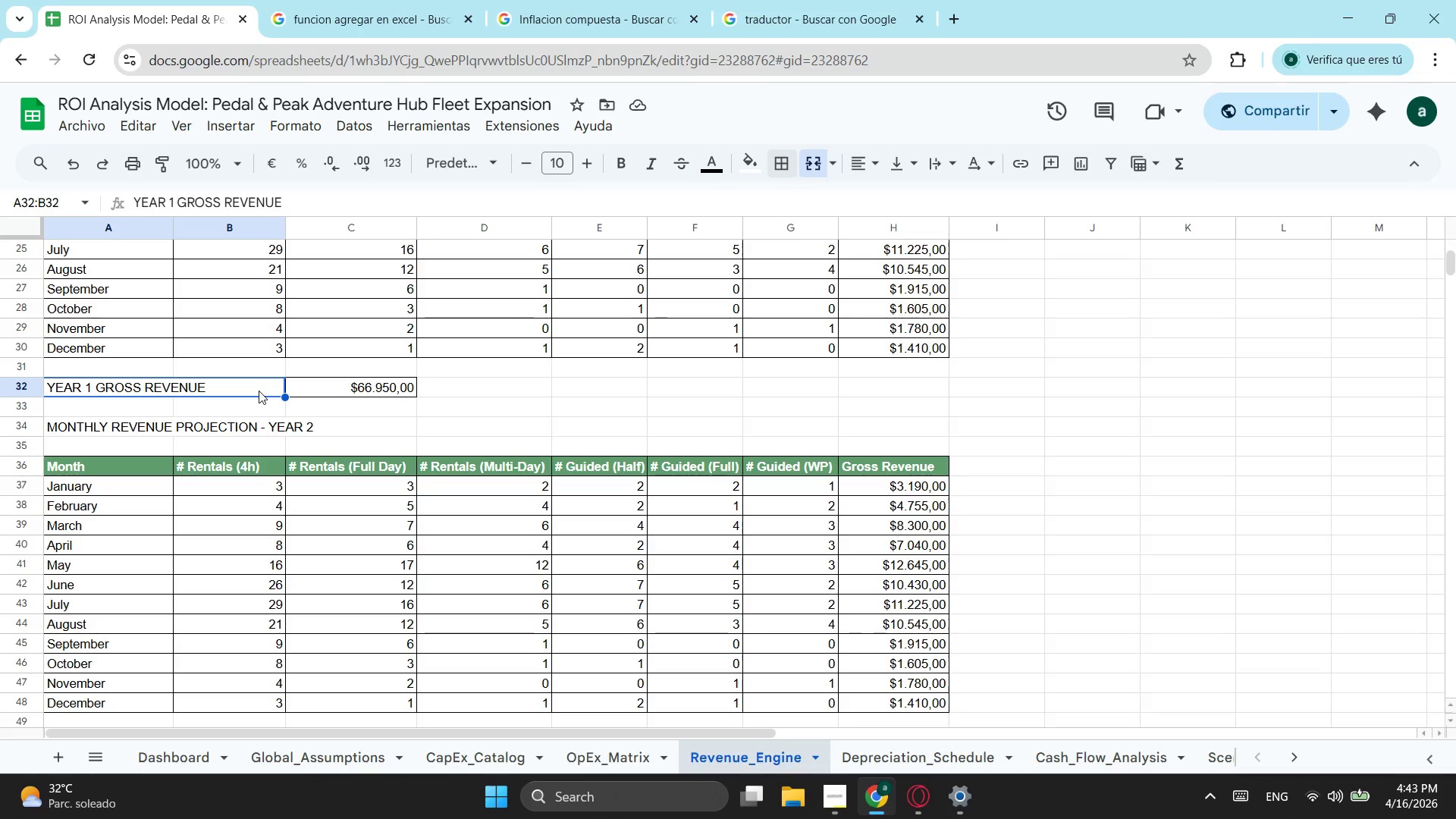 
scroll: coordinate [274, 449], scroll_direction: up, amount: 5.0
 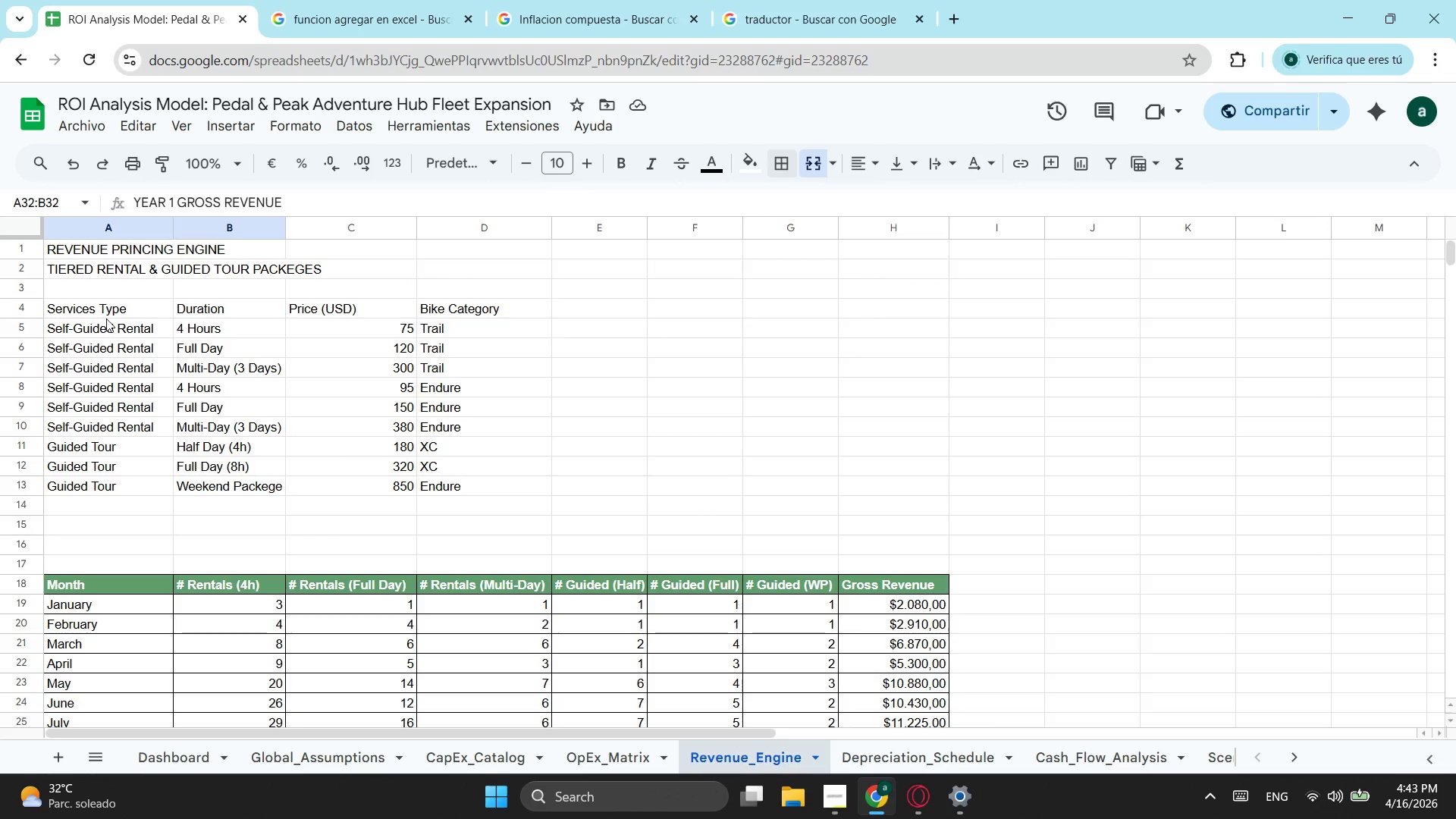 
left_click_drag(start_coordinate=[106, 318], to_coordinate=[502, 481])
 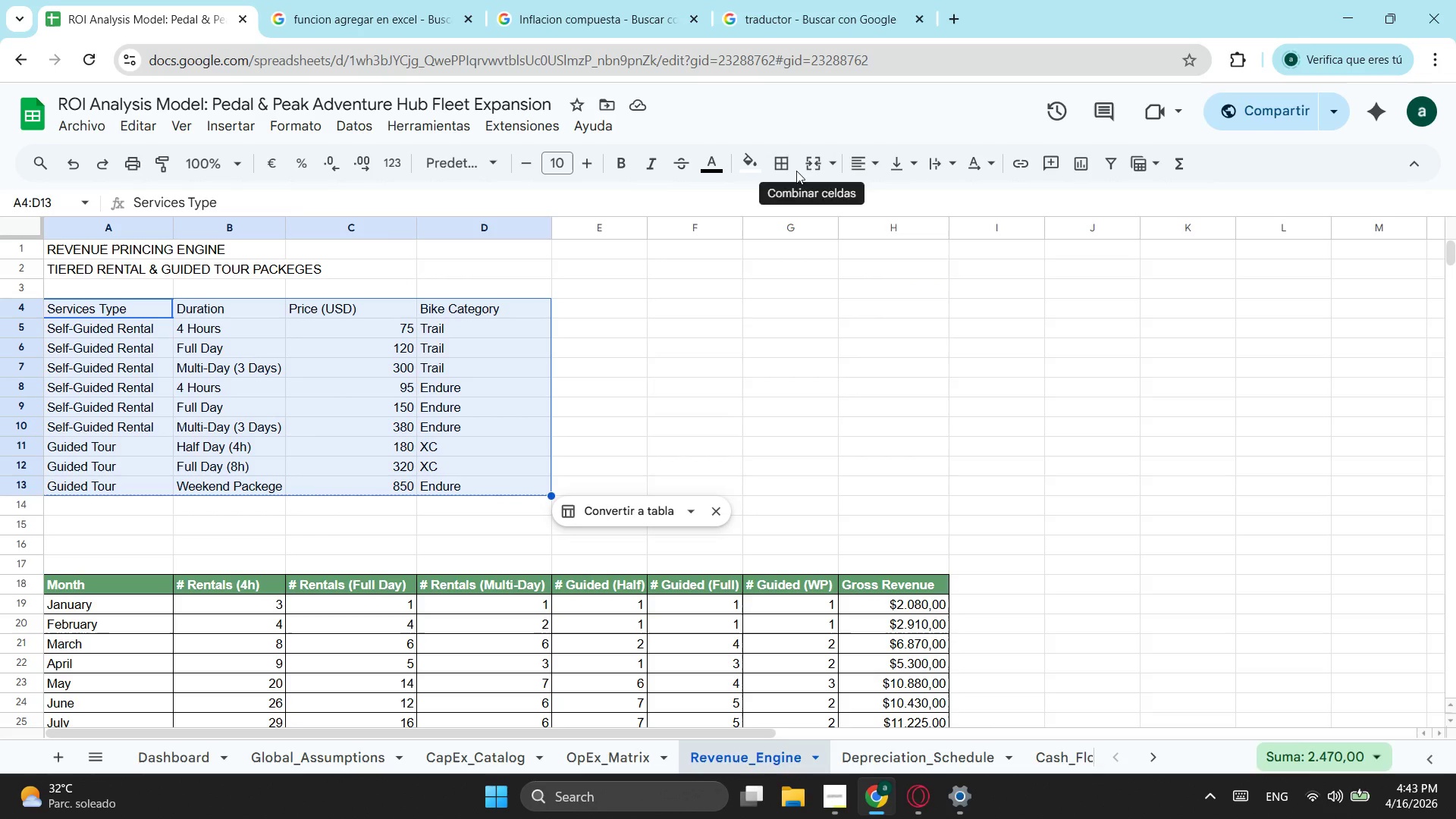 
left_click([785, 171])
 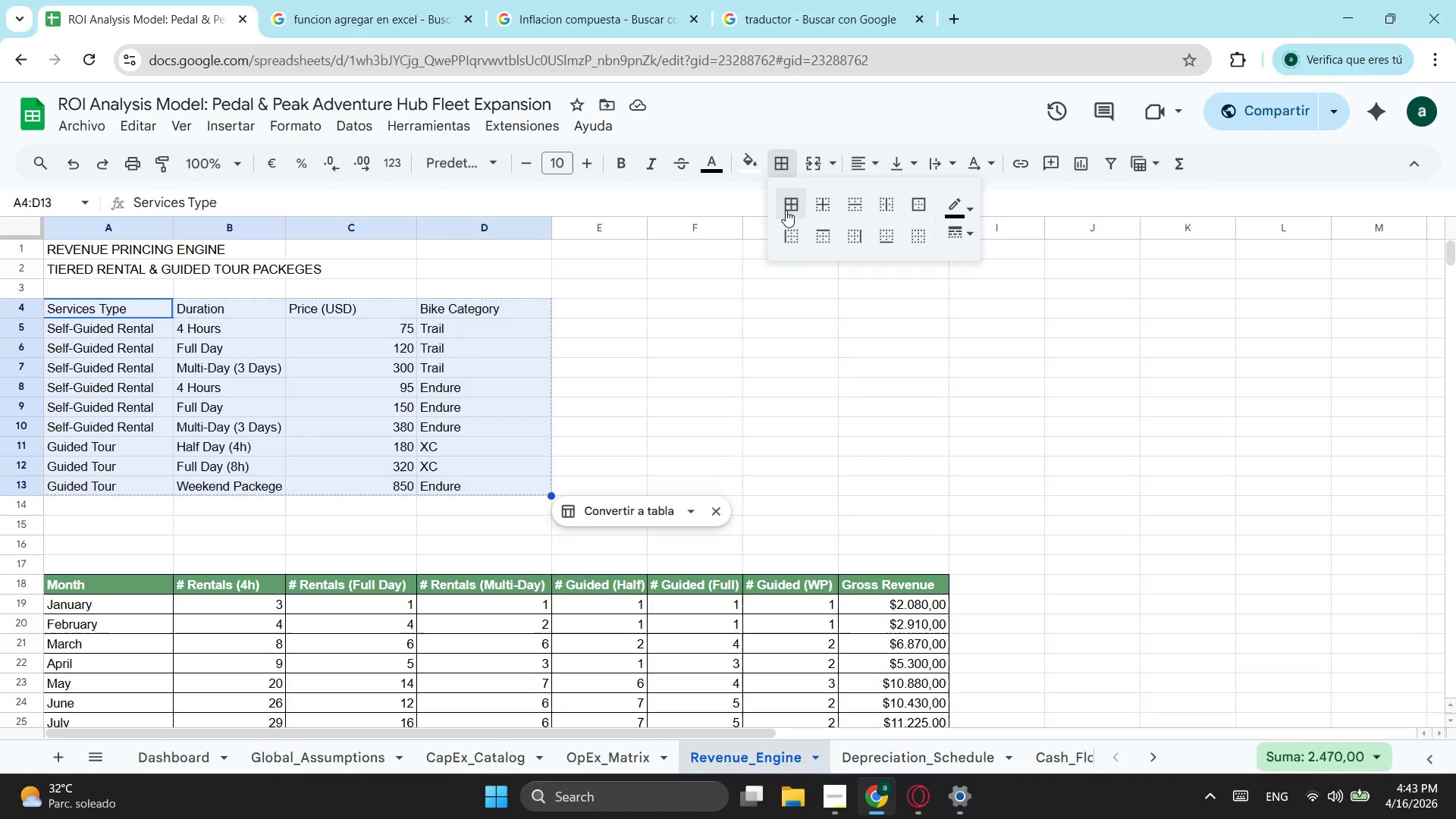 
left_click([786, 210])
 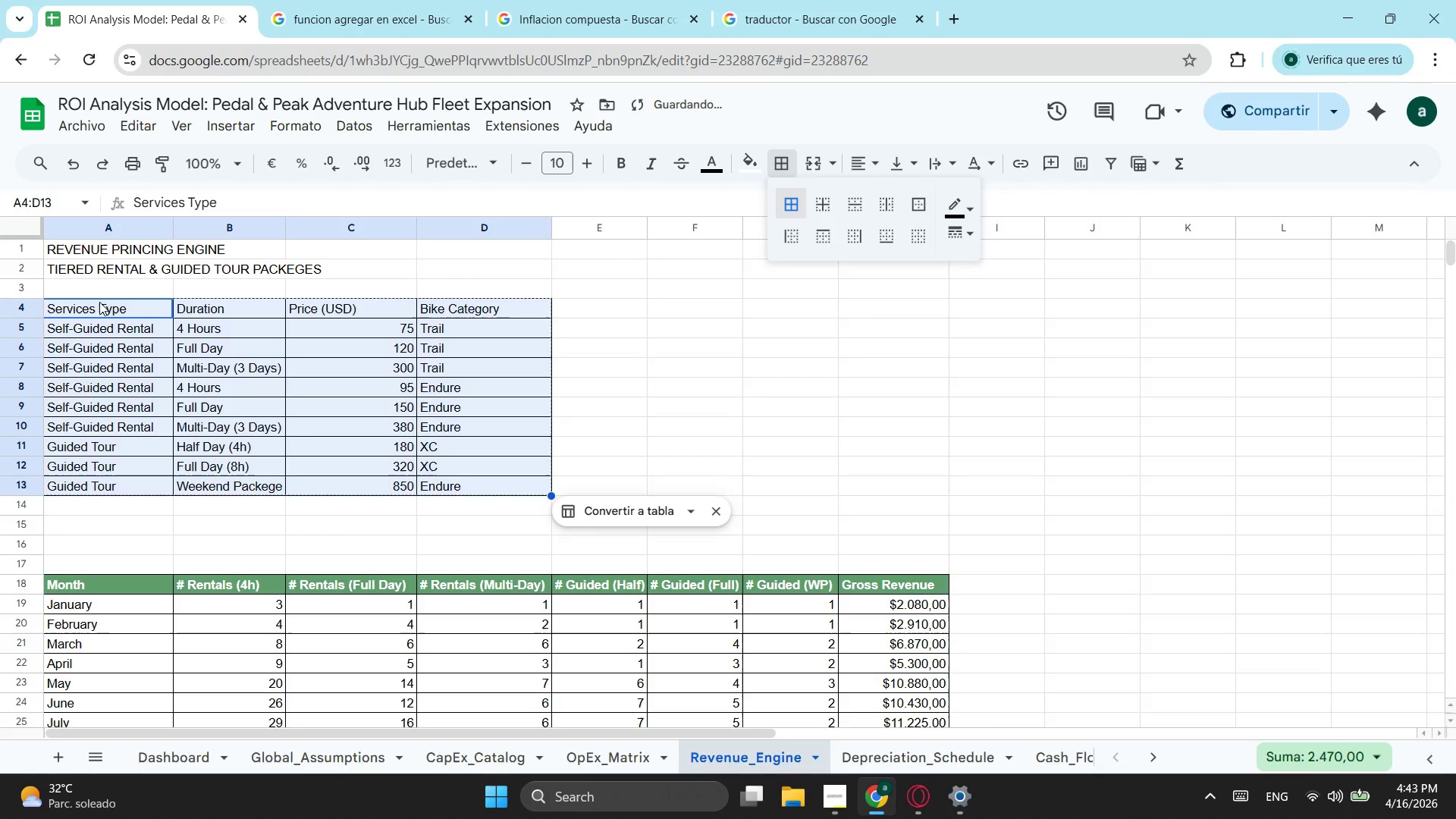 
left_click_drag(start_coordinate=[110, 309], to_coordinate=[485, 309])
 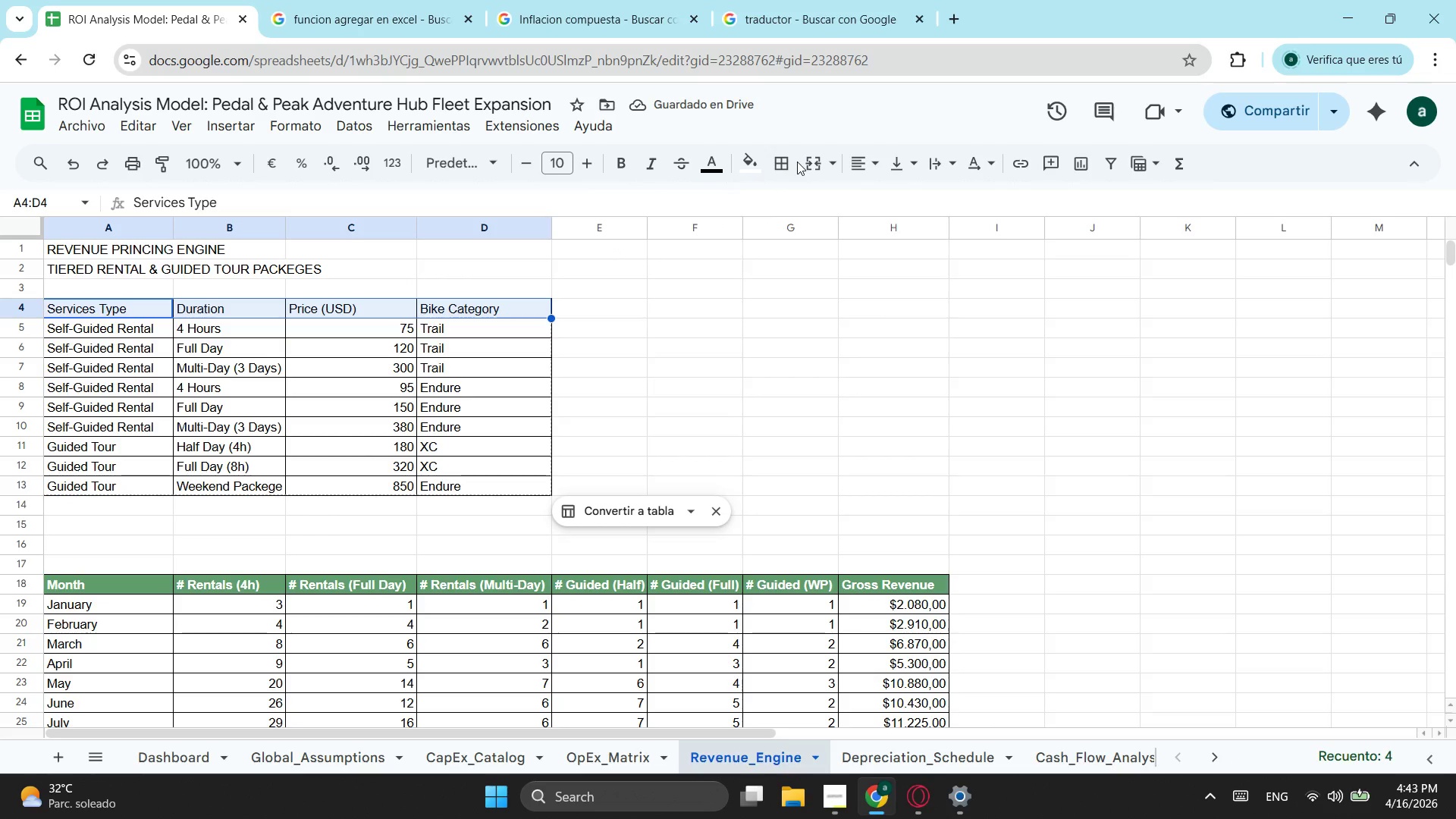 
left_click([783, 160])
 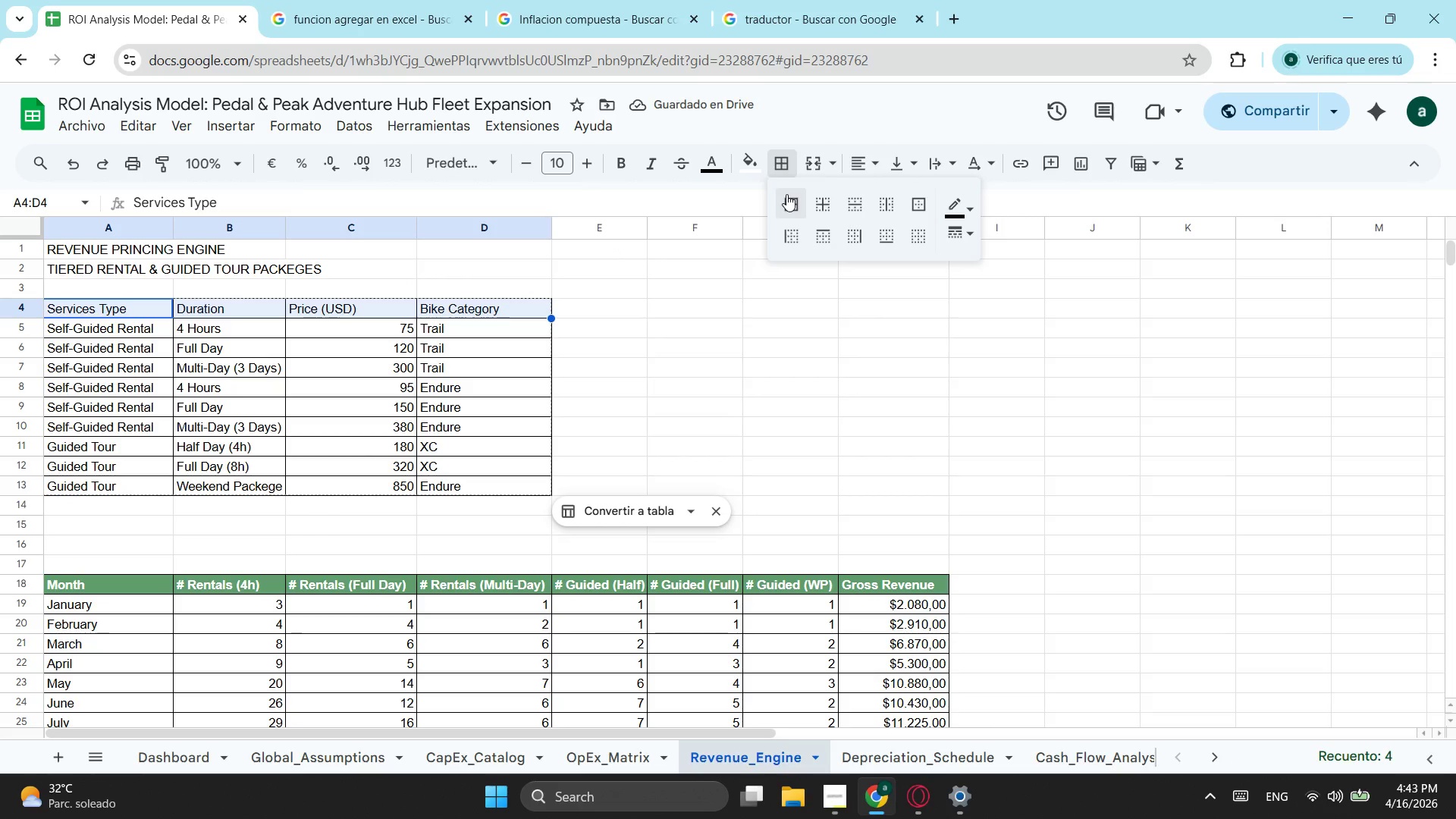 
left_click([786, 194])
 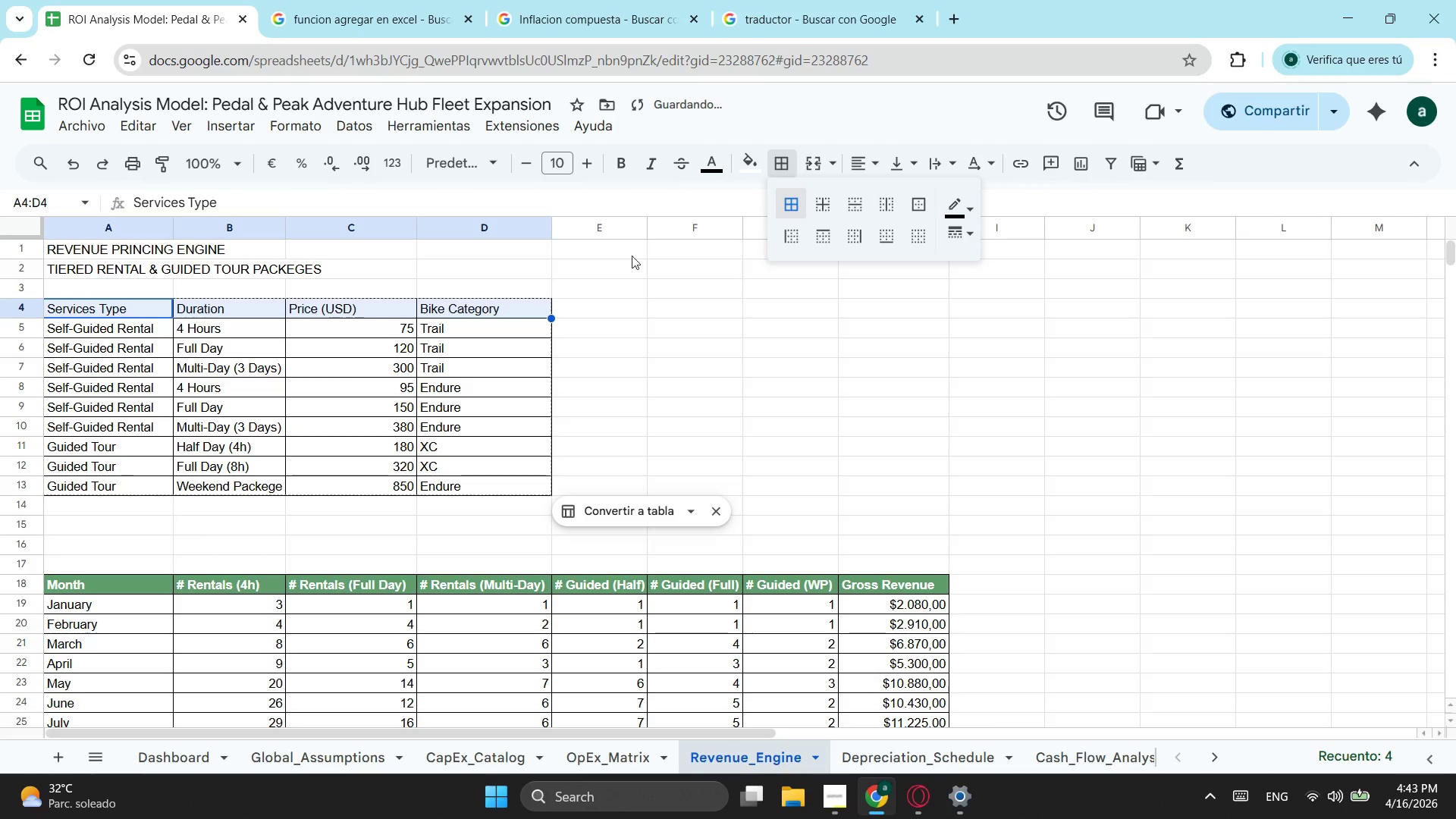 
left_click([756, 160])
 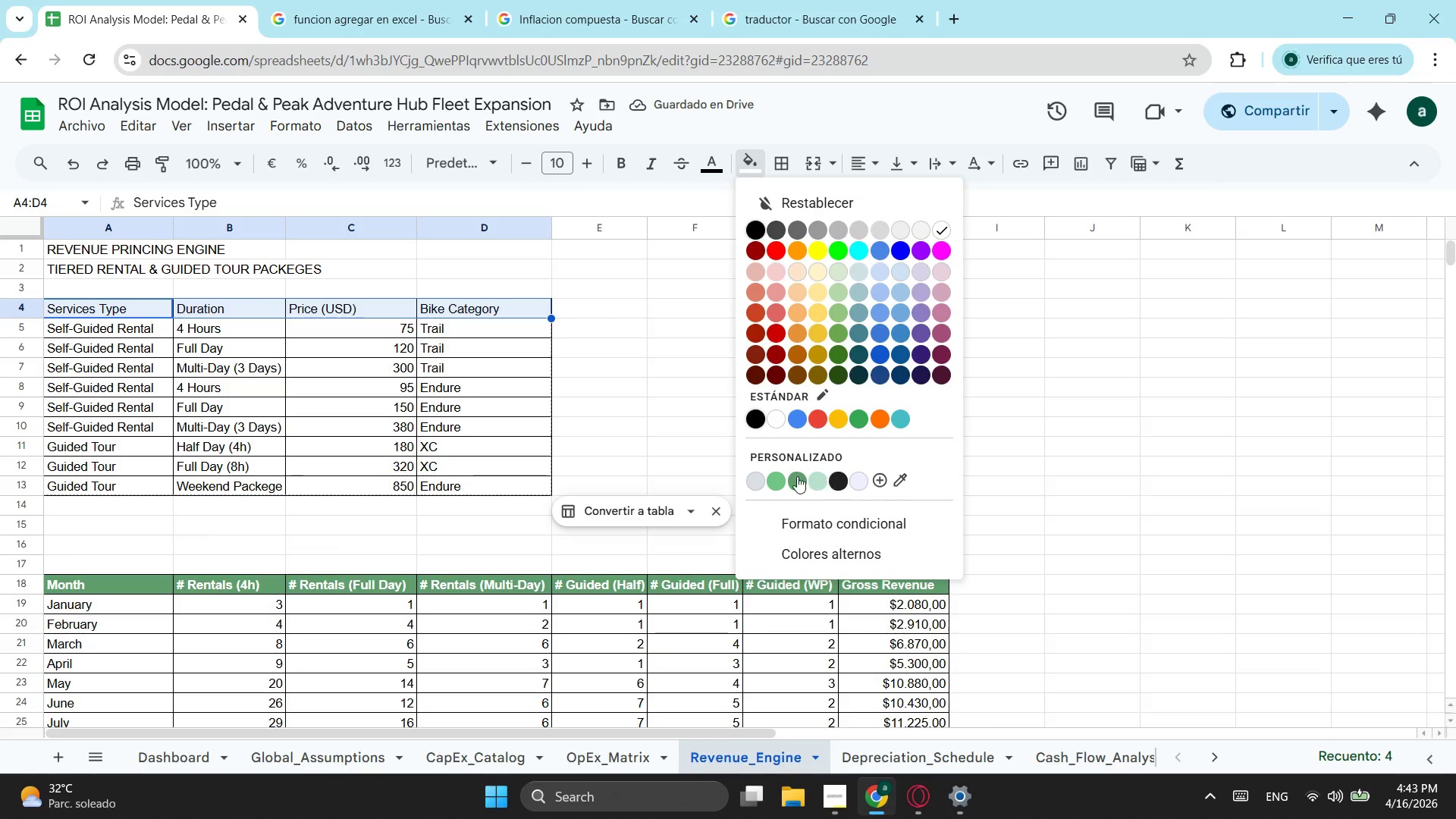 
left_click([797, 476])
 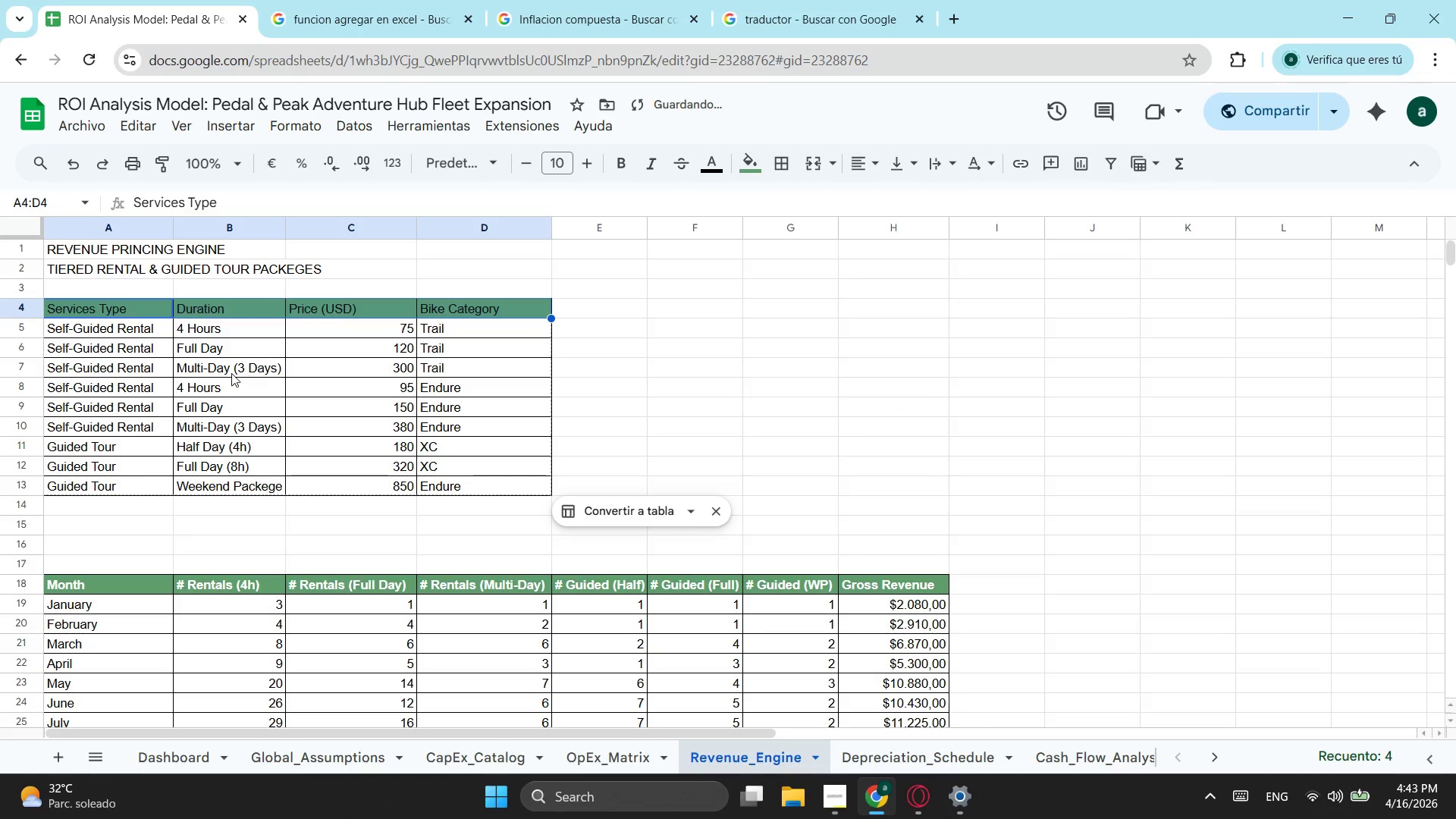 
left_click([120, 364])
 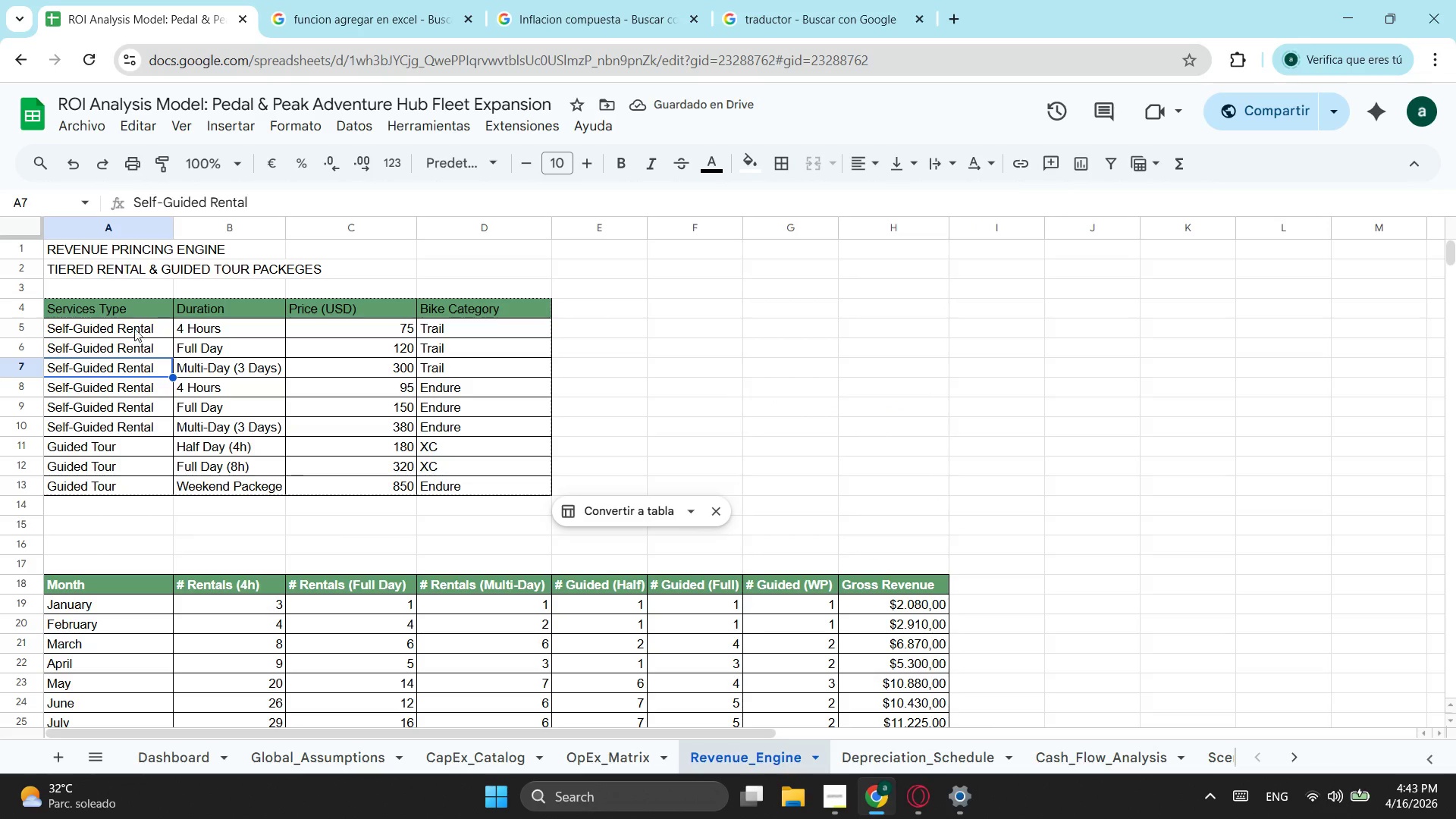 
left_click_drag(start_coordinate=[137, 300], to_coordinate=[305, 308])
 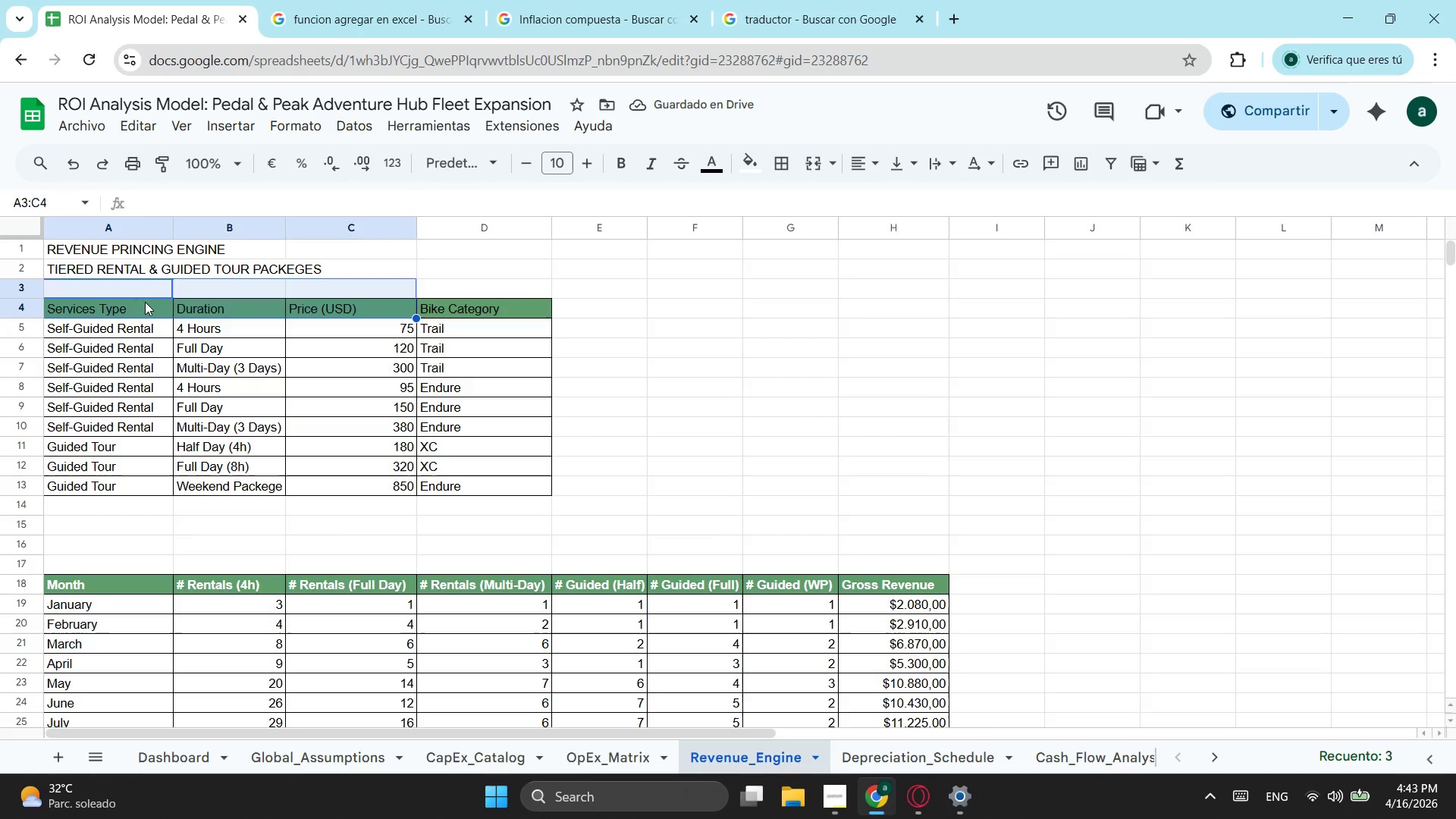 
left_click_drag(start_coordinate=[145, 302], to_coordinate=[501, 308])
 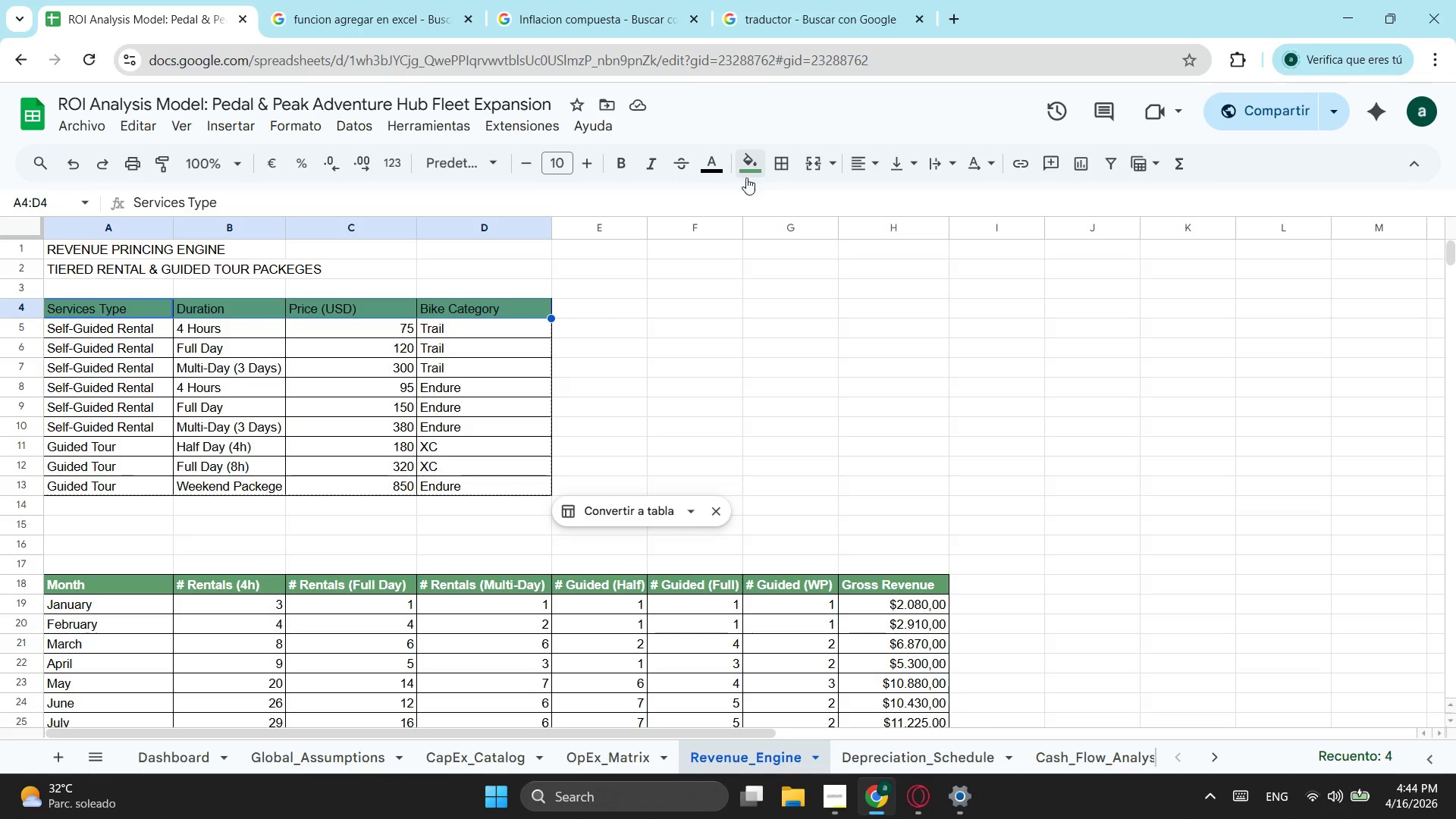 
wait(6.42)
 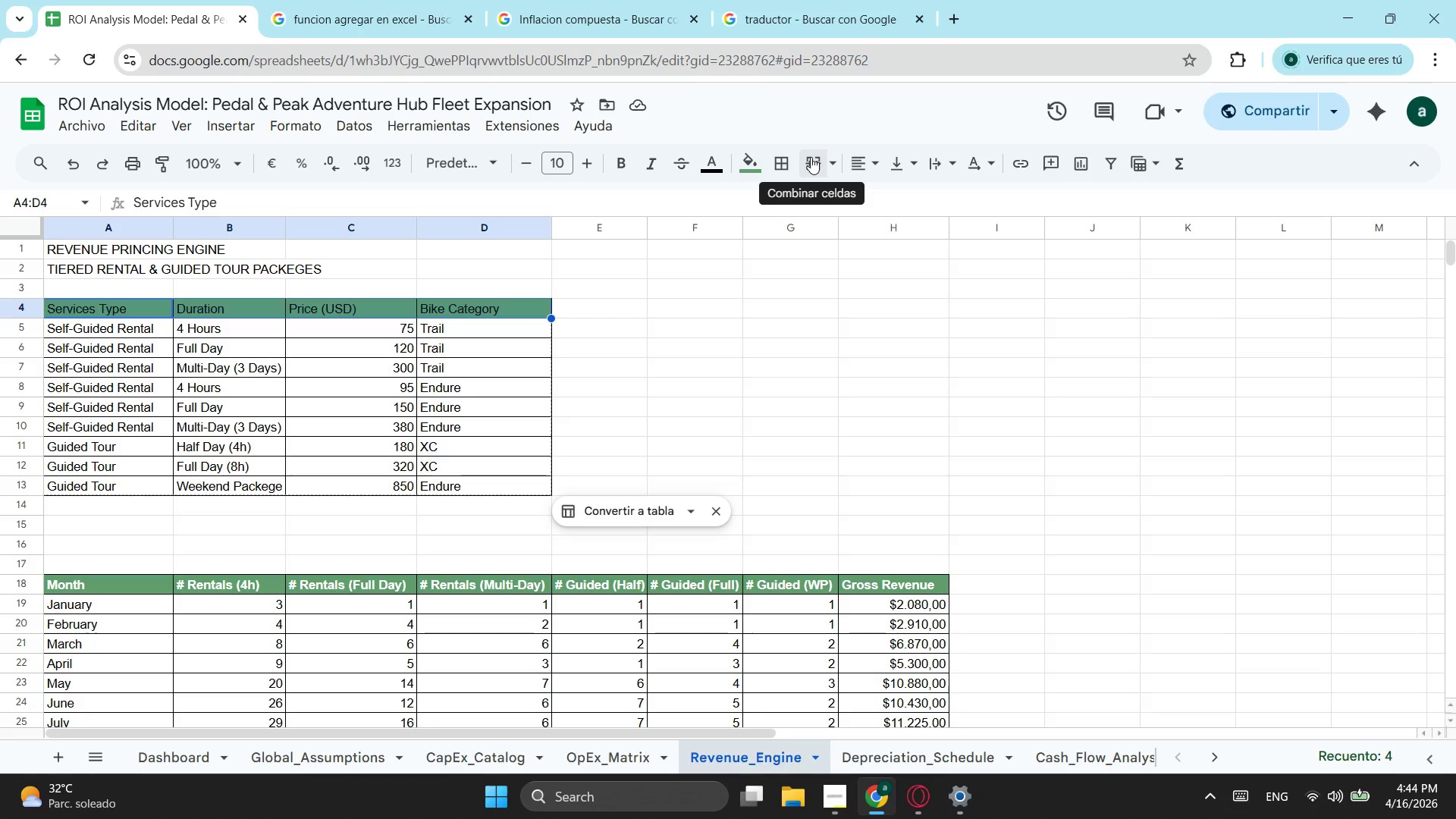 
left_click([700, 158])
 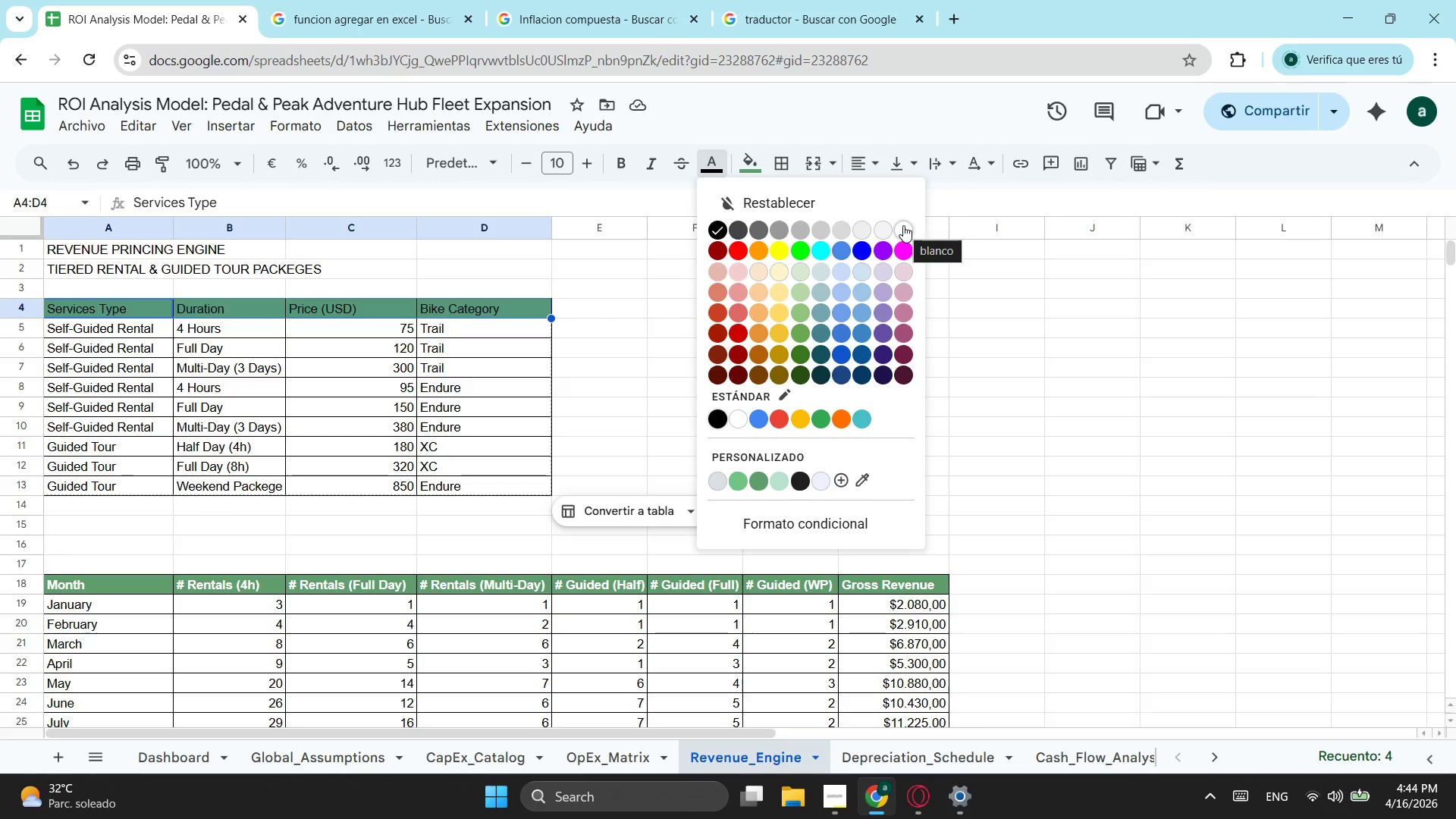 
left_click([903, 225])
 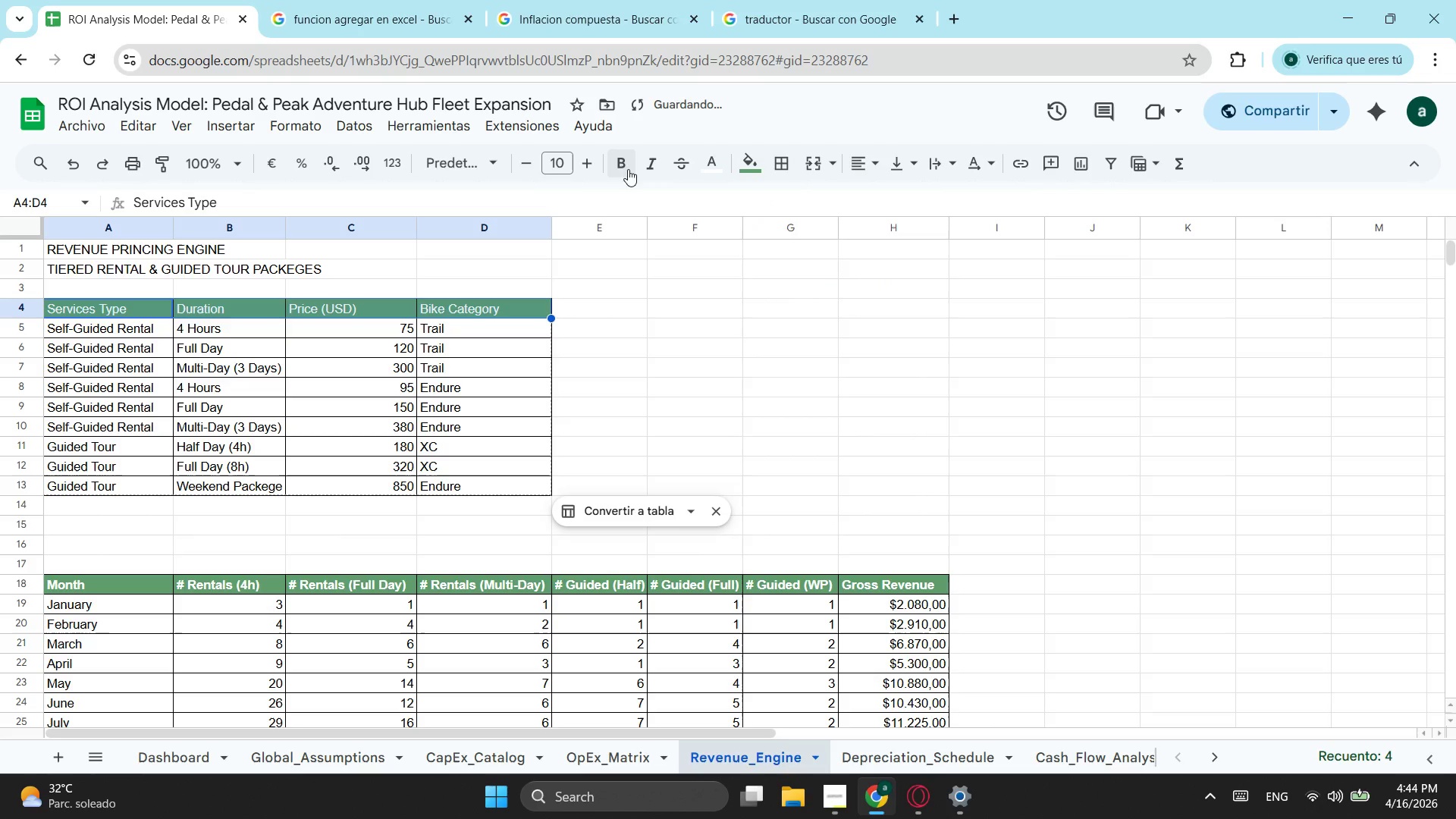 
left_click([623, 165])
 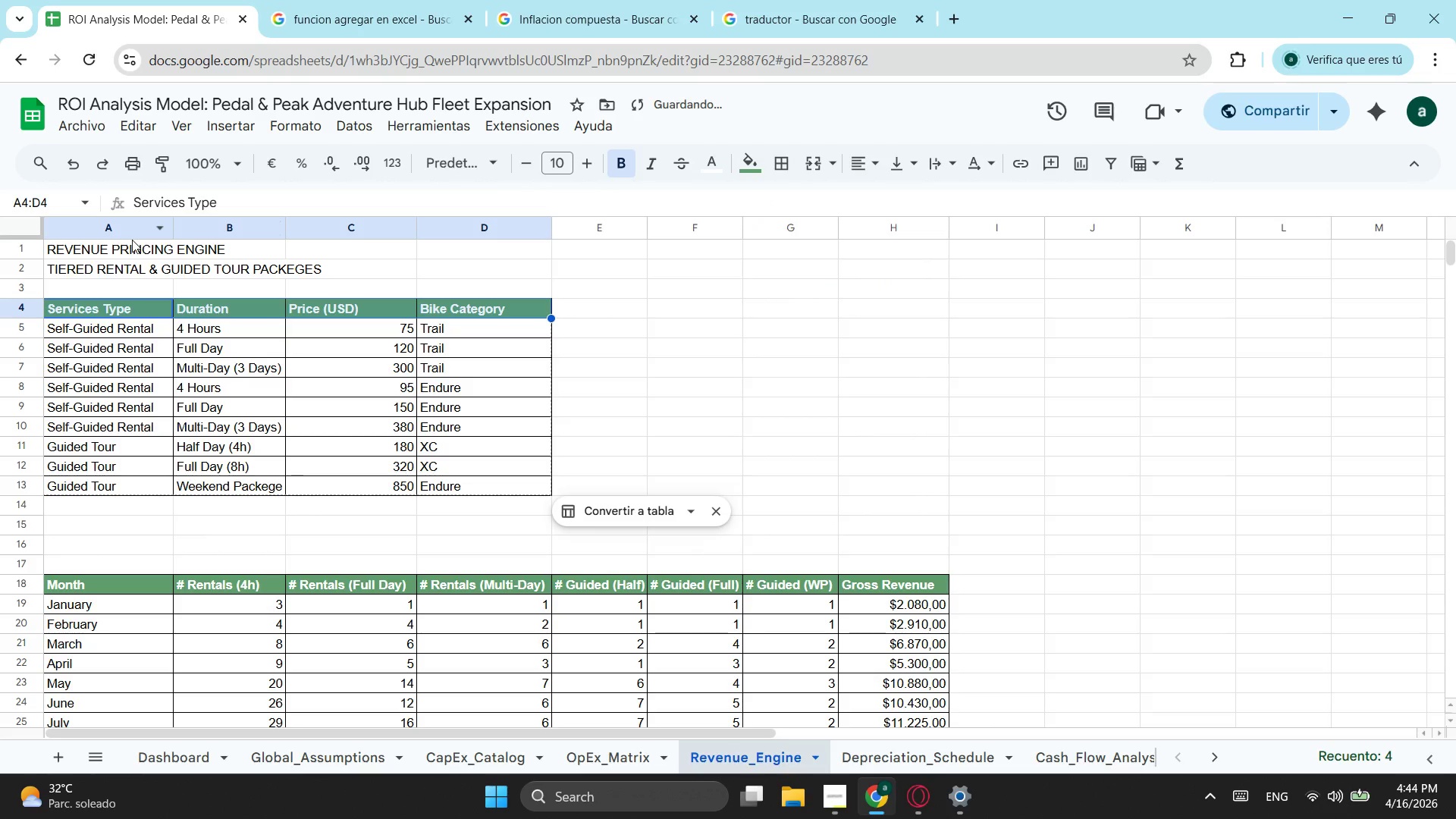 
left_click_drag(start_coordinate=[125, 245], to_coordinate=[877, 250])
 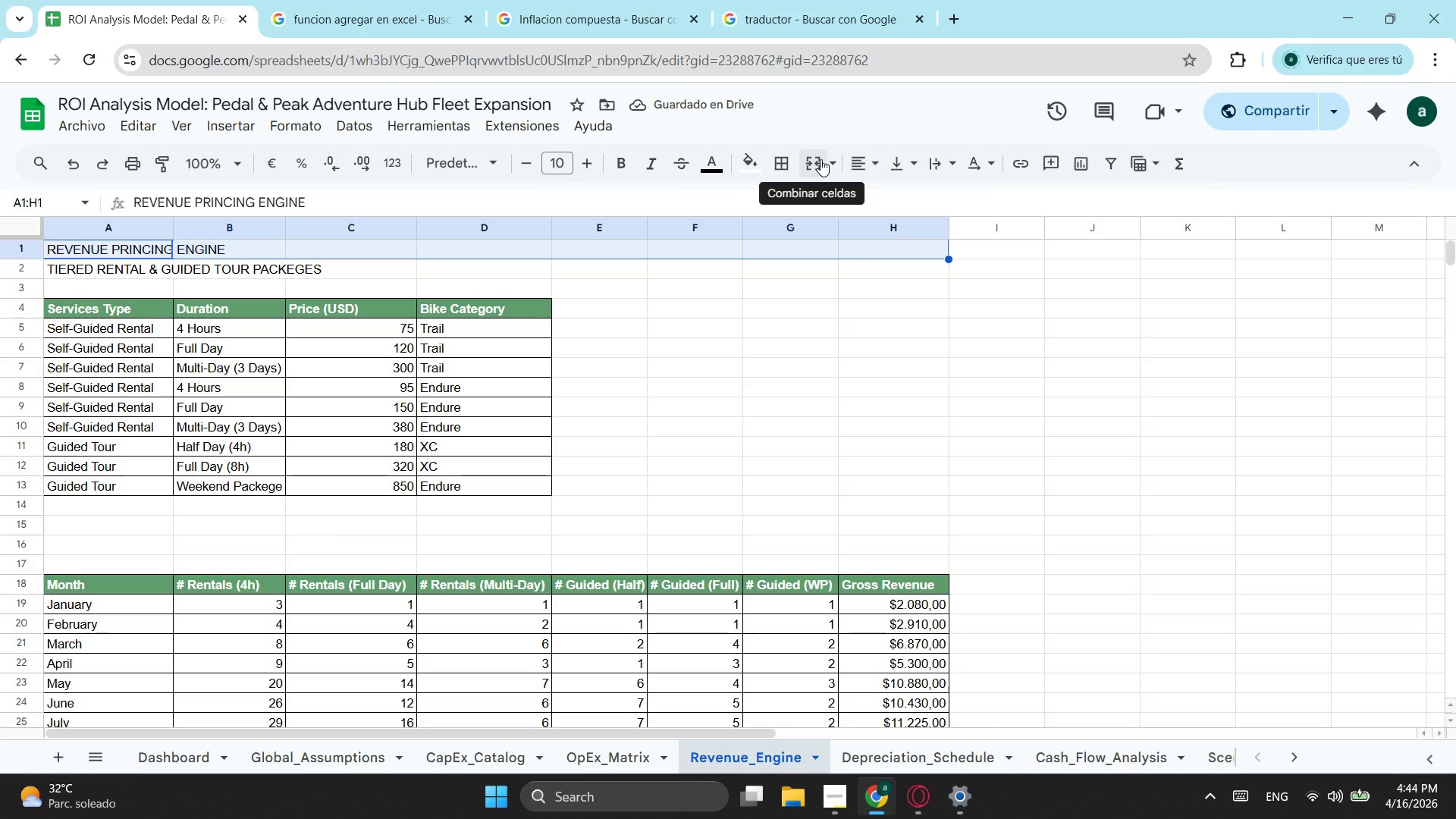 
left_click([821, 159])
 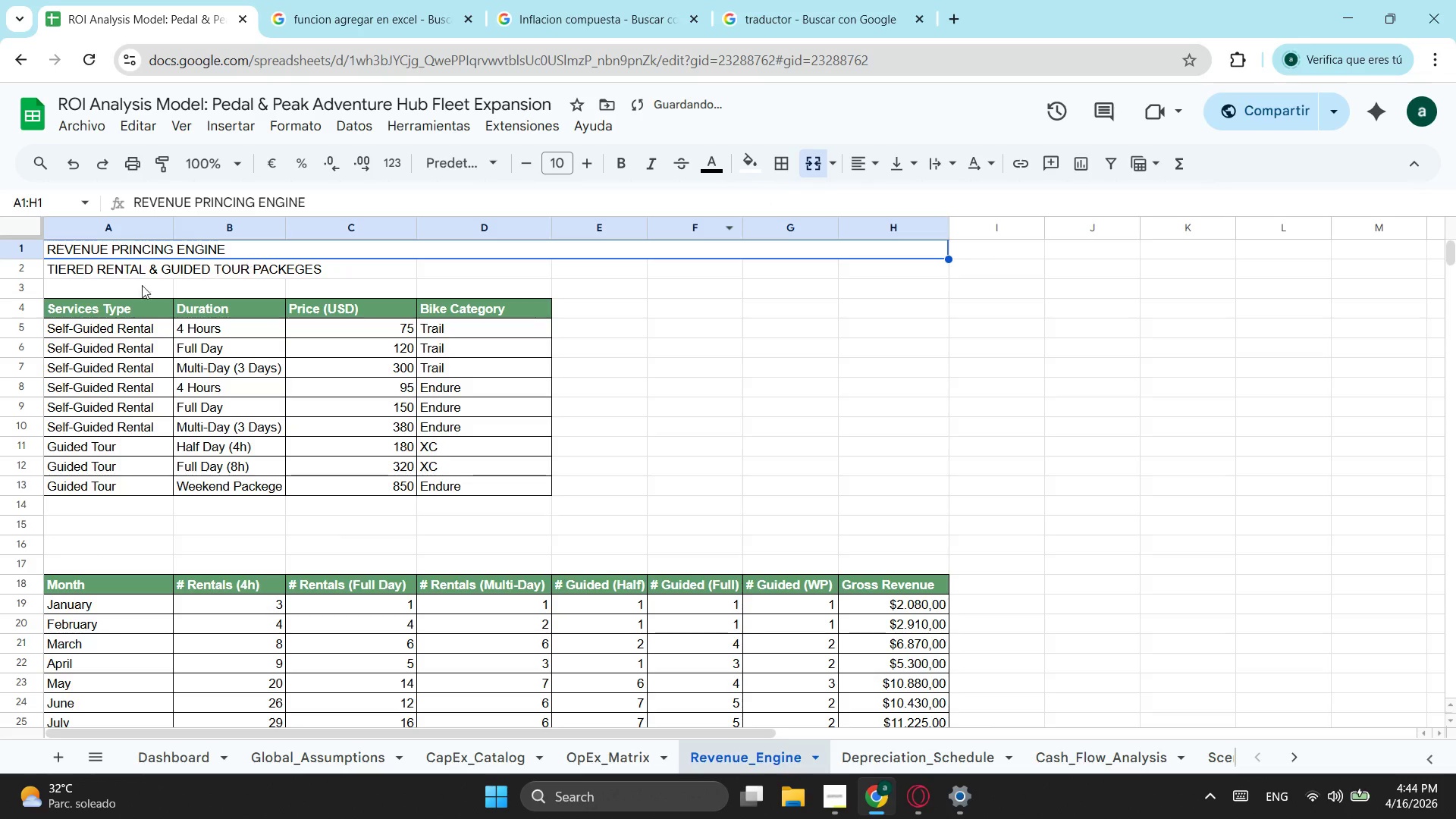 
left_click_drag(start_coordinate=[89, 264], to_coordinate=[864, 264])
 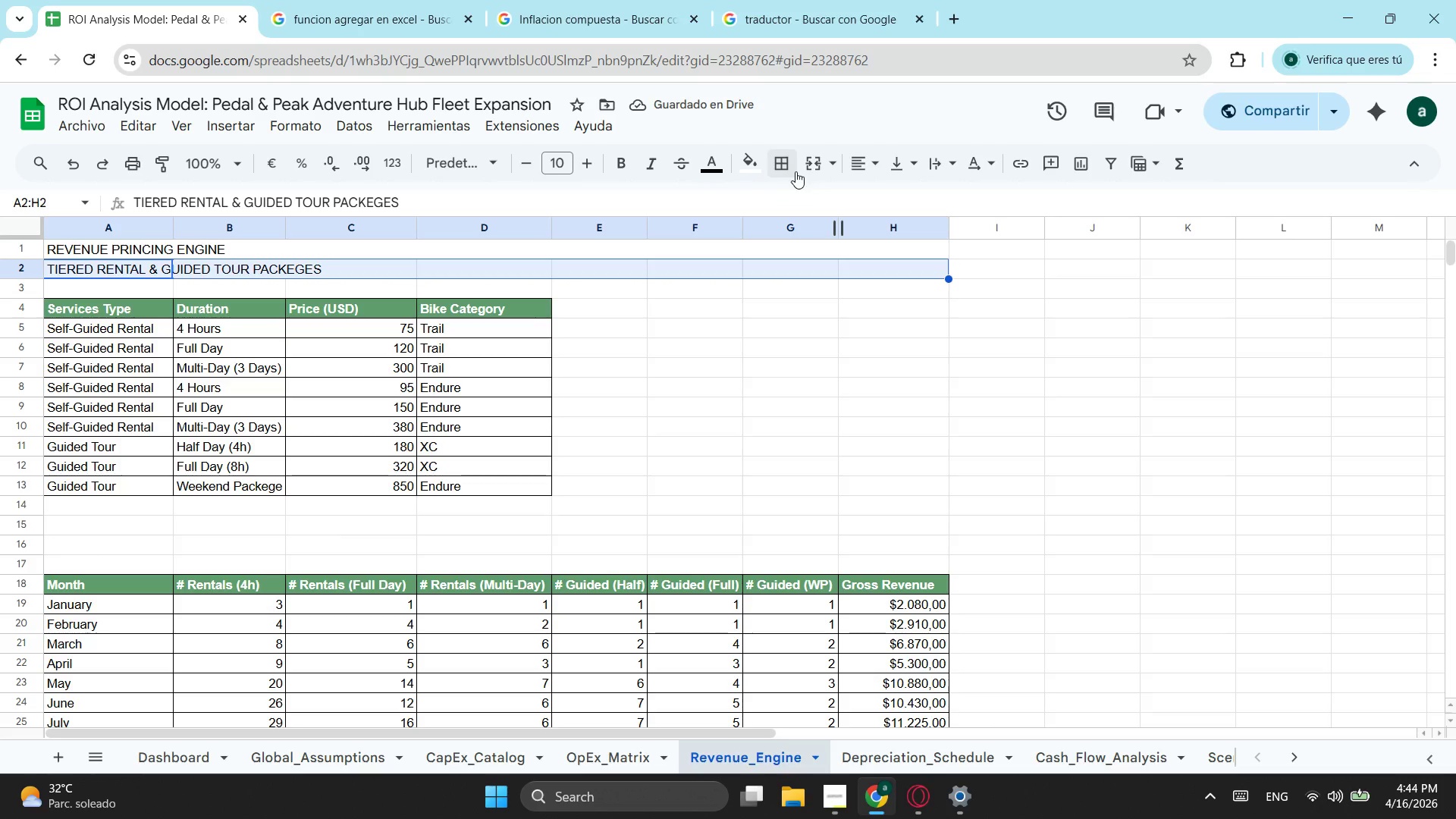 
left_click([805, 169])
 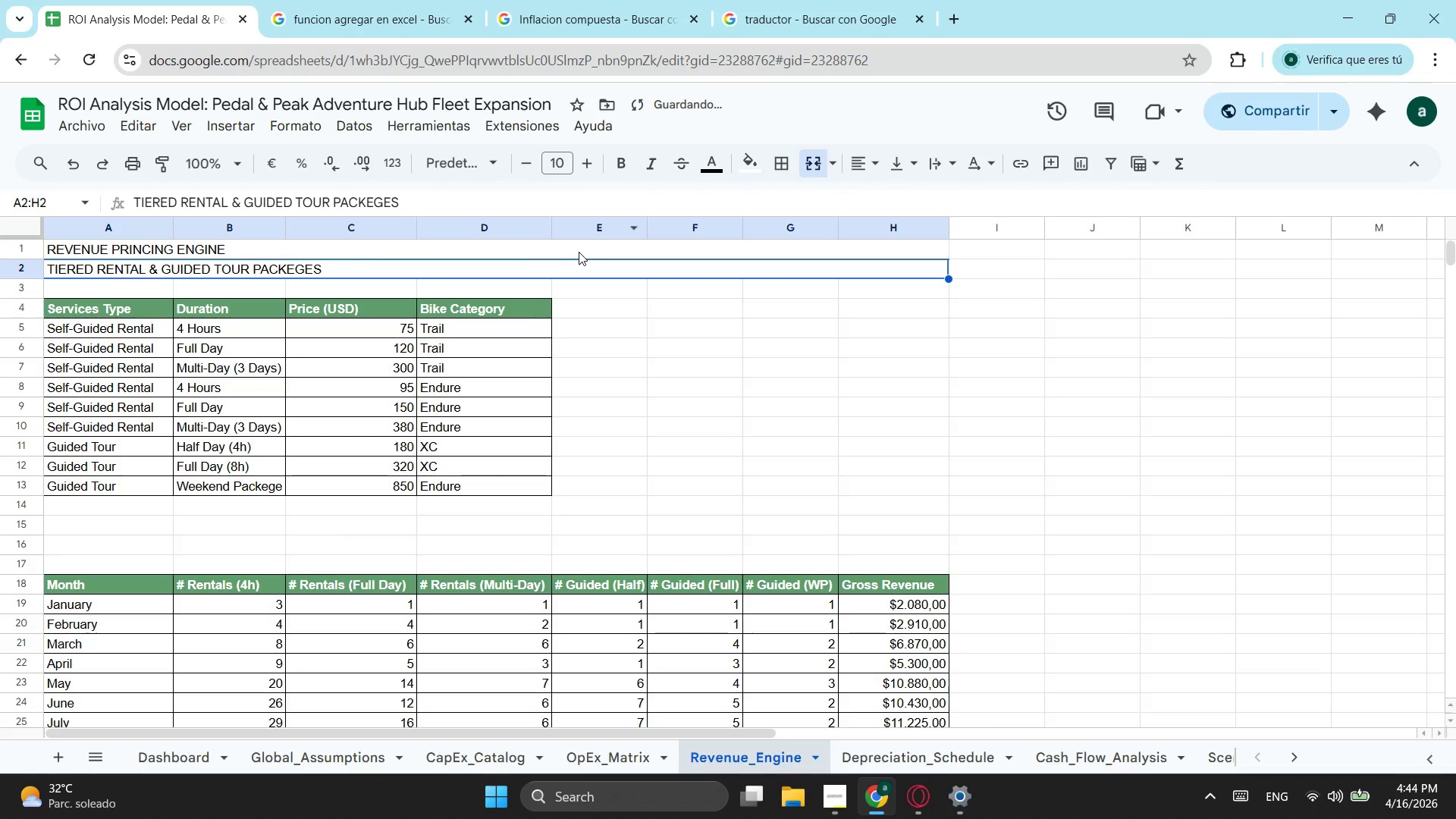 
left_click([481, 247])
 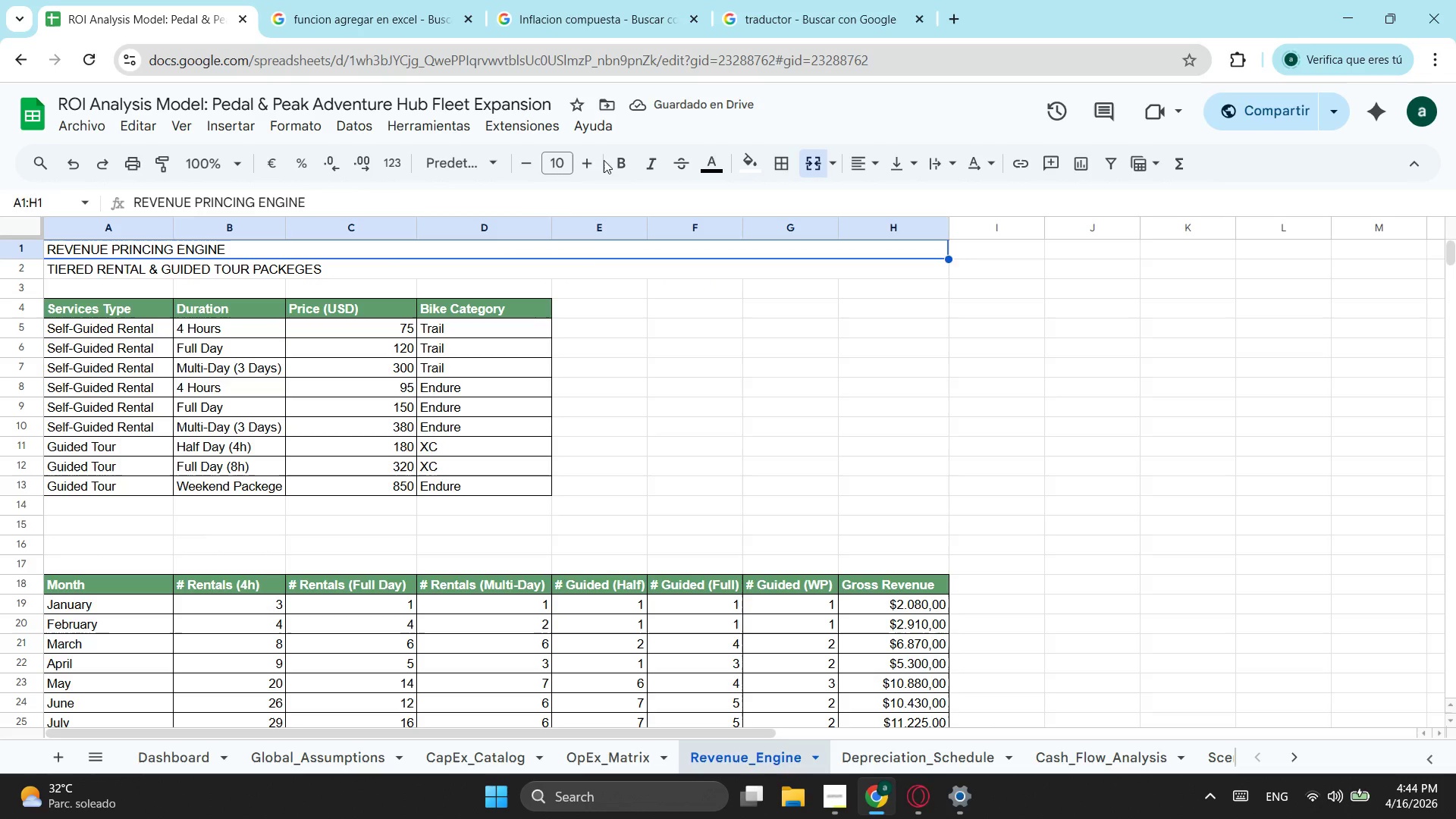 
double_click([584, 155])
 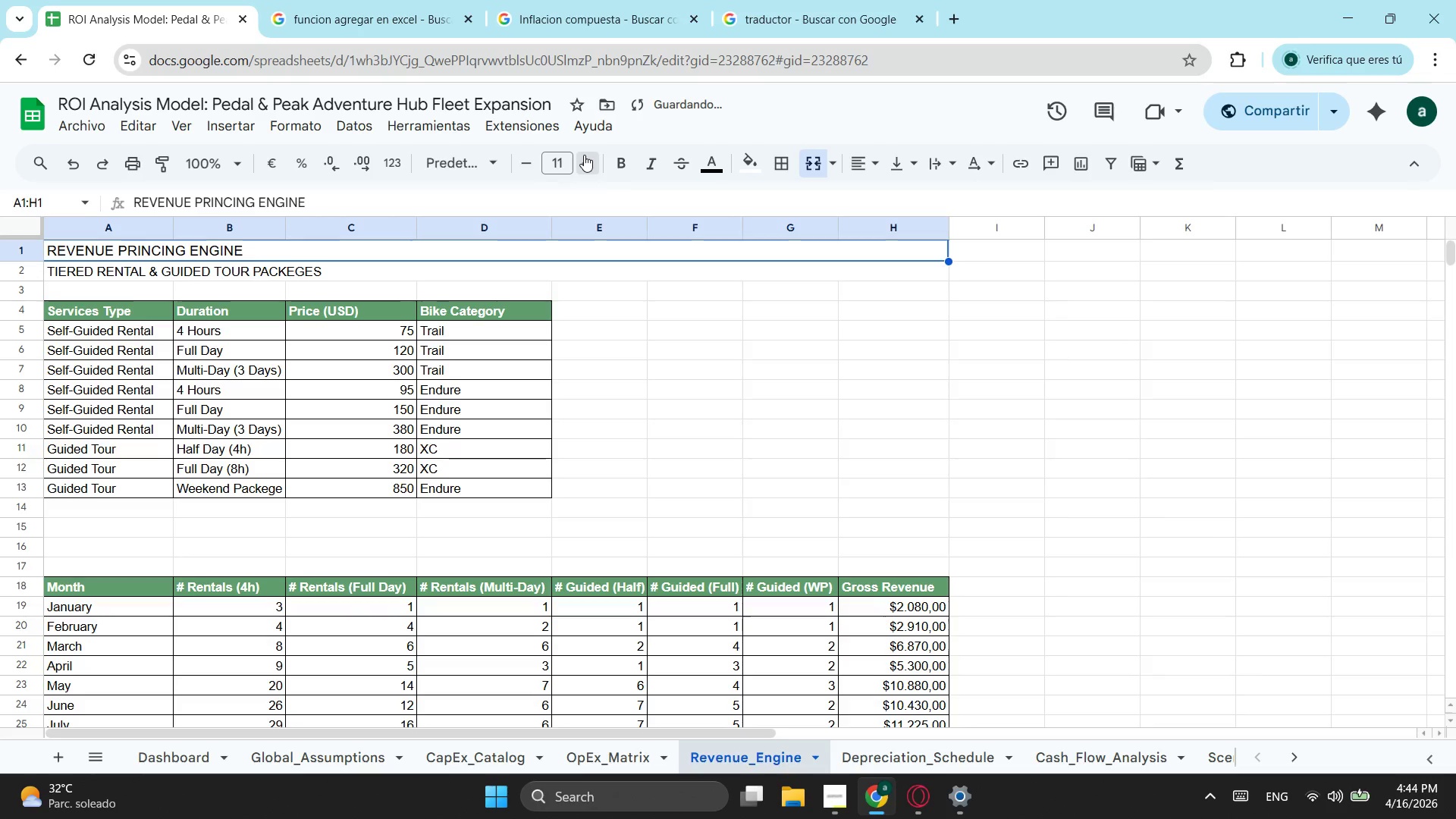 
triple_click([584, 155])
 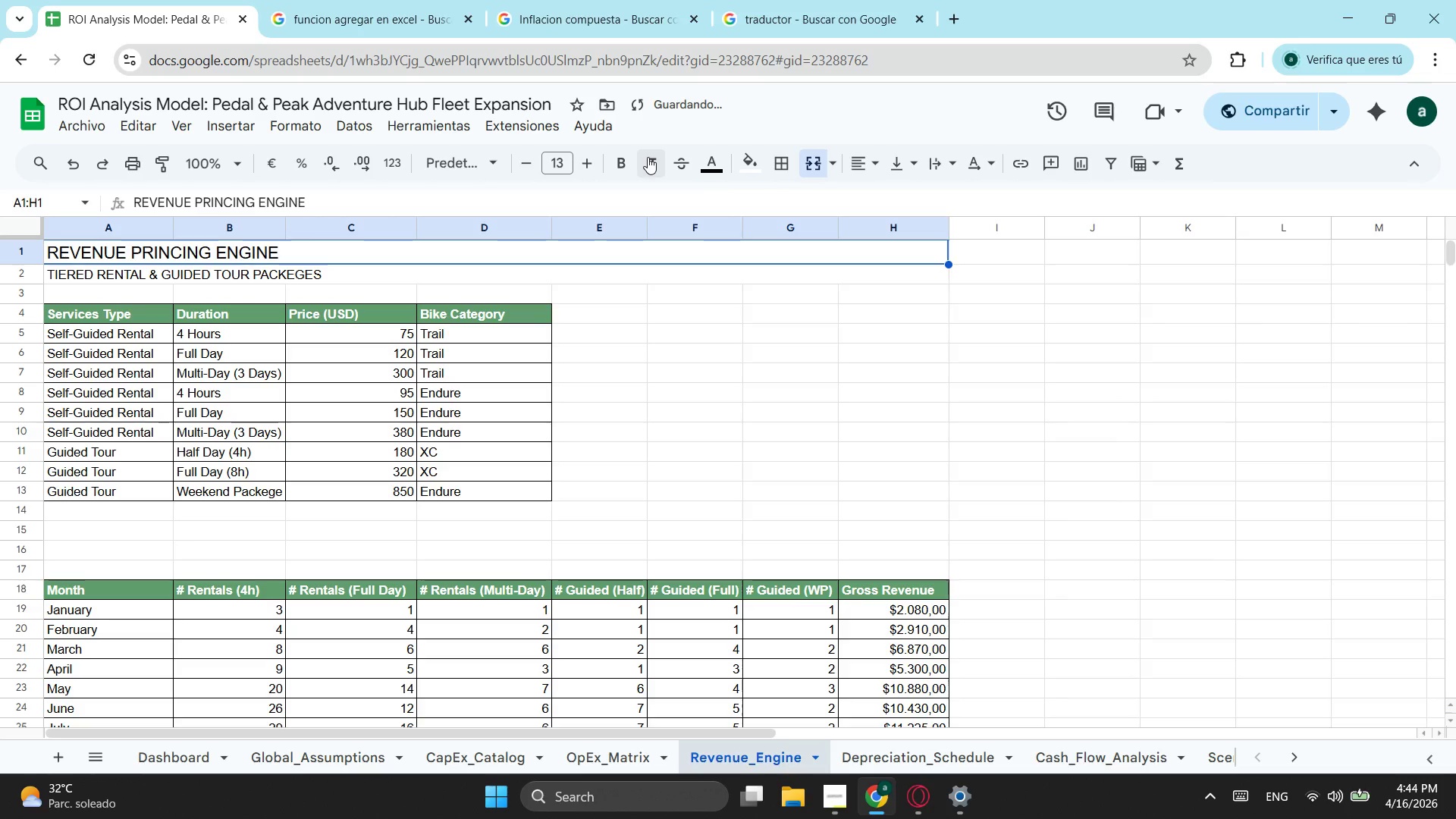 
left_click([626, 161])
 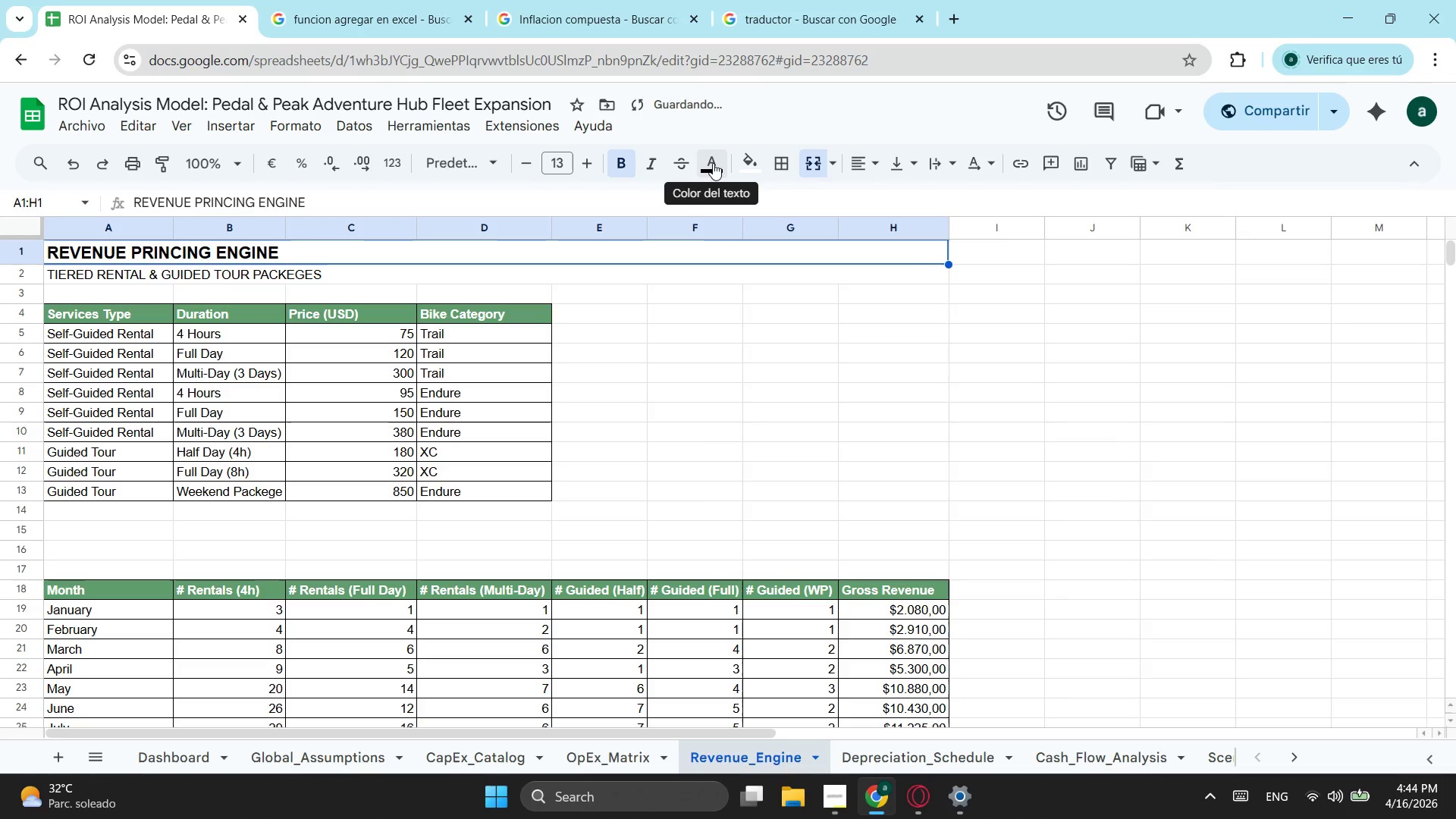 
left_click([713, 163])
 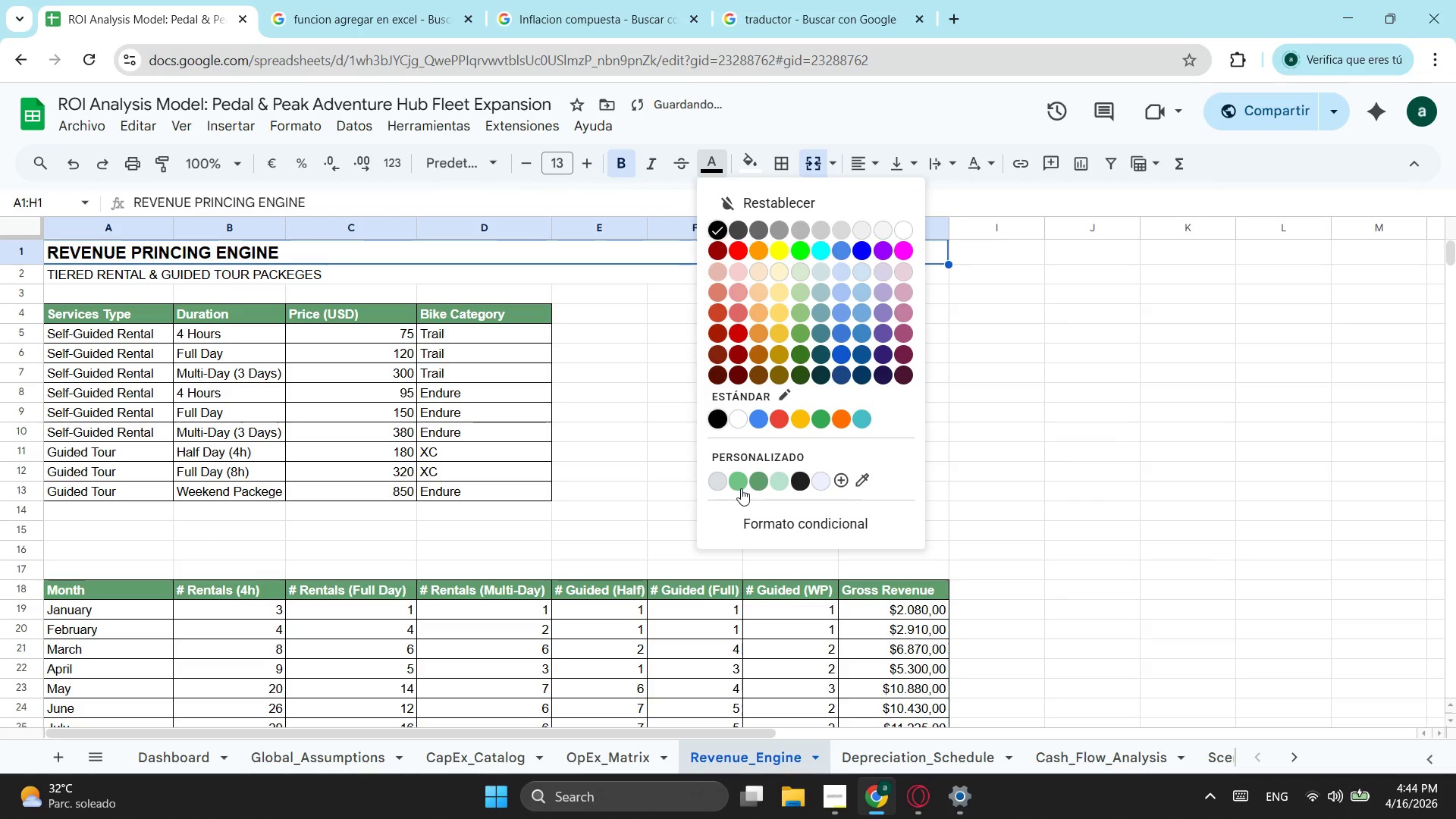 
left_click([754, 482])
 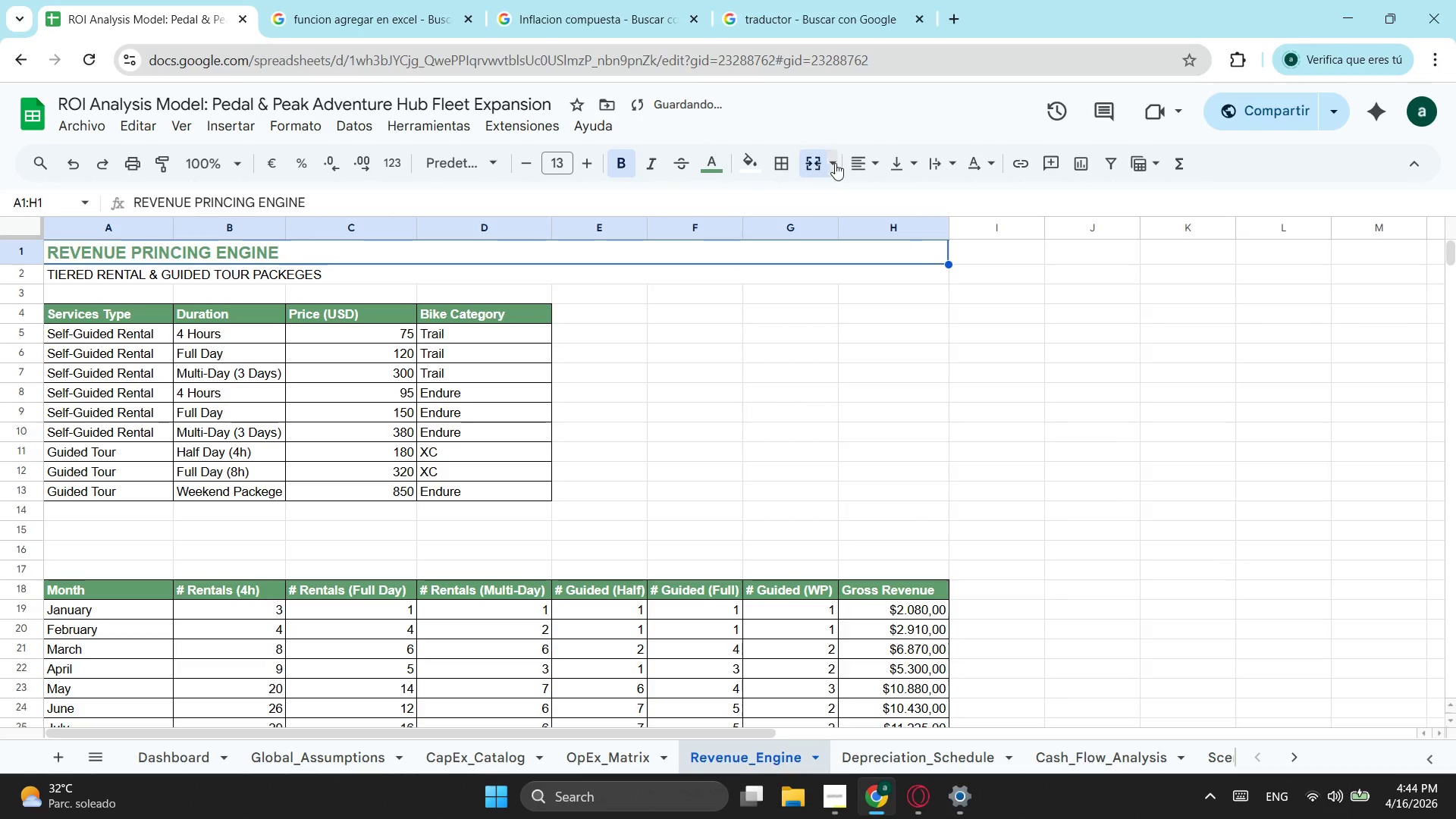 
left_click([866, 159])
 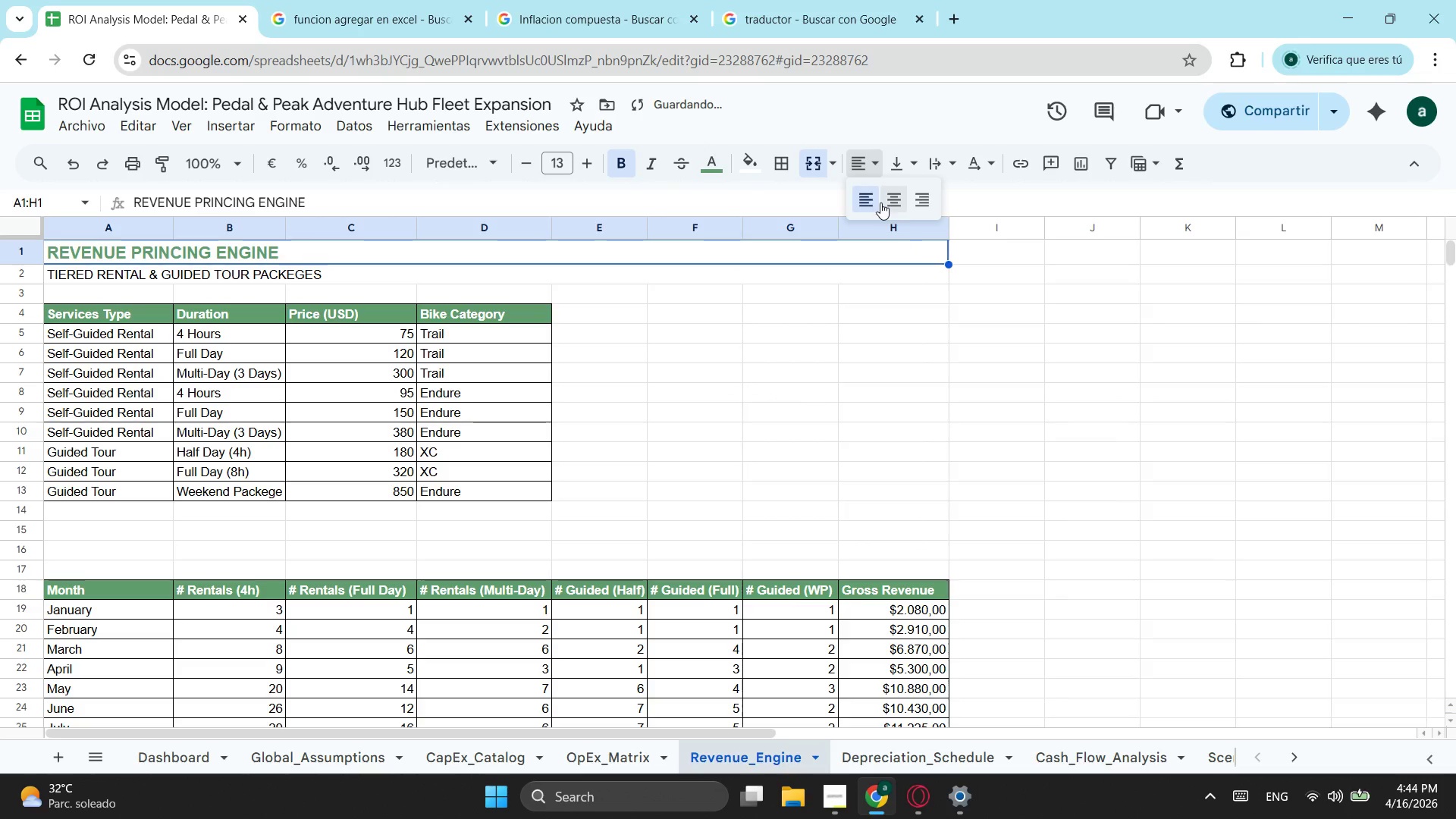 
left_click([880, 202])
 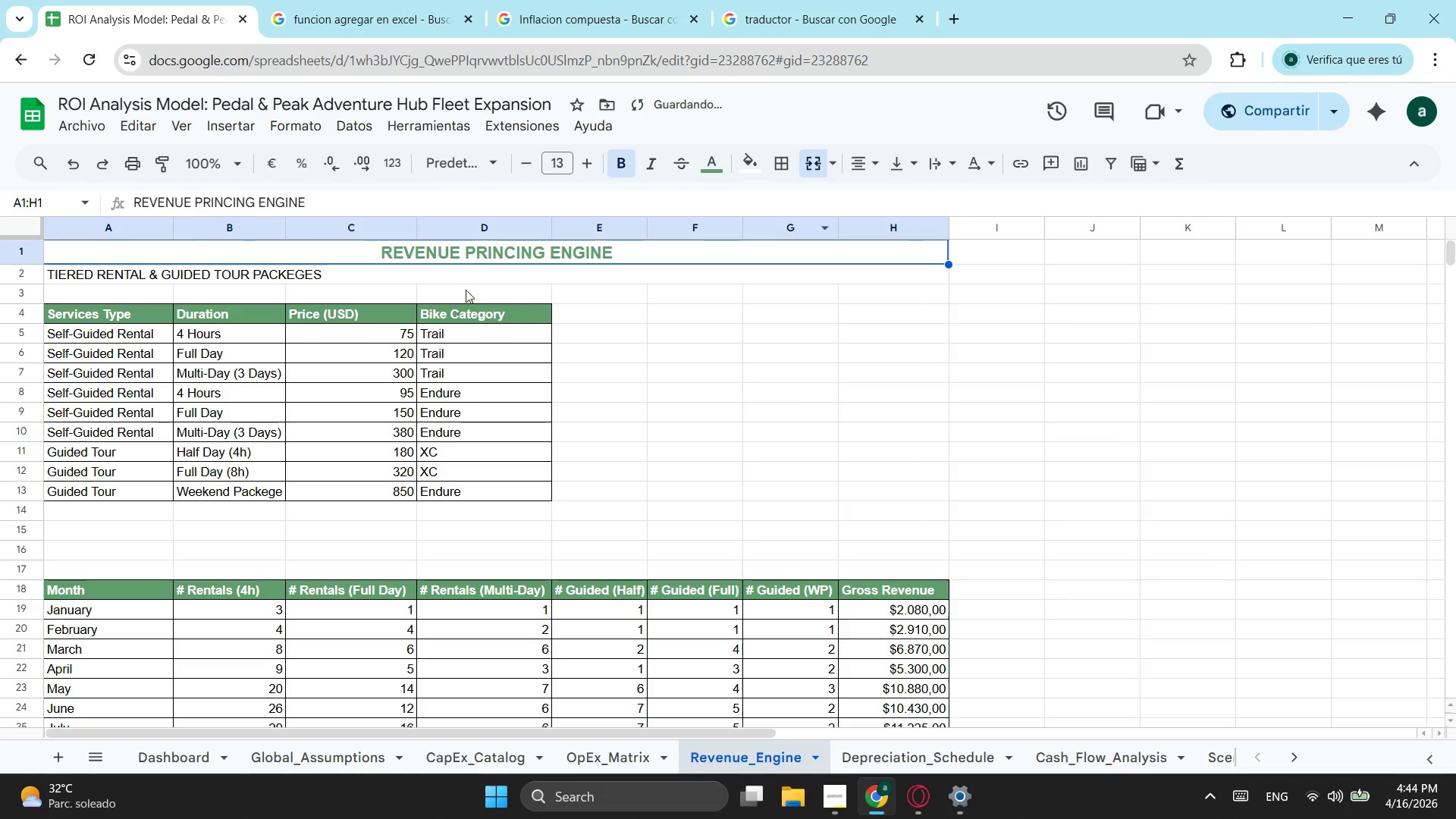 
left_click([468, 278])
 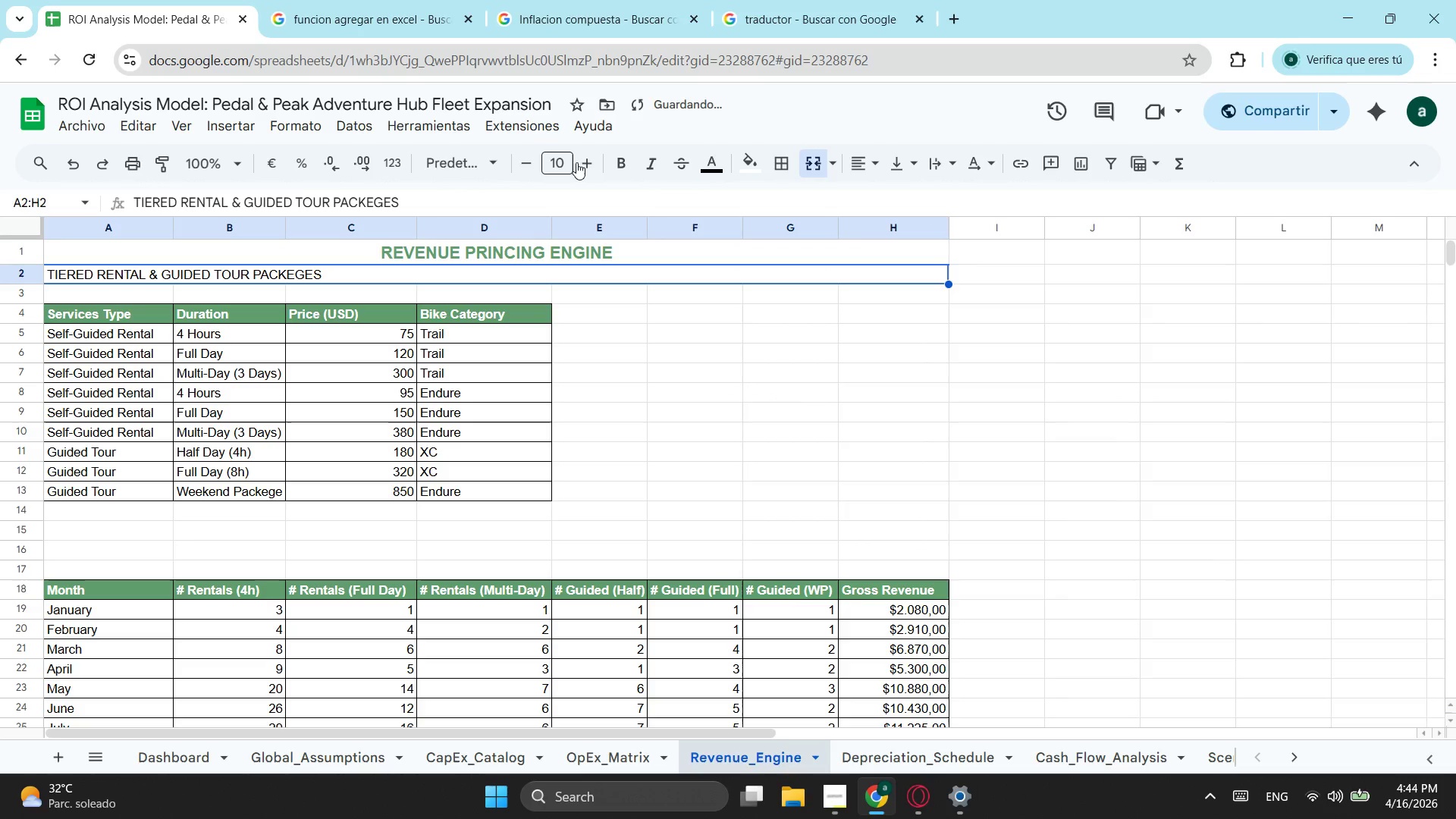 
left_click([633, 165])
 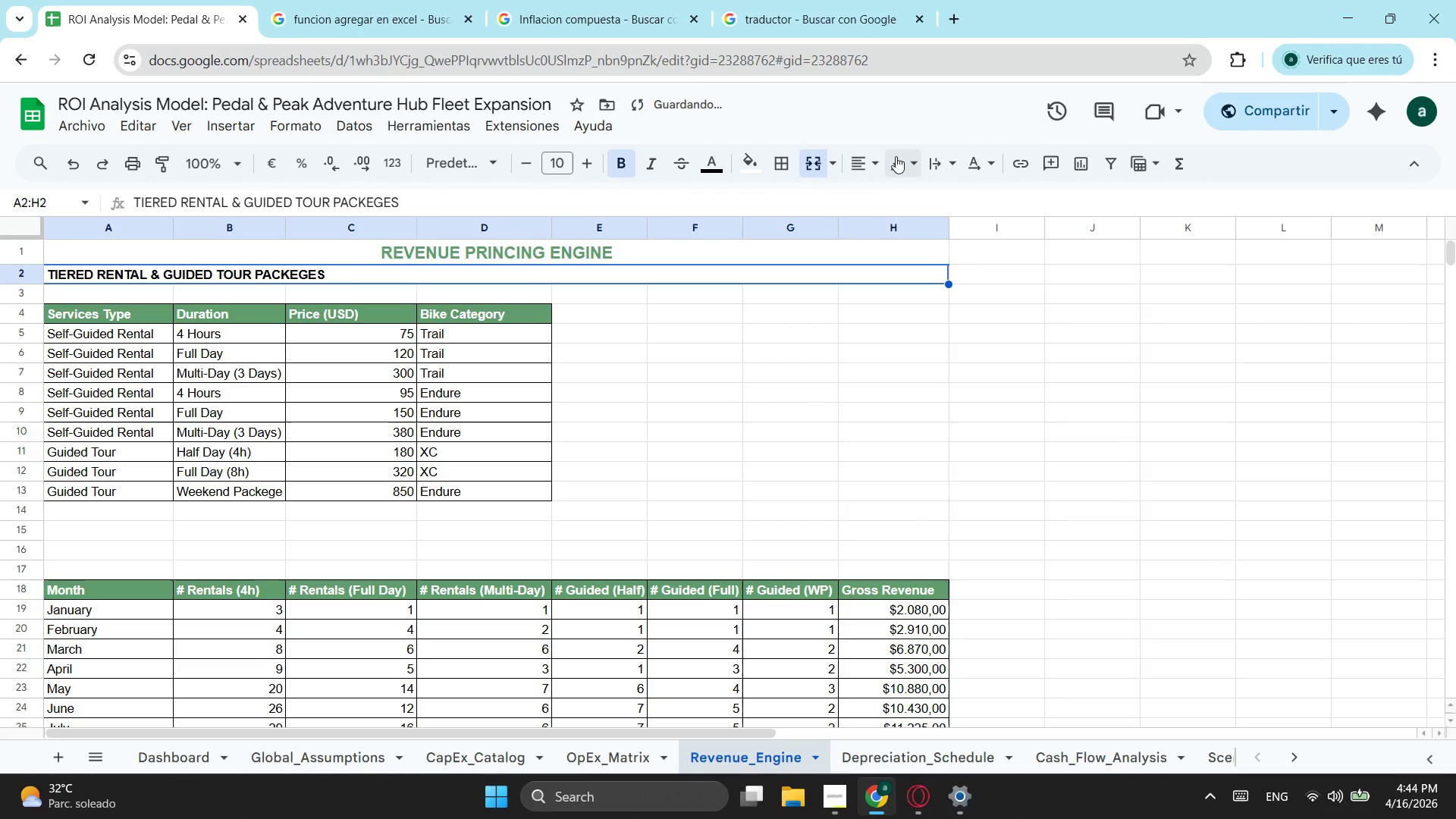 
left_click([867, 157])
 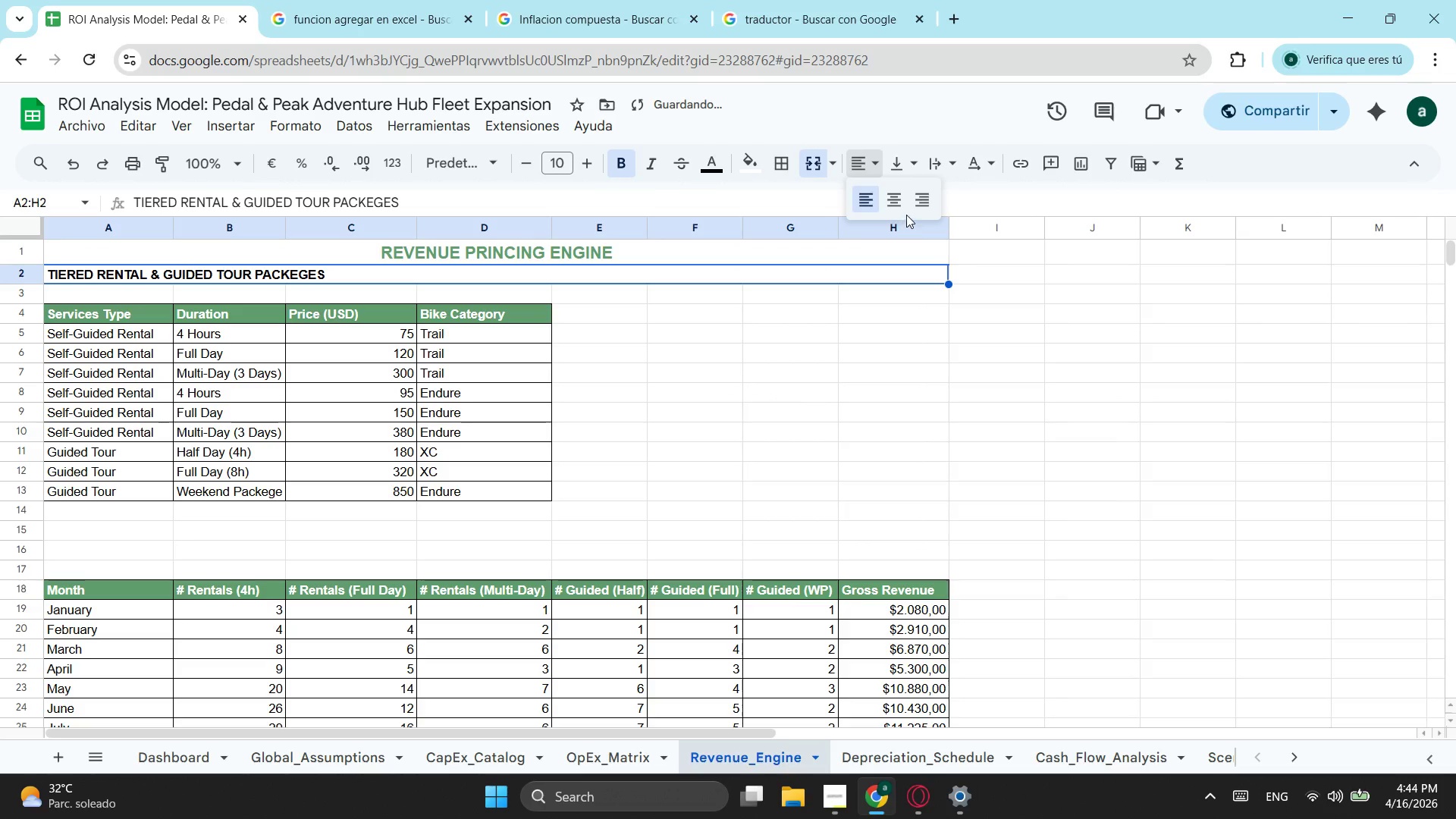 
left_click([902, 203])
 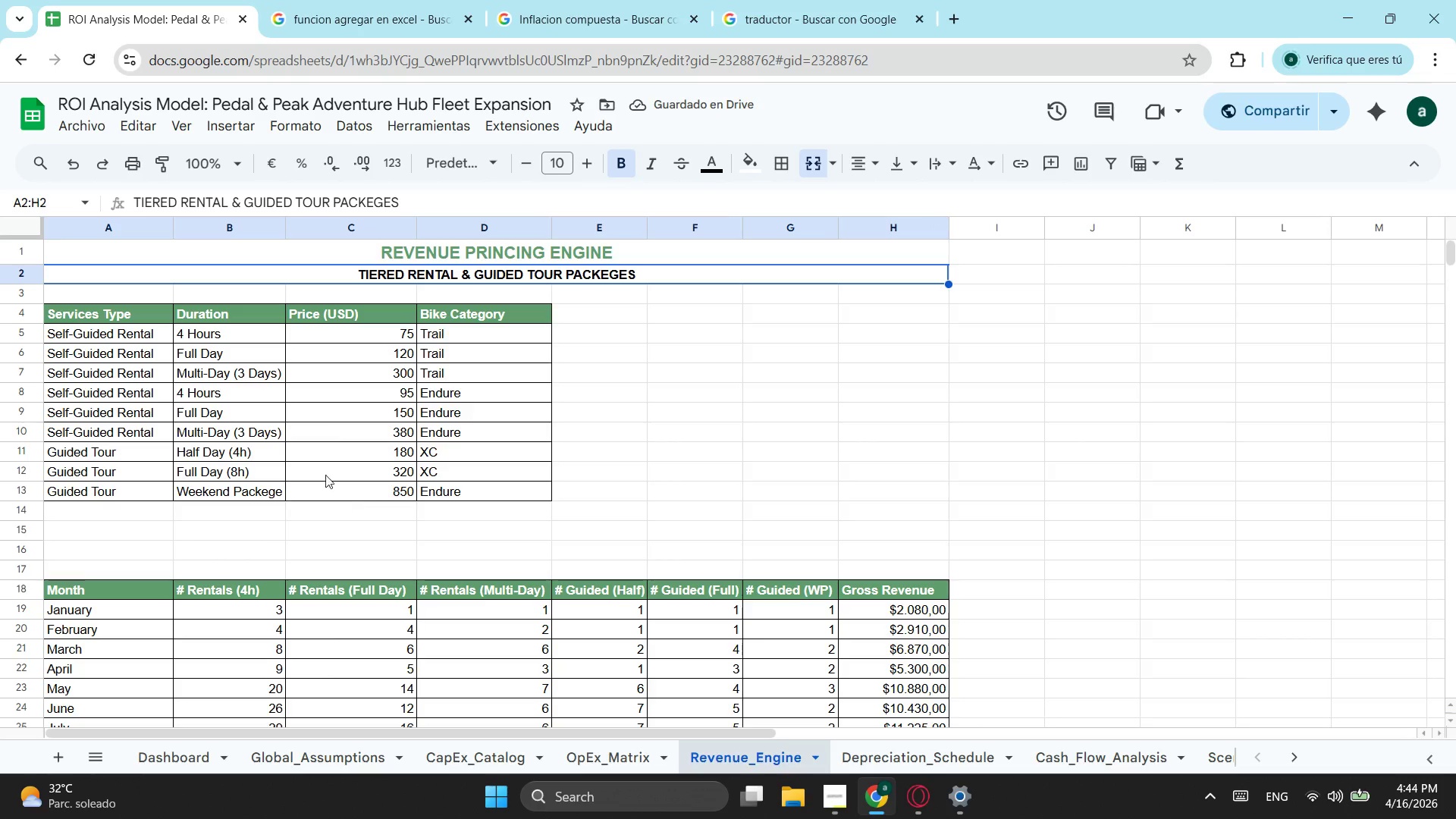 
wait(5.44)
 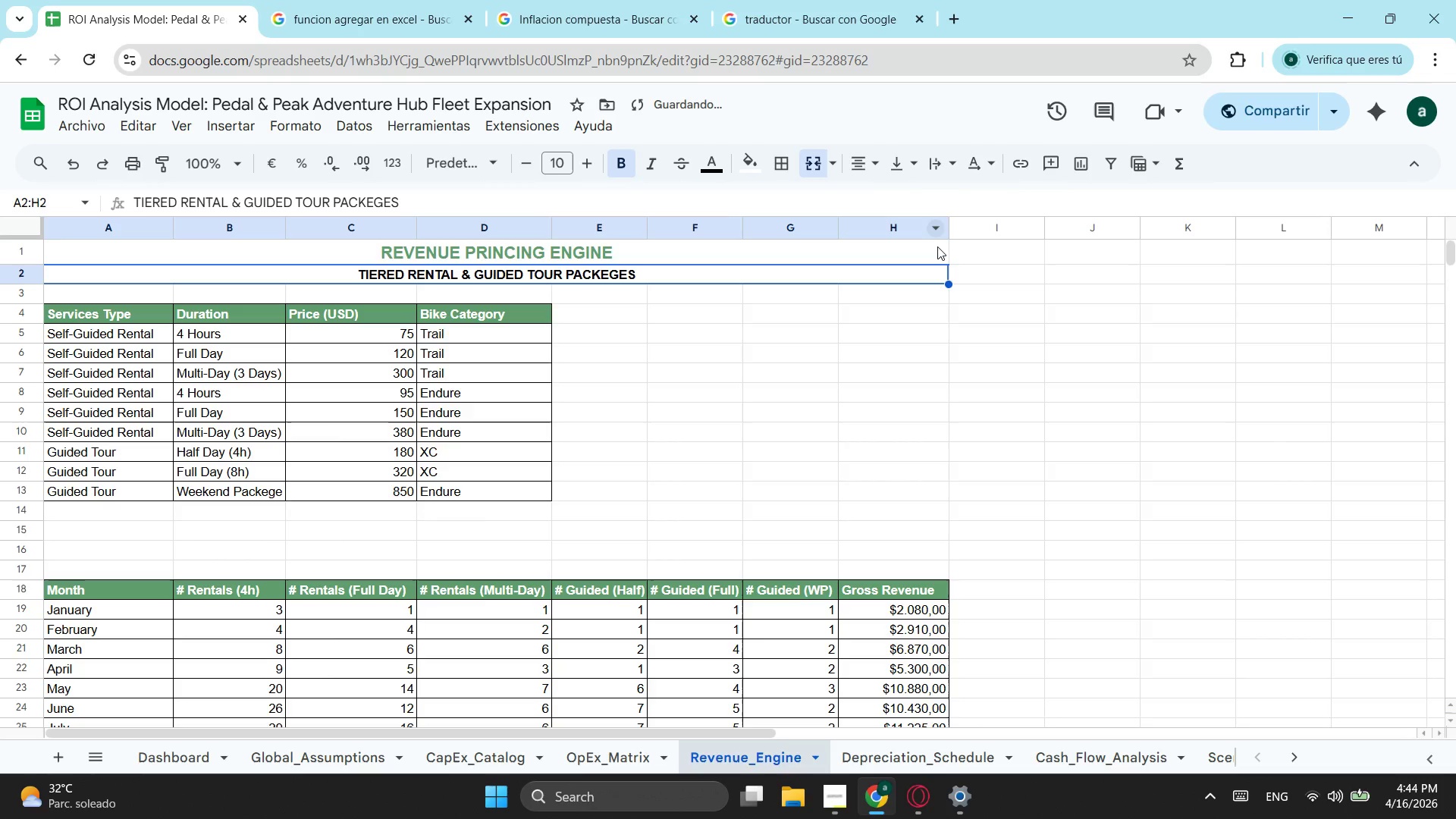 
scroll: coordinate [167, 551], scroll_direction: down, amount: 6.0
 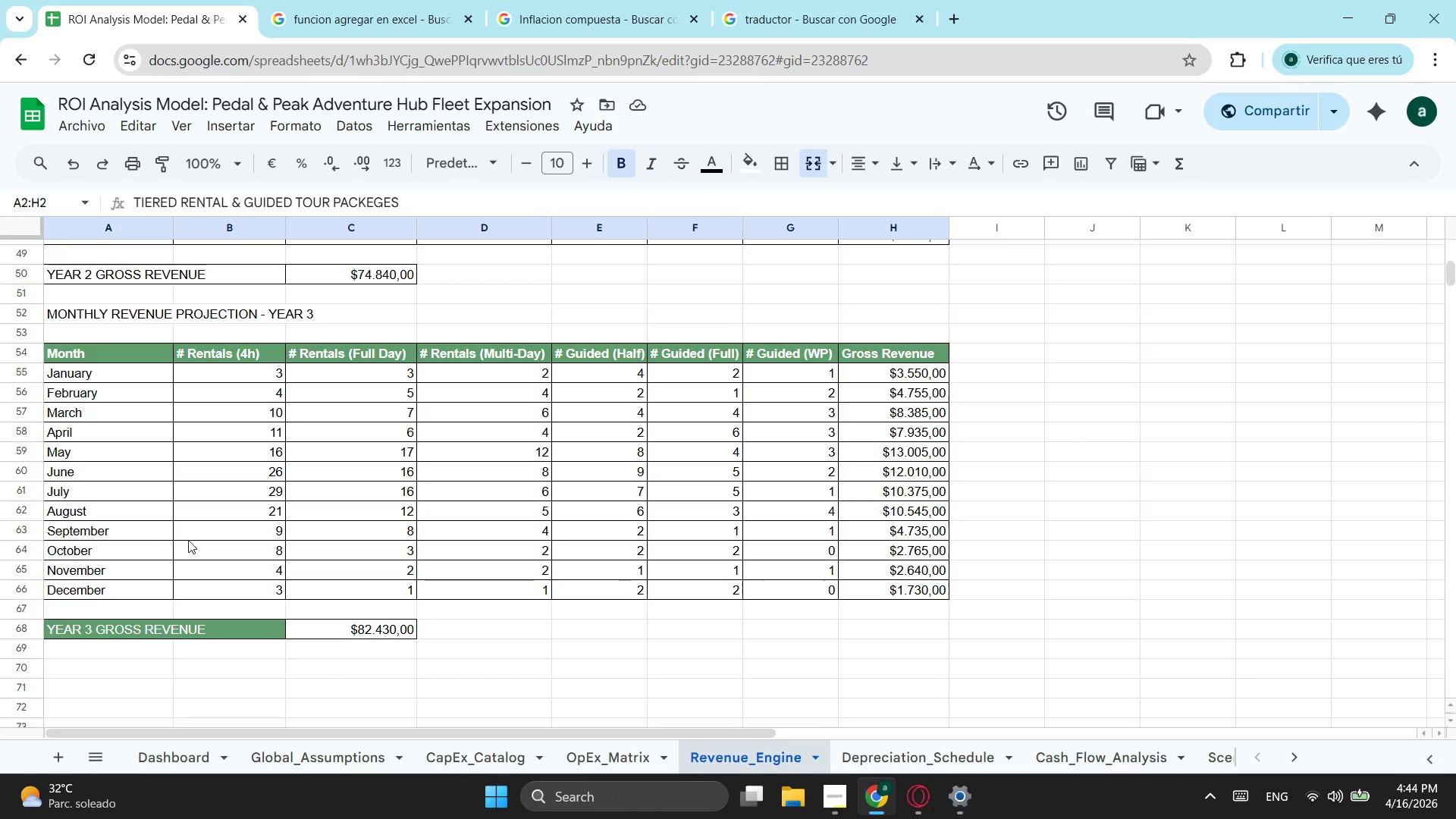 
scroll: coordinate [188, 540], scroll_direction: up, amount: 2.0
 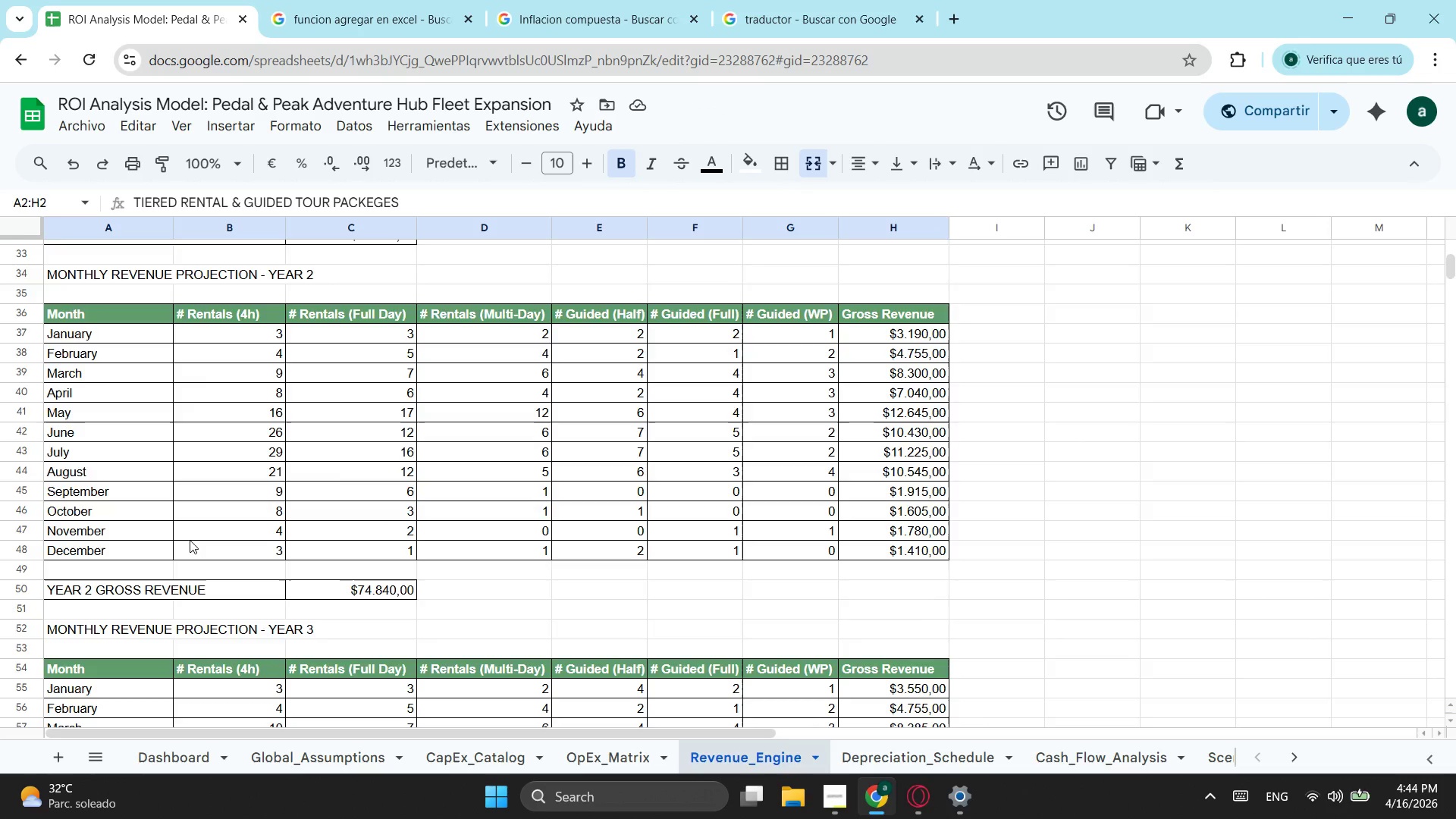 
scroll: coordinate [194, 542], scroll_direction: down, amount: 2.0
 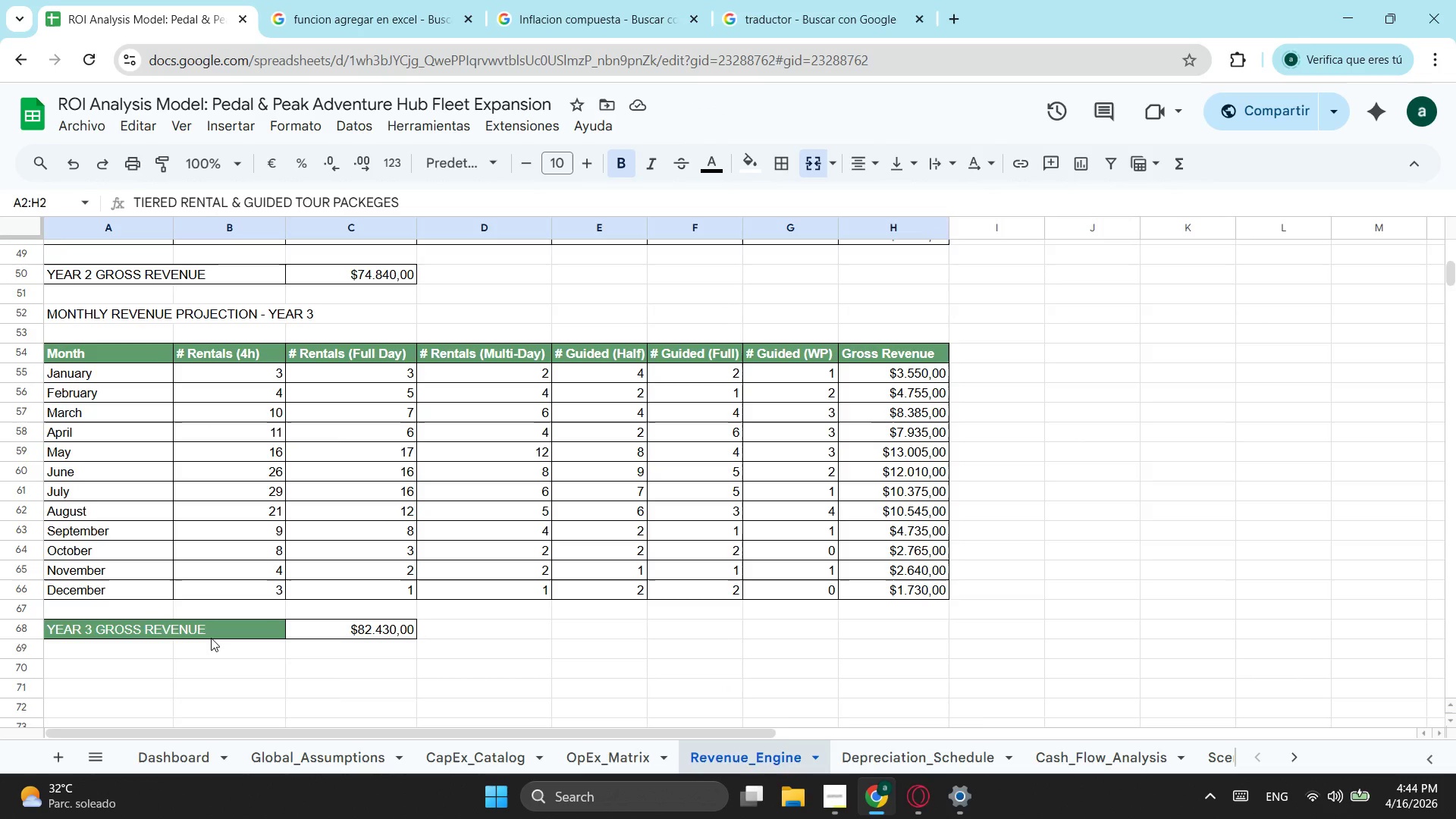 
left_click([211, 638])
 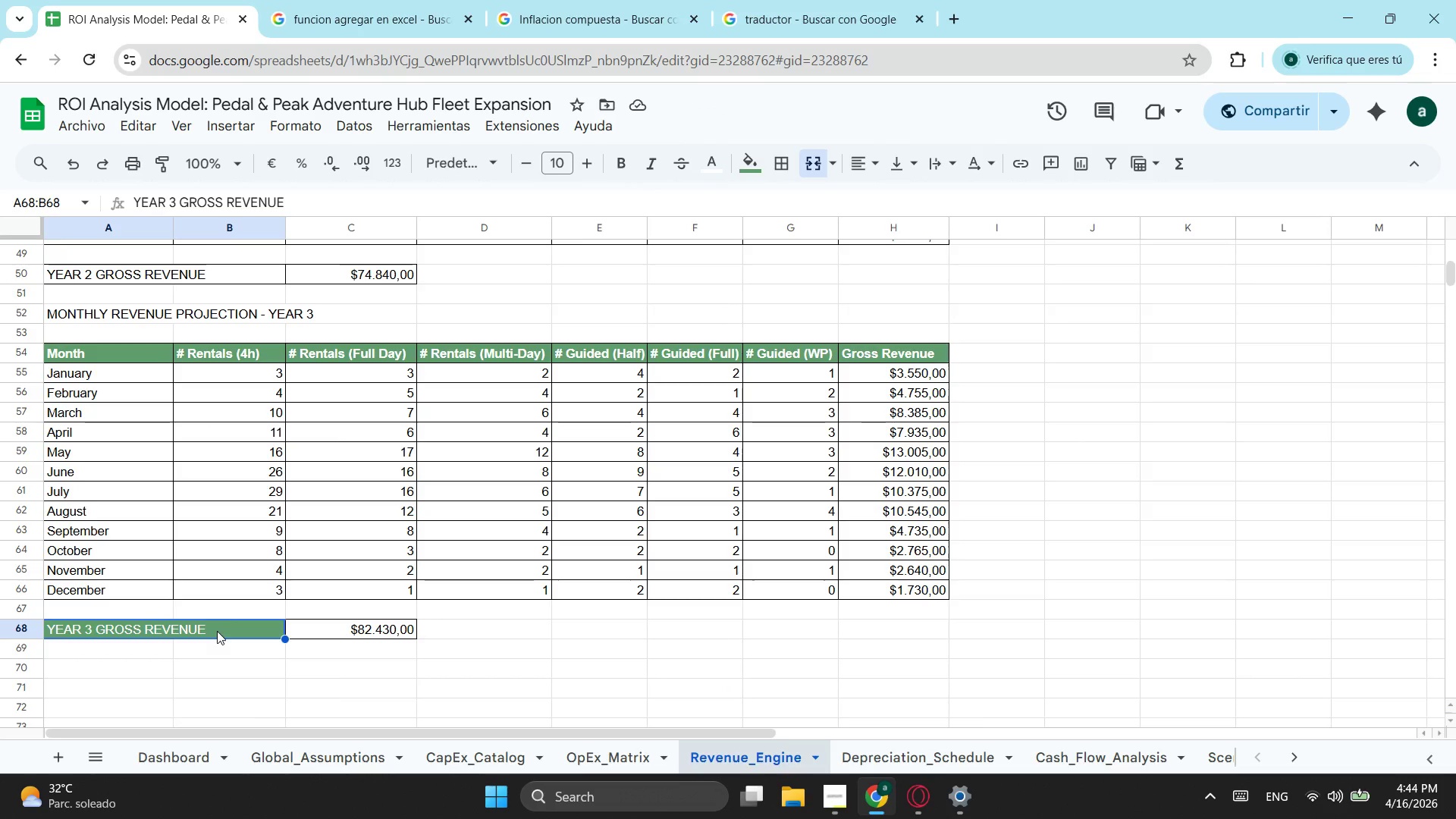 
key(Control+C)
 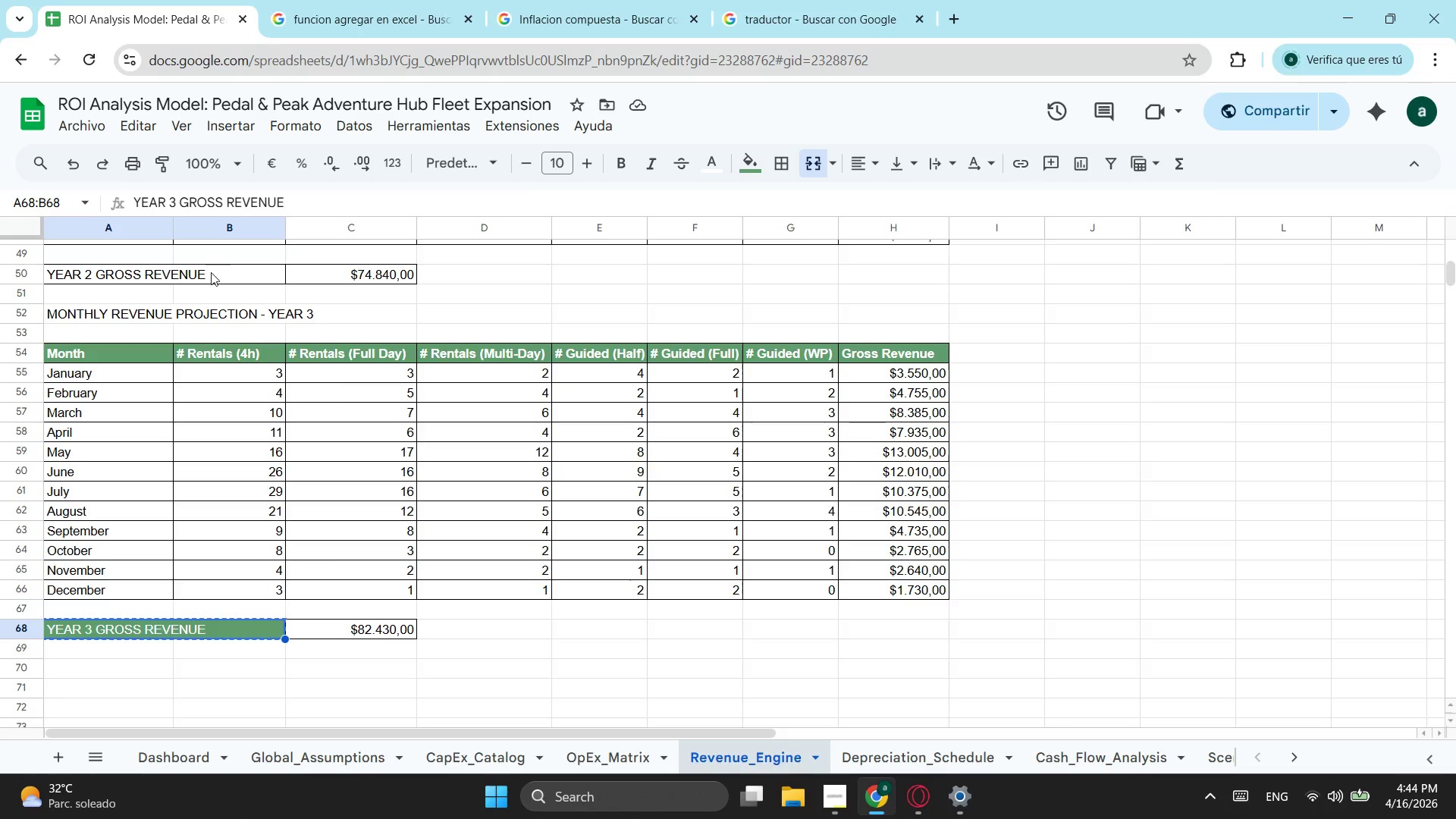 
left_click([210, 278])
 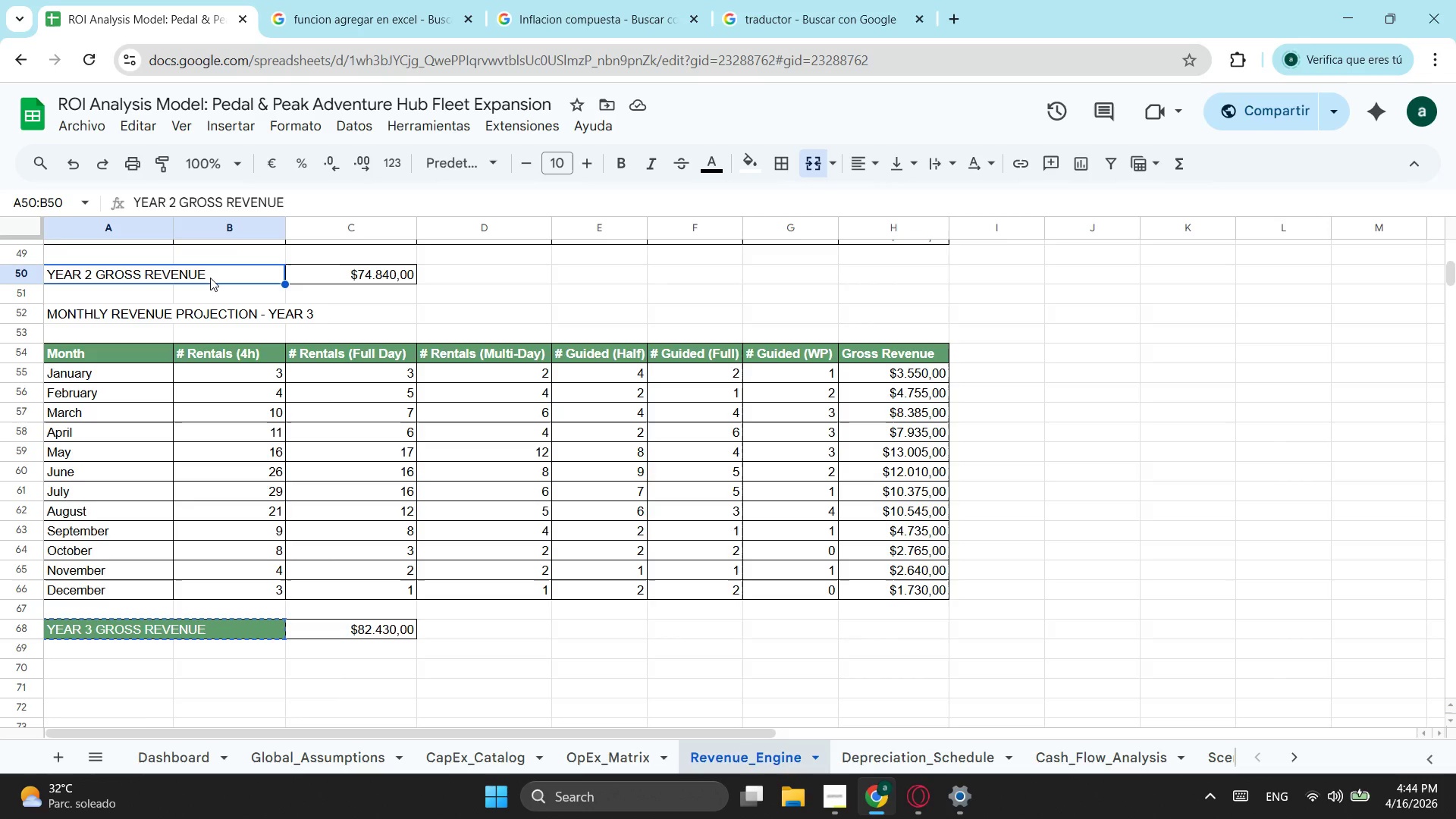 
key(Control+ControlLeft)
 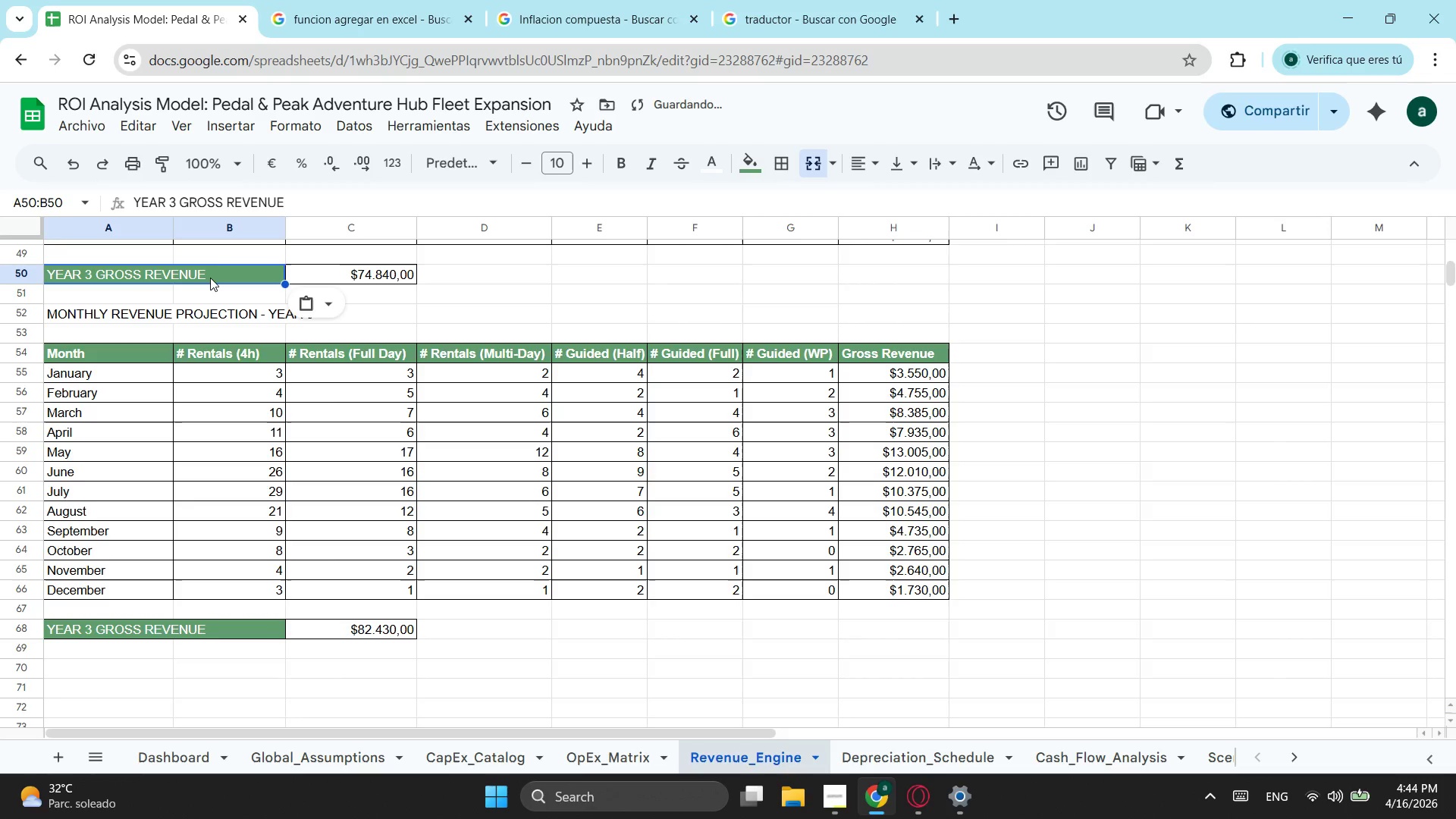 
key(Control+V)
 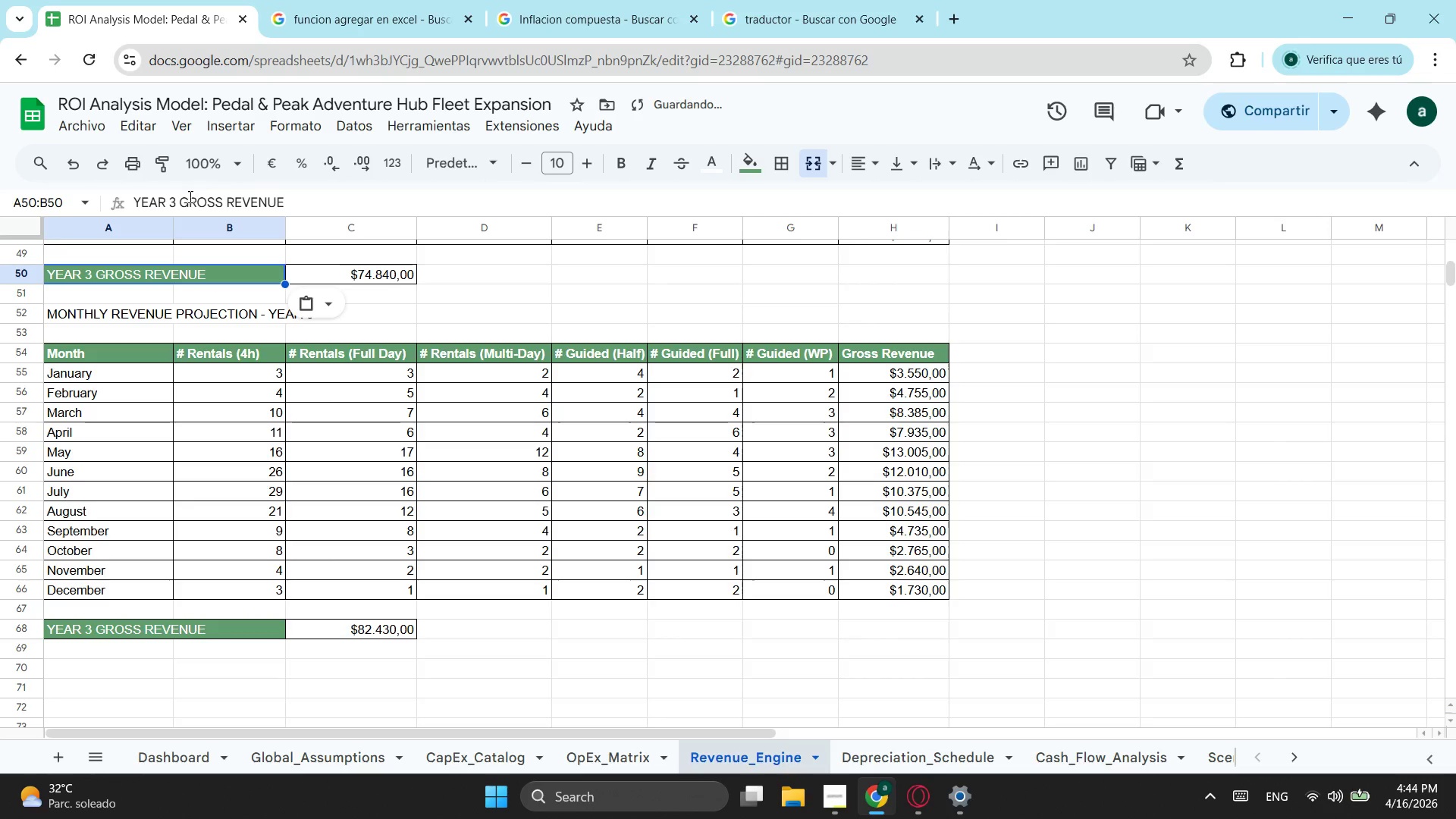 
left_click([177, 201])
 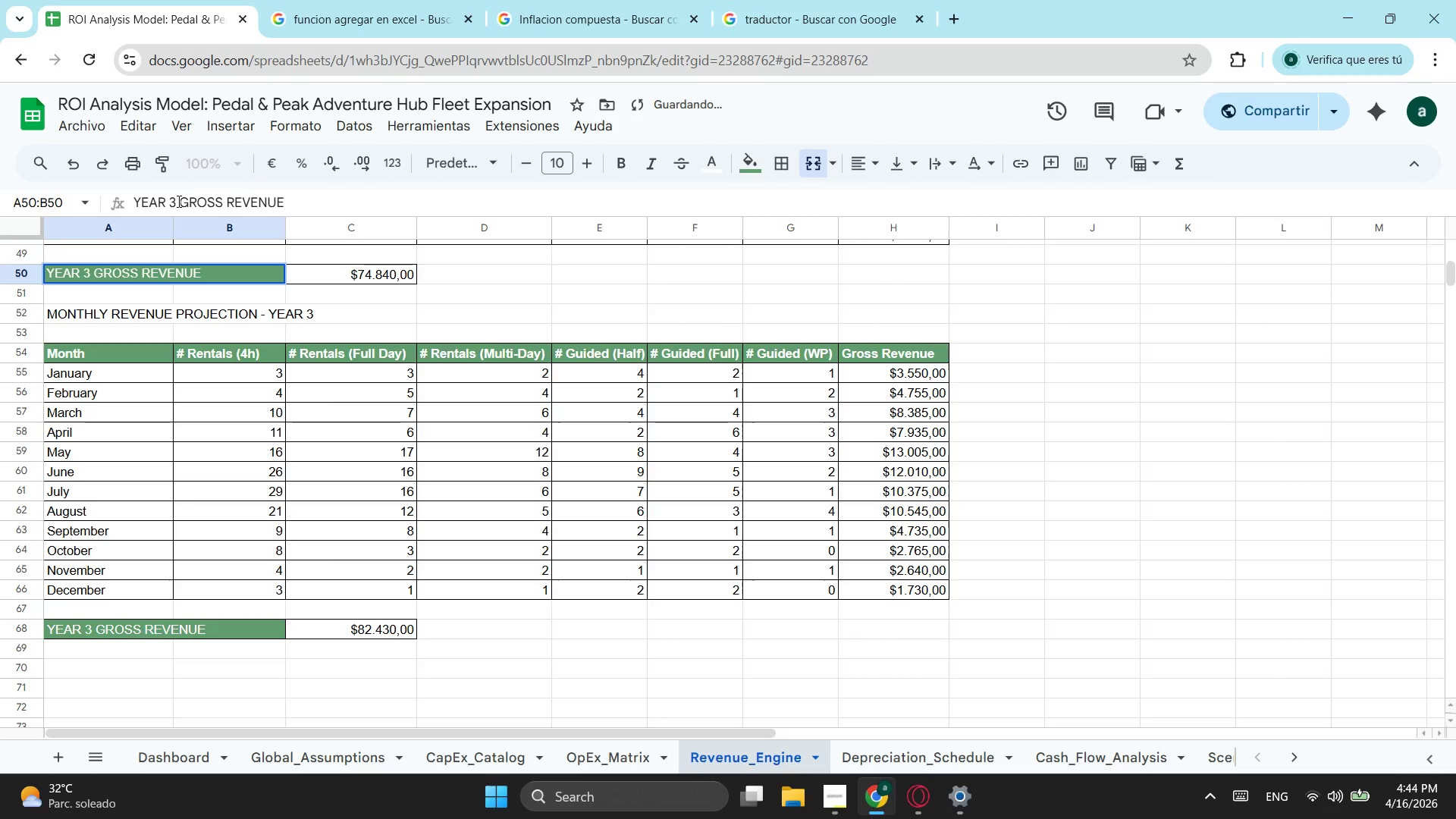 
key(Backspace)
 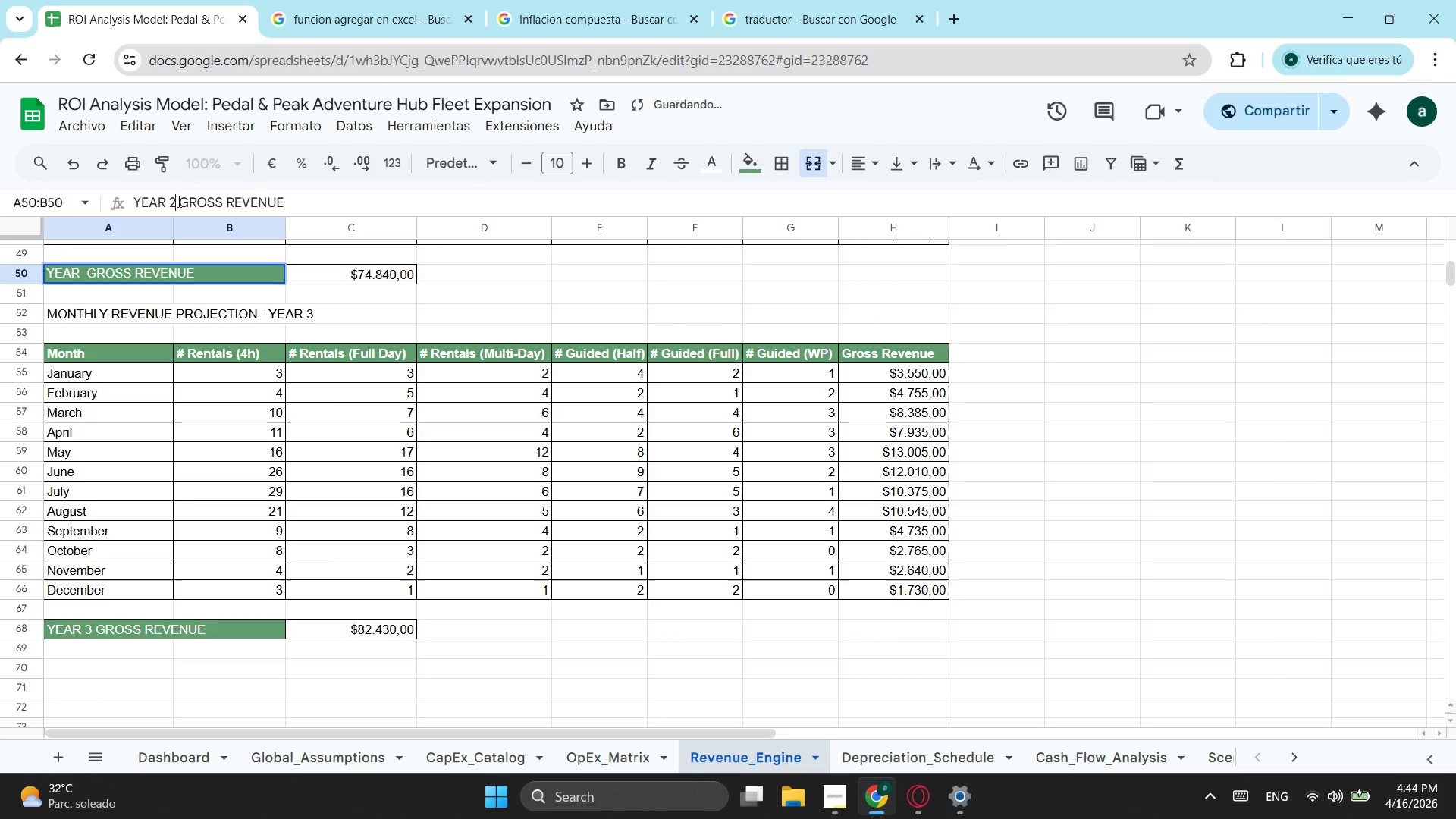 
key(2)
 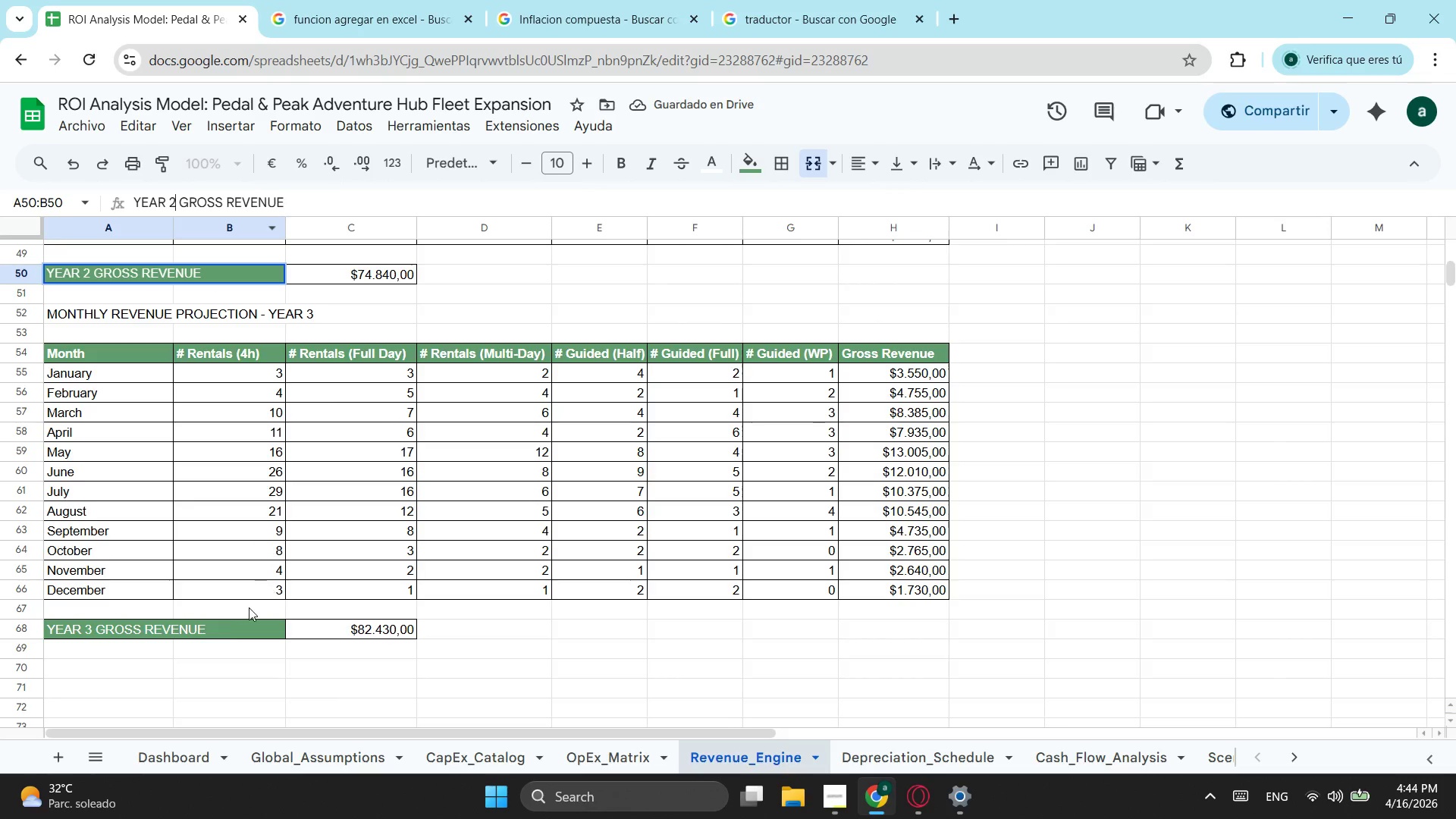 
left_click([186, 622])
 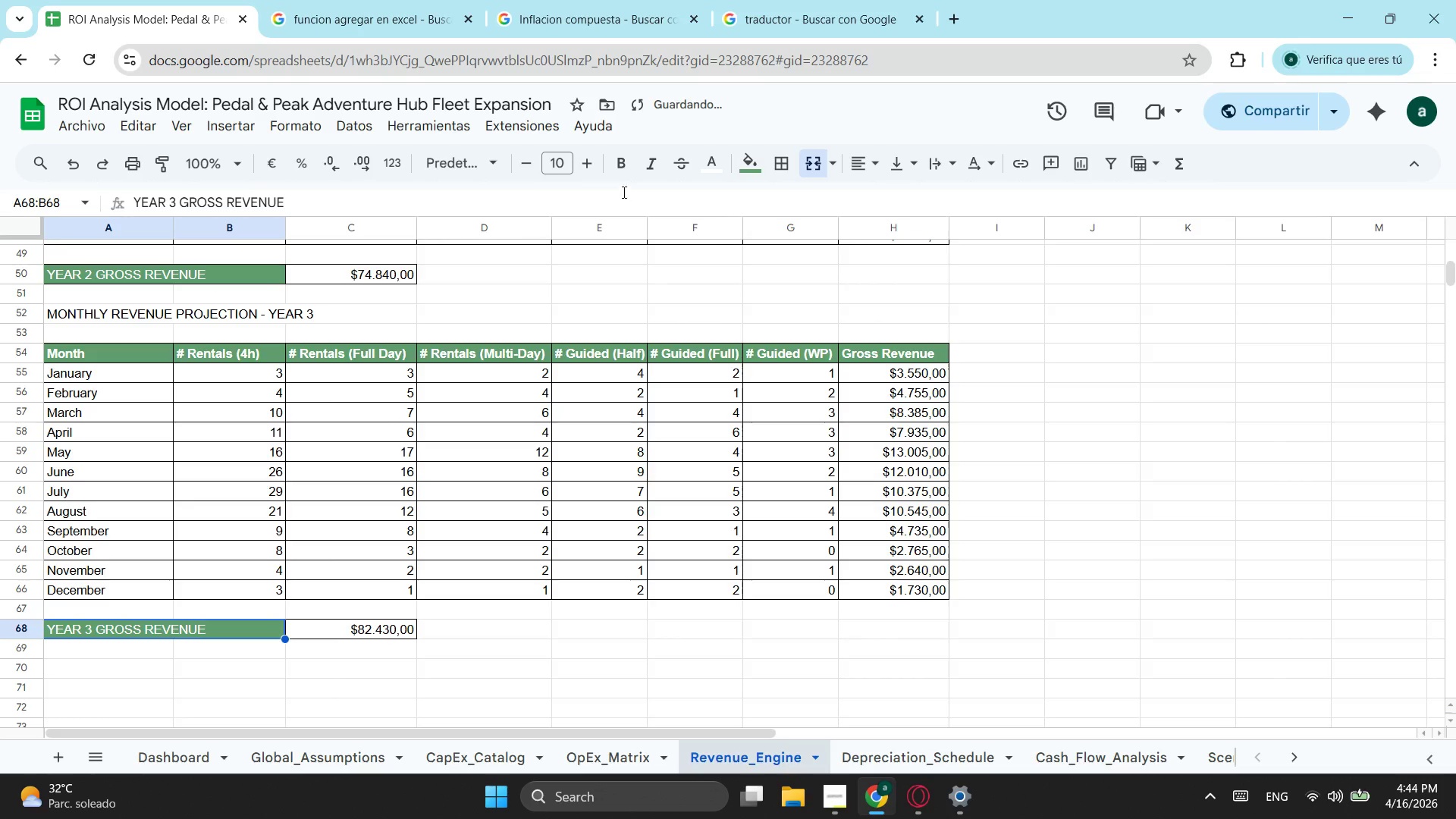 
left_click([622, 171])
 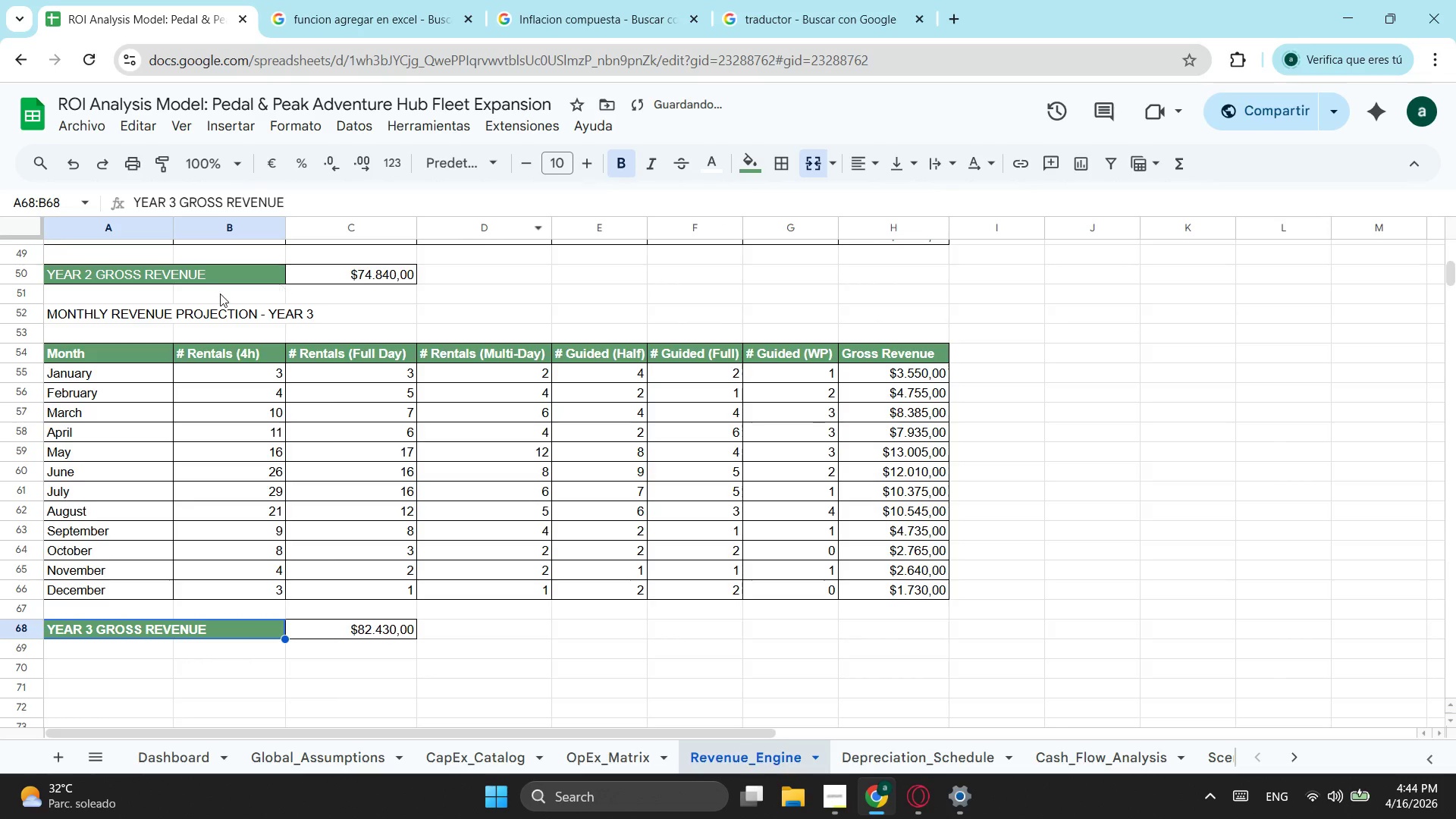 
scroll: coordinate [218, 295], scroll_direction: up, amount: 2.0
 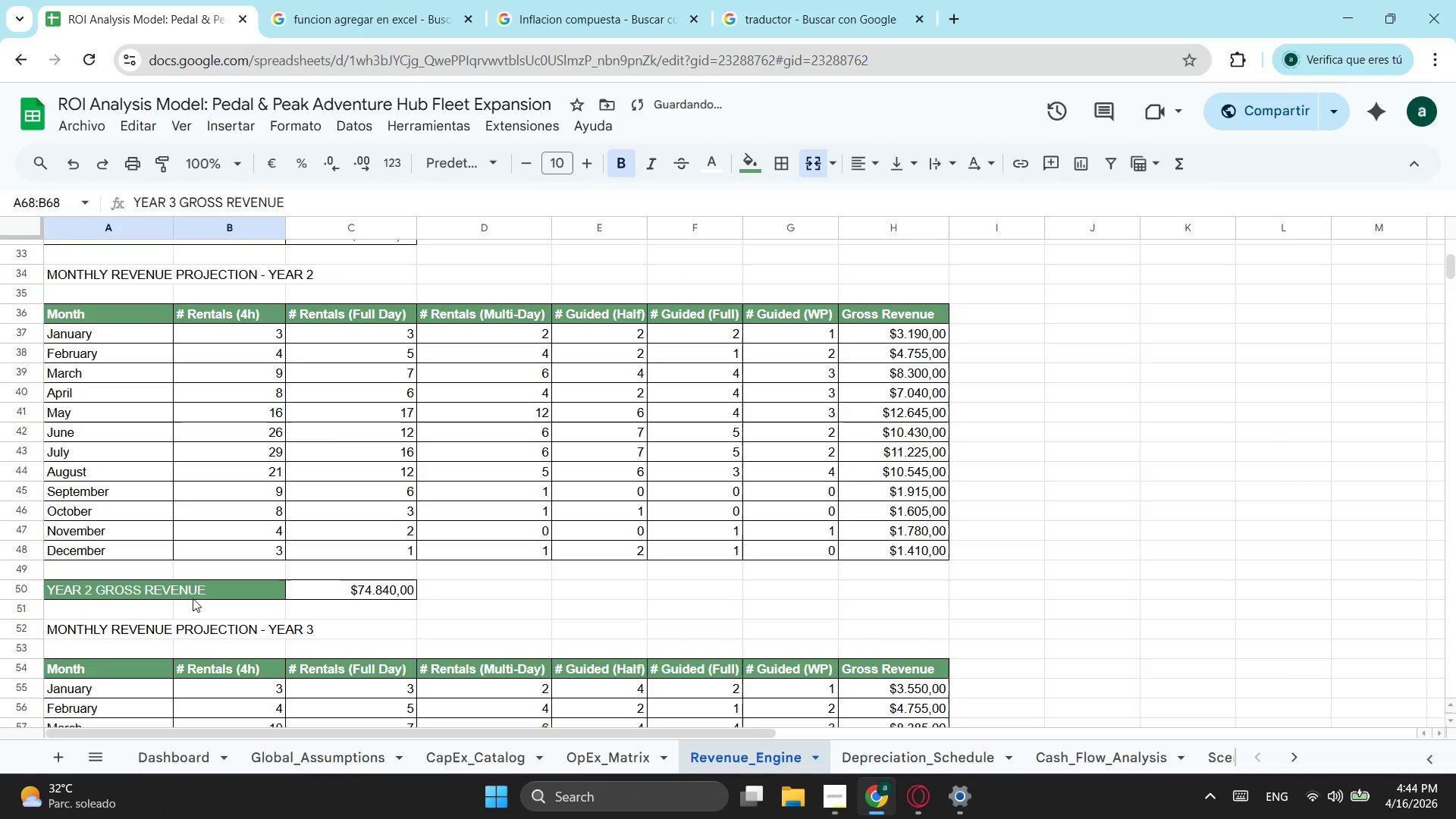 
left_click([193, 592])
 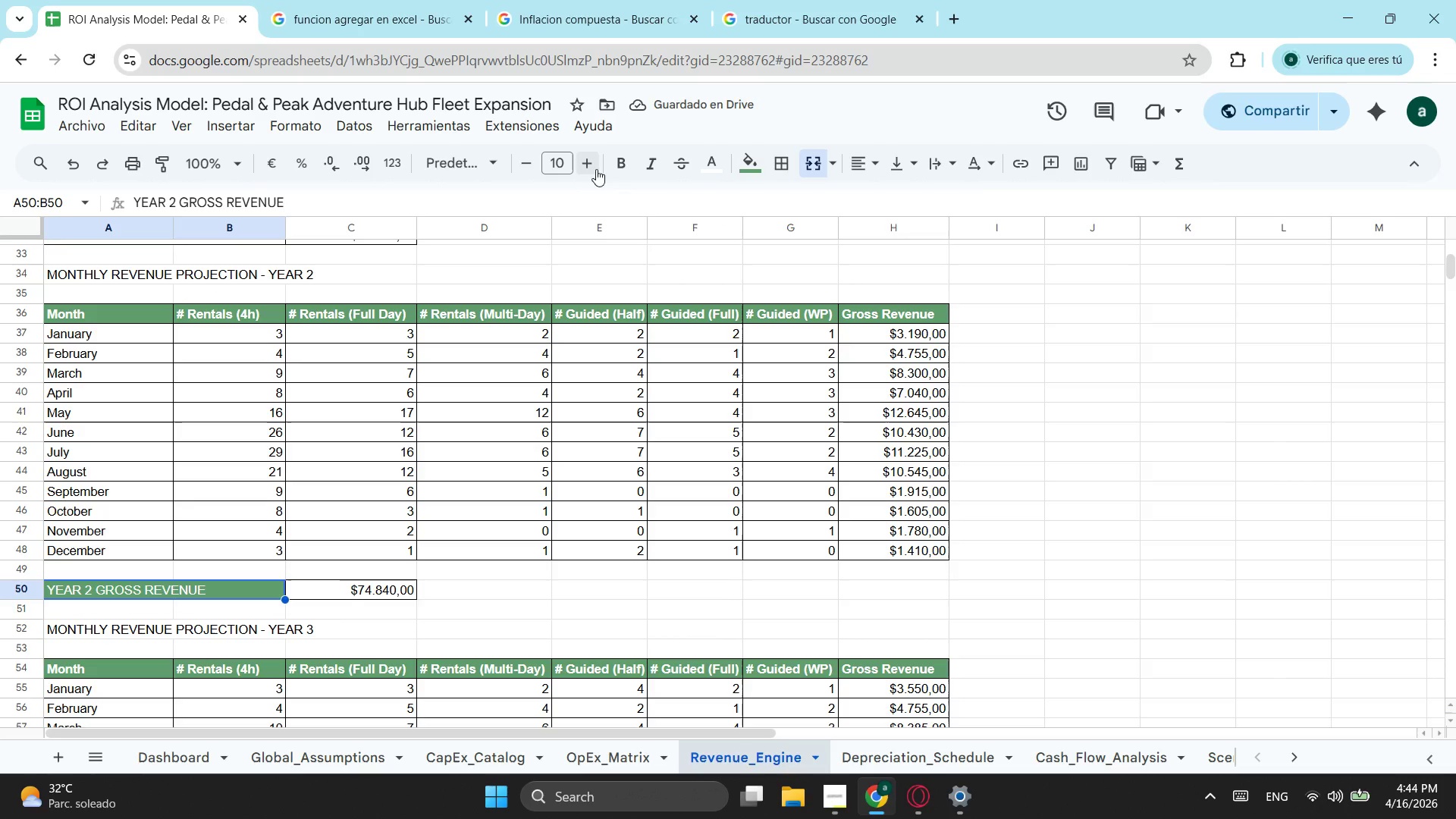 
left_click([617, 156])
 